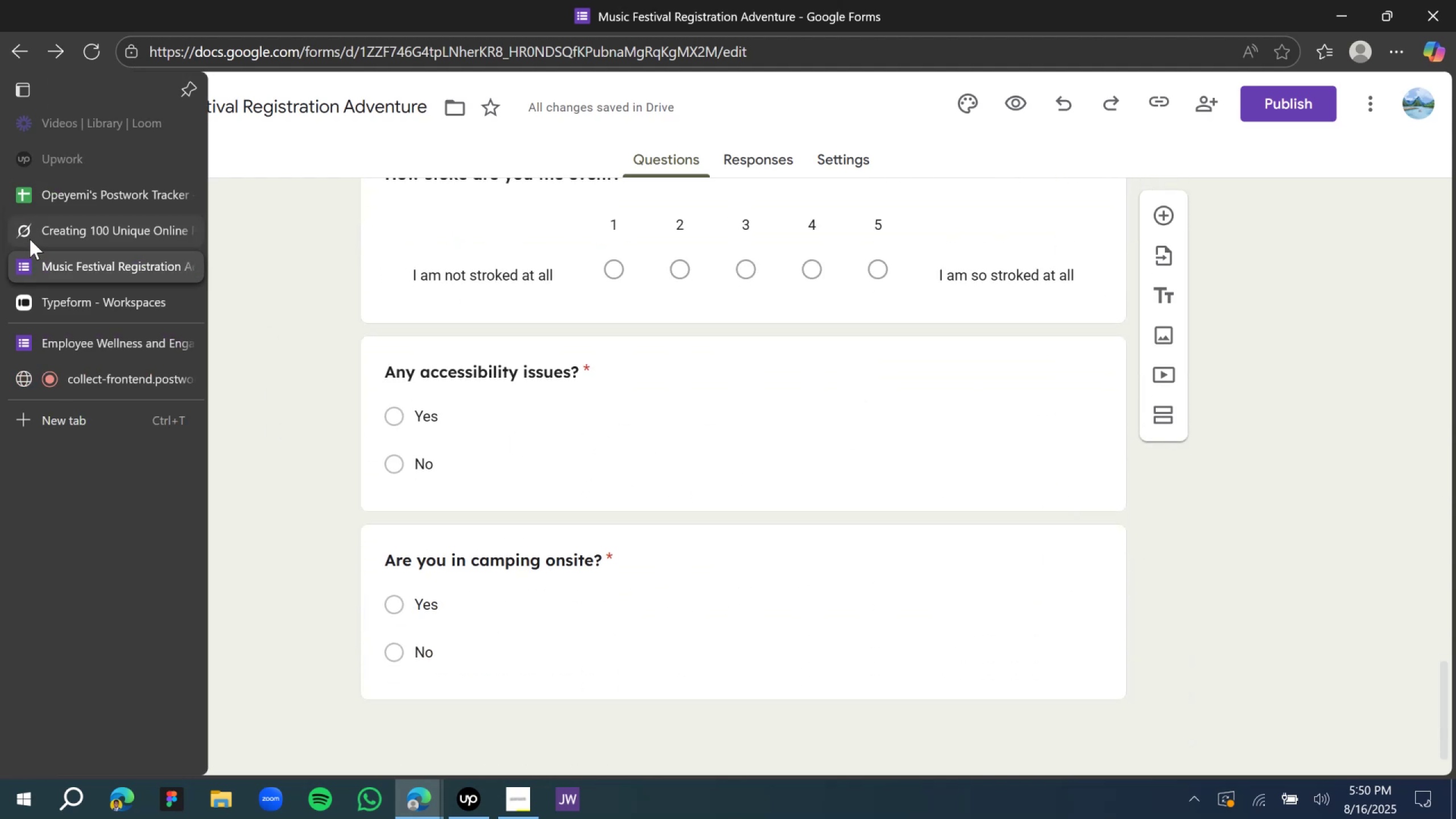 
left_click([31, 239])
 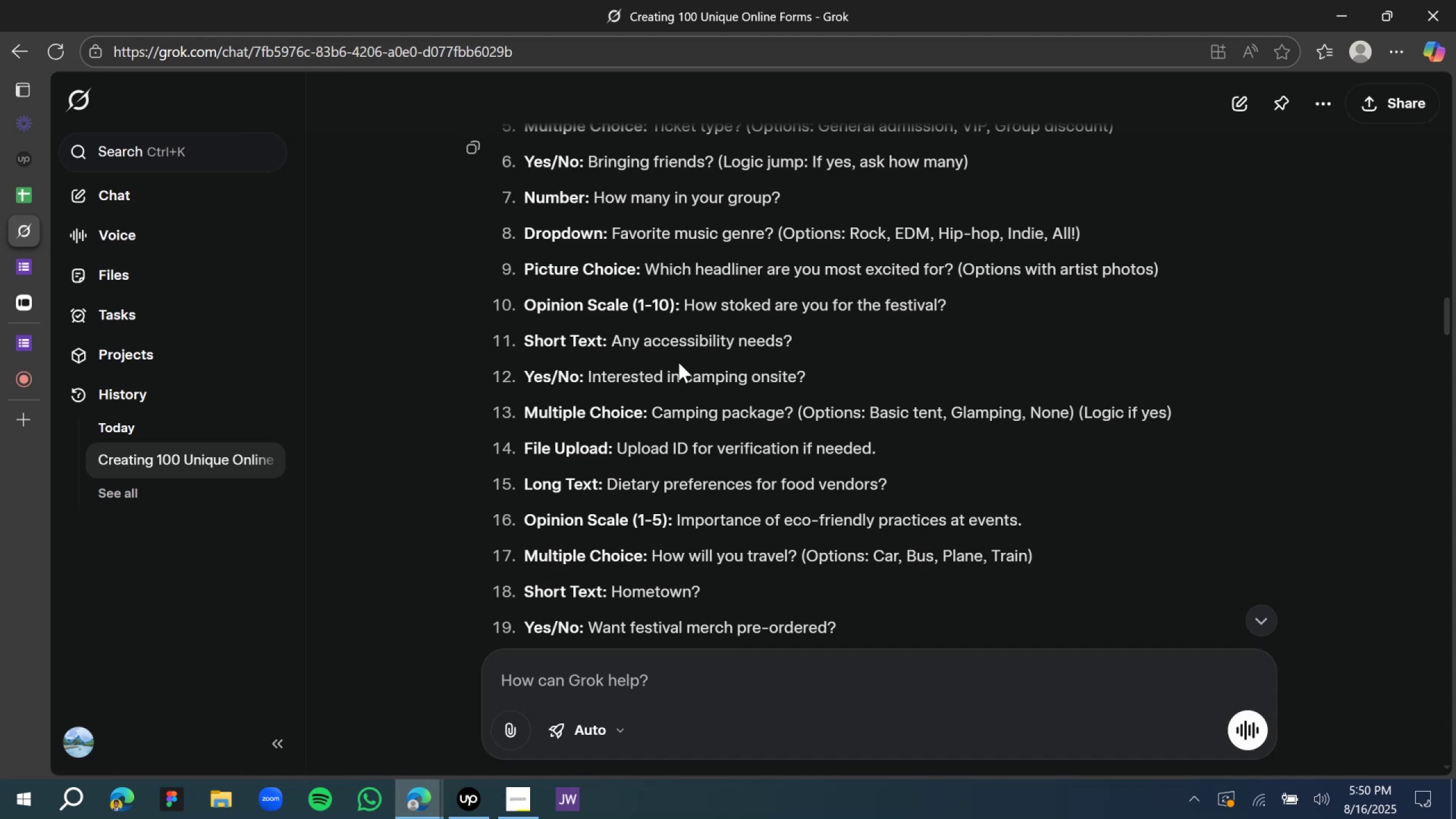 
wait(5.7)
 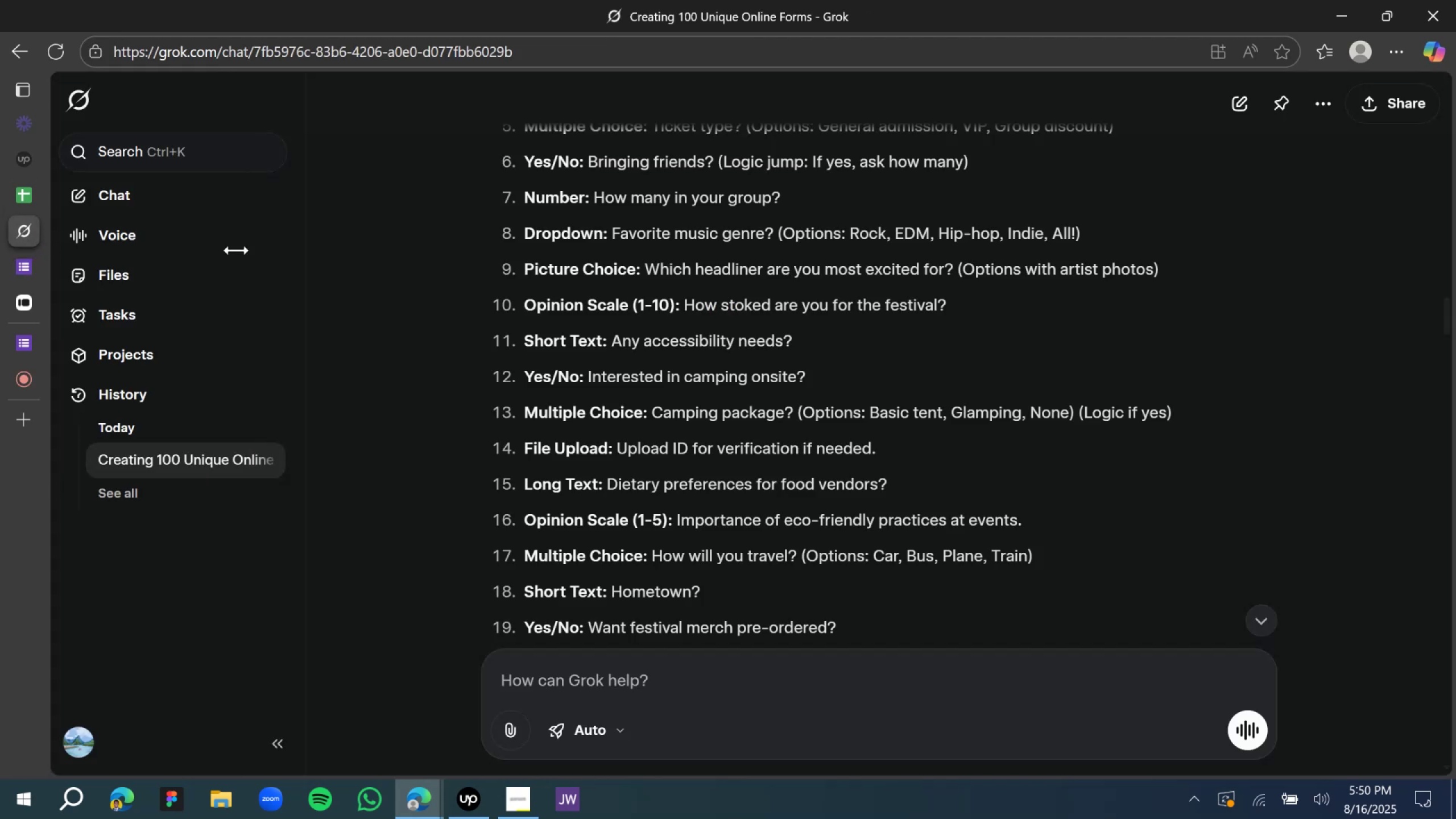 
scroll: coordinate [769, 390], scroll_direction: down, amount: 2.0
 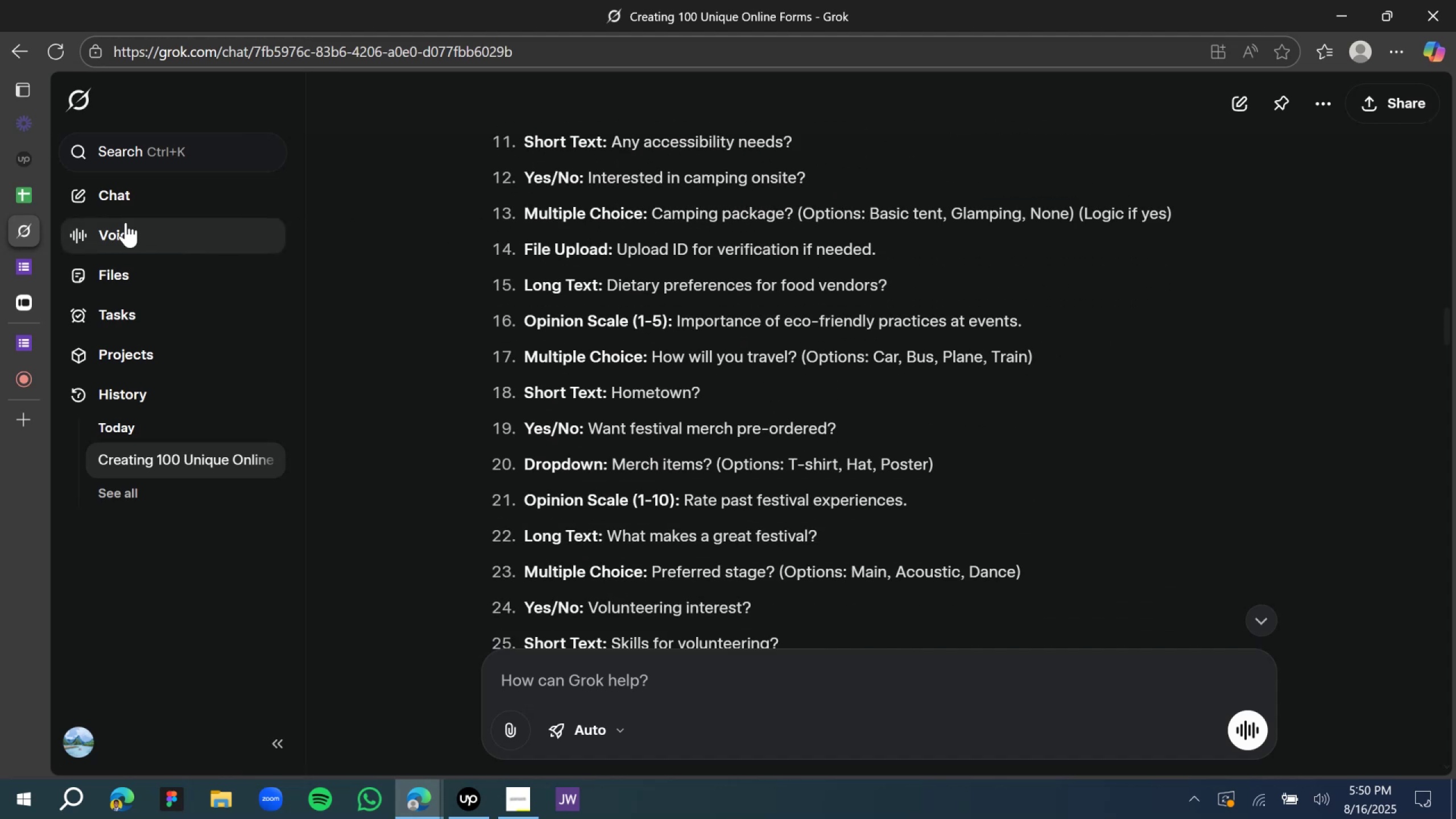 
wait(6.33)
 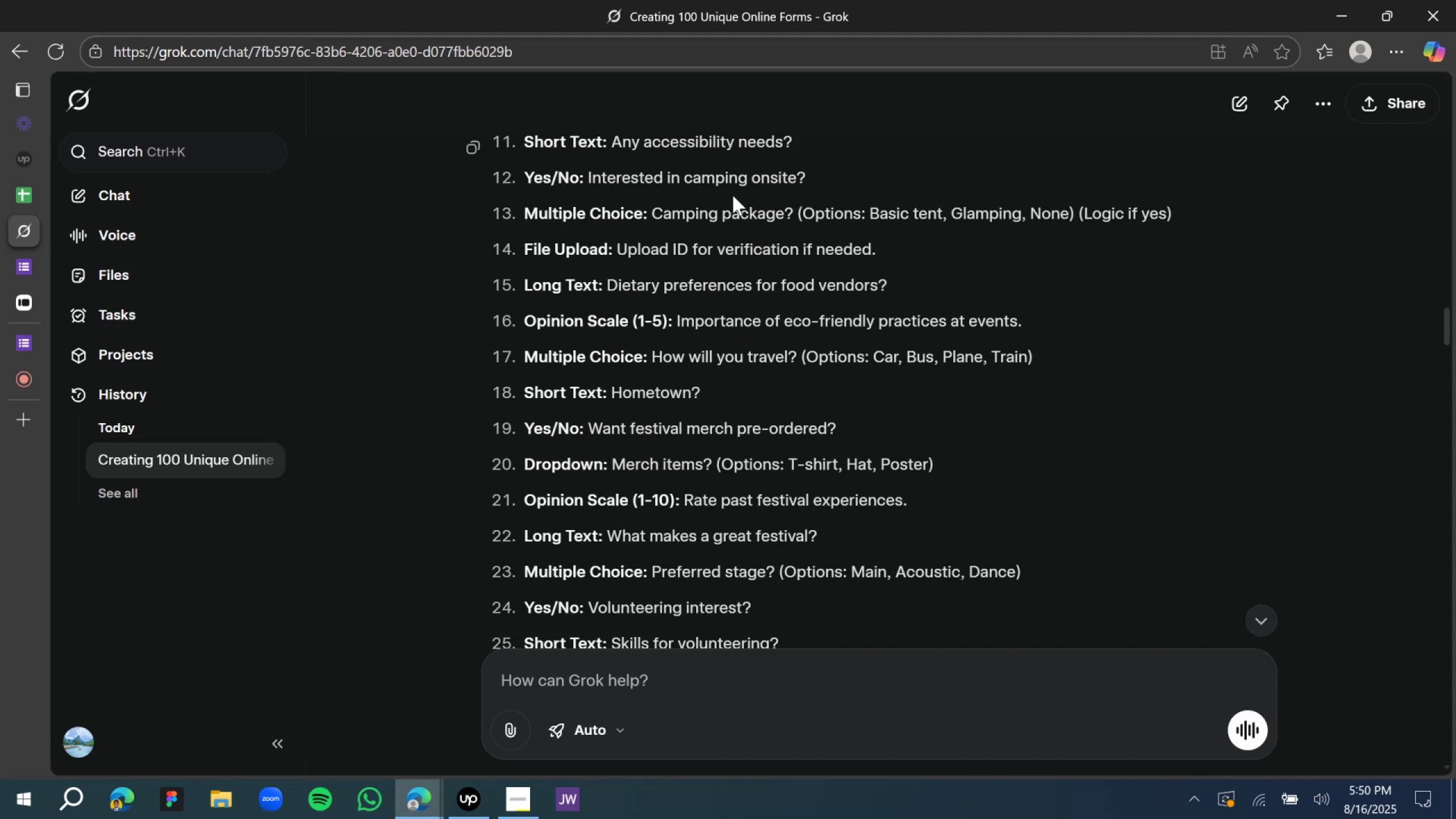 
left_click([21, 268])
 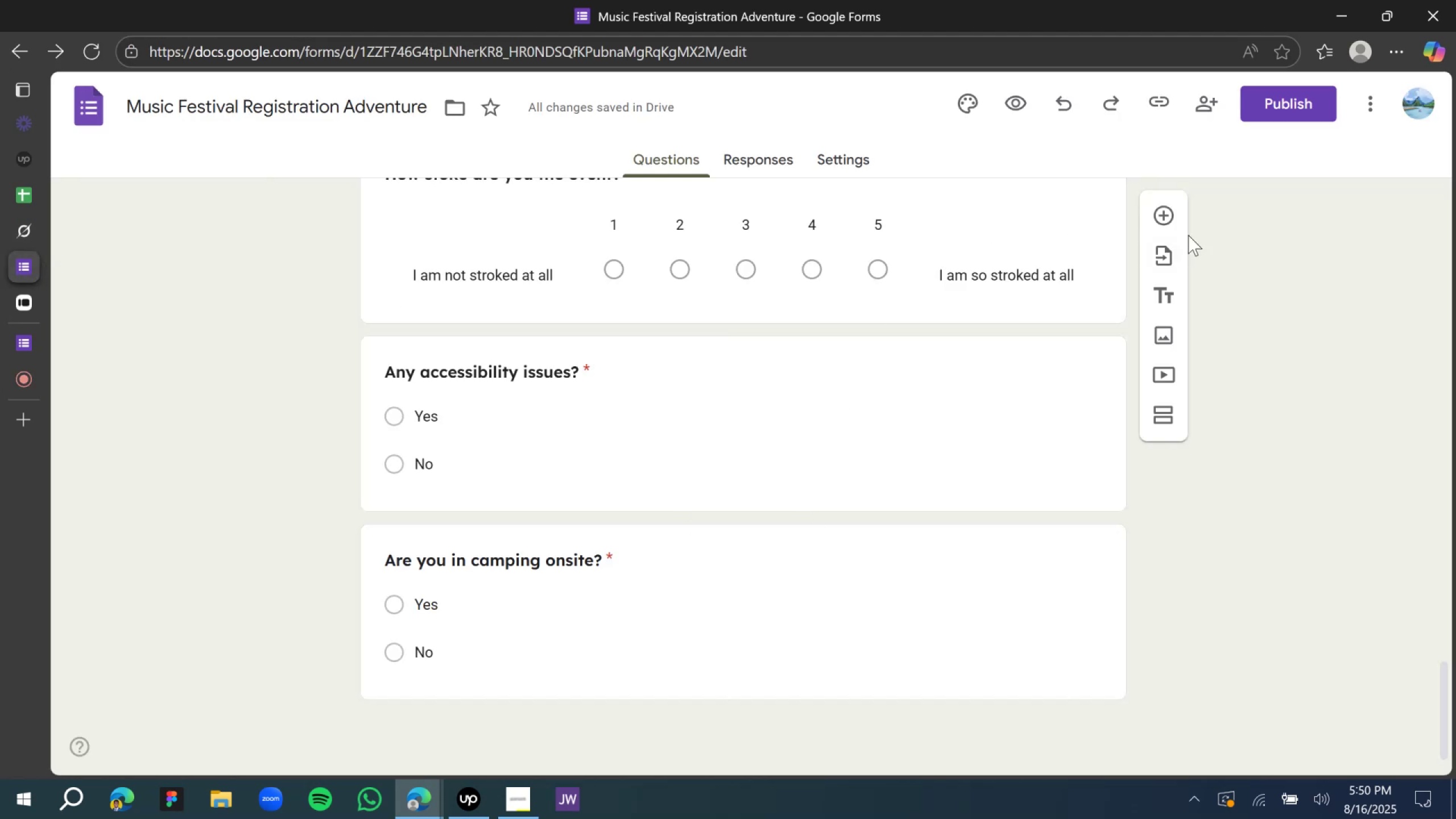 
left_click([1167, 213])
 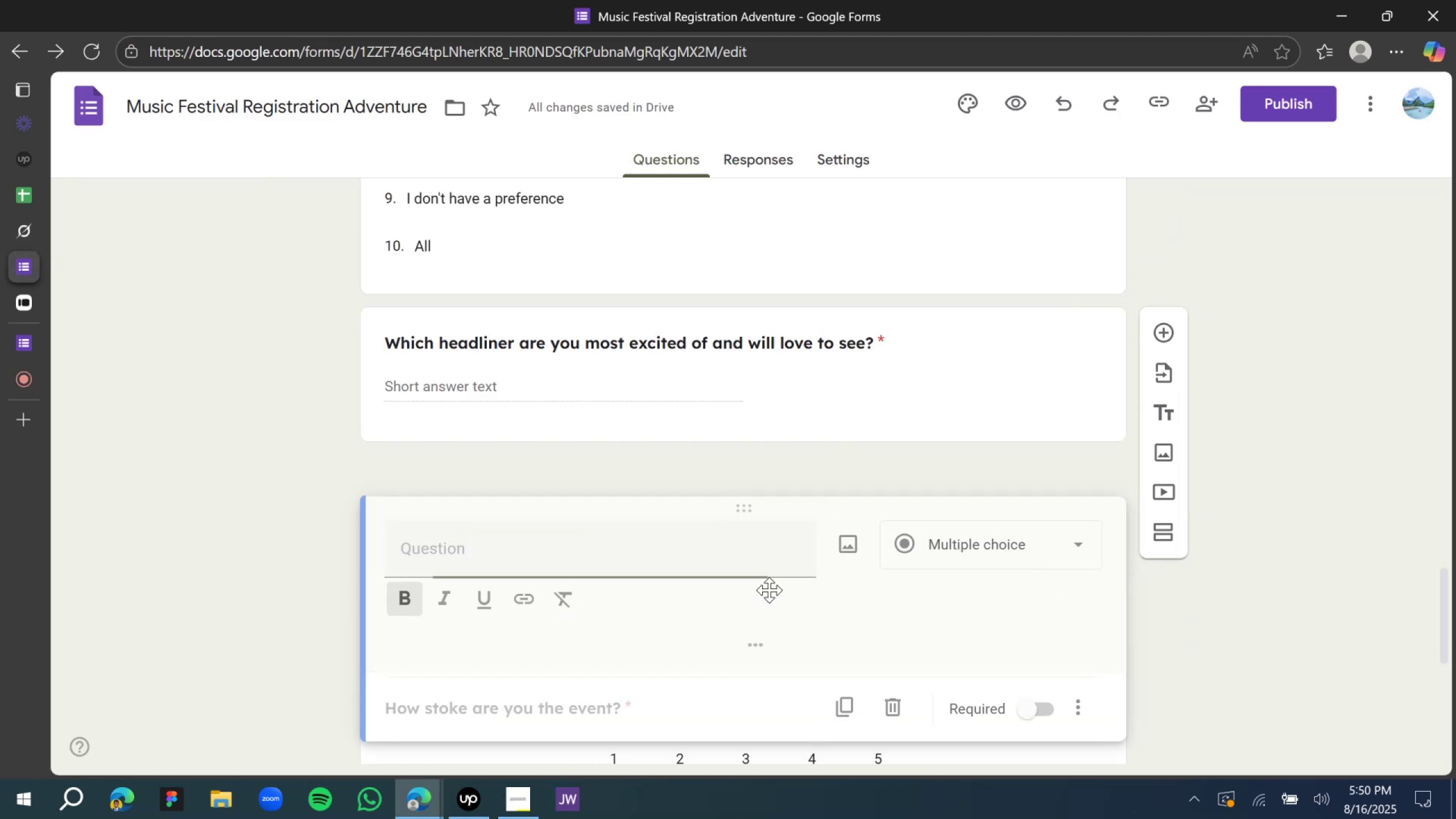 
scroll: coordinate [547, 493], scroll_direction: down, amount: 6.0
 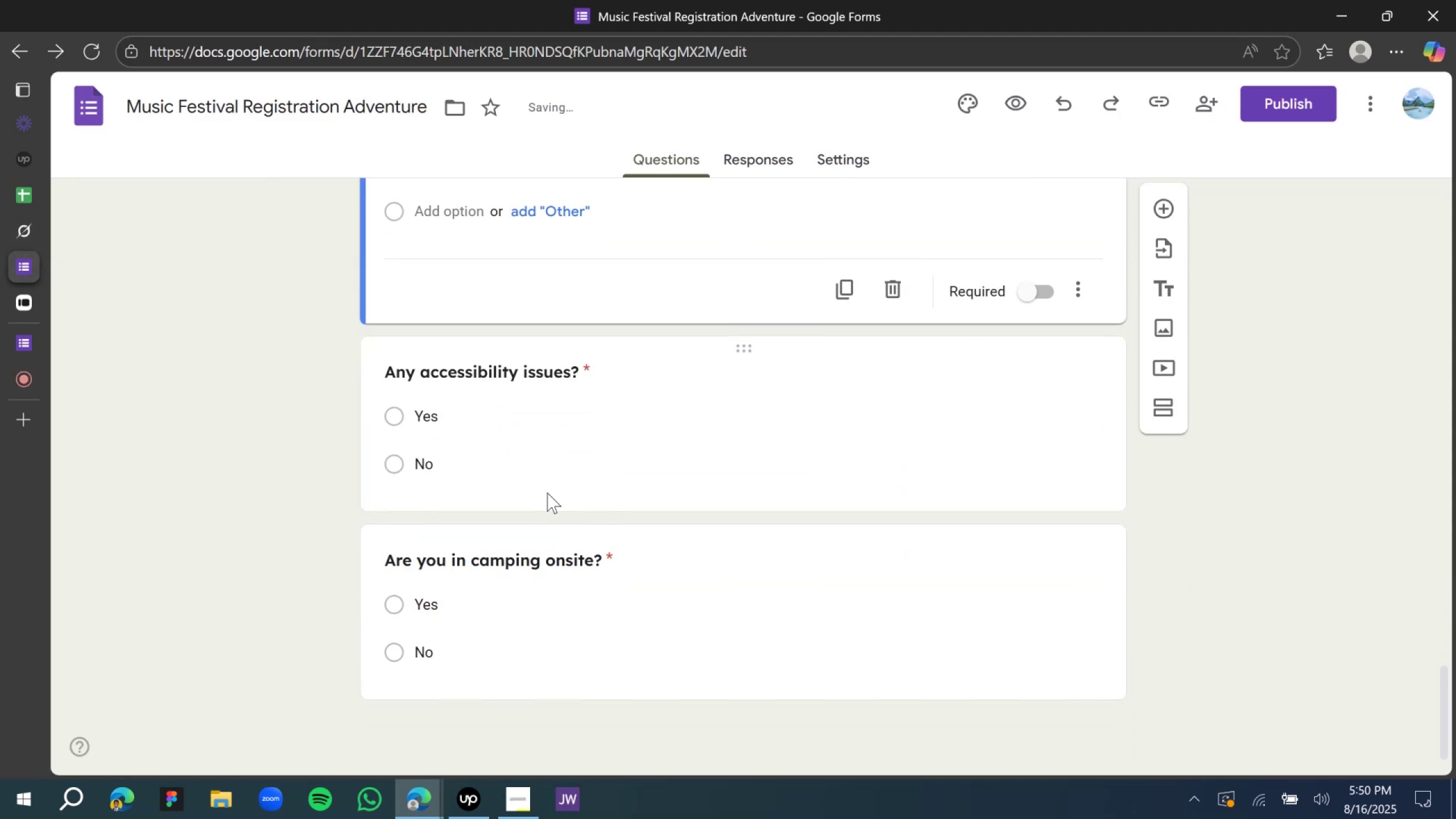 
scroll: coordinate [547, 493], scroll_direction: up, amount: 2.0
 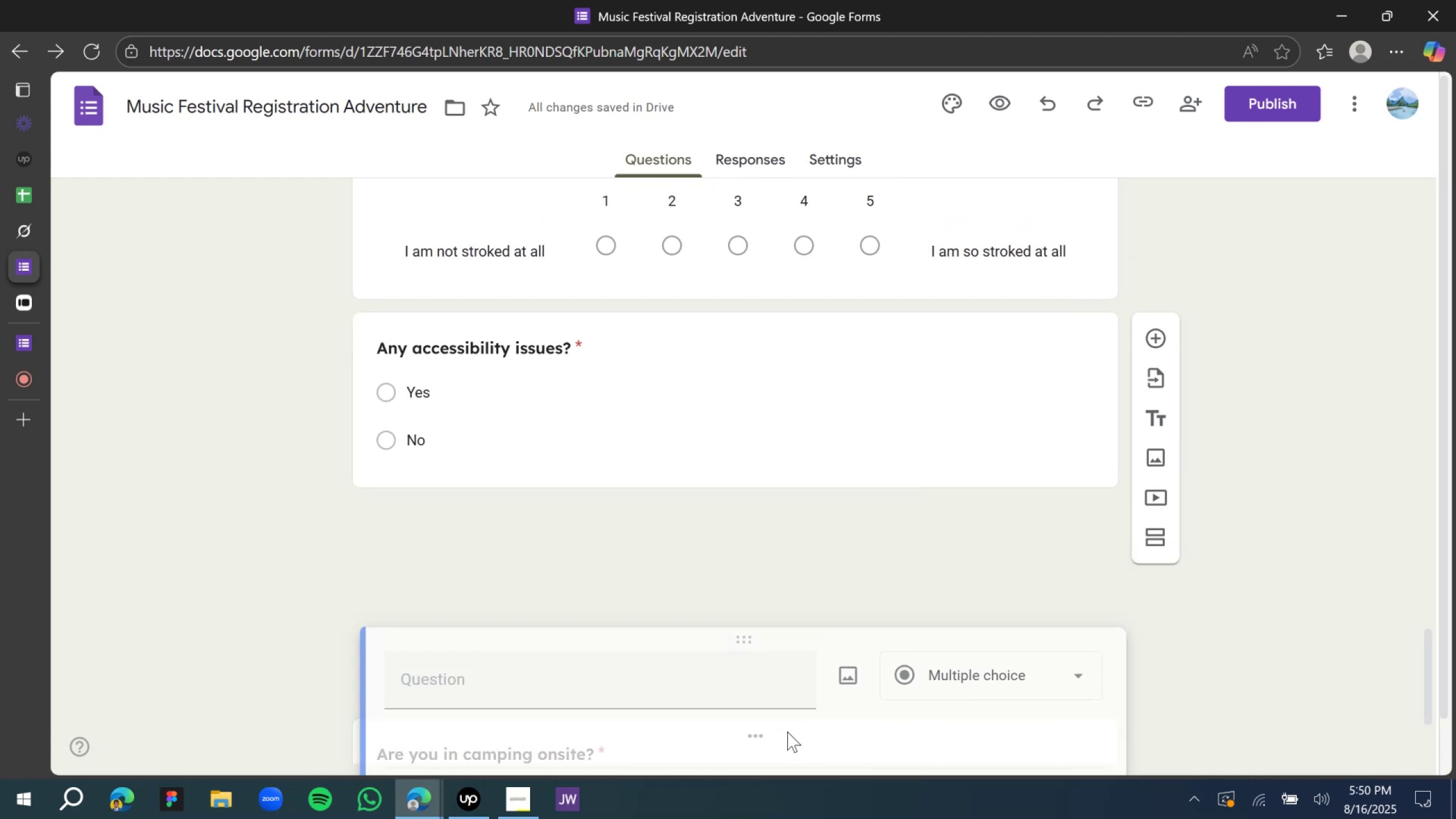 
scroll: coordinate [733, 458], scroll_direction: down, amount: 16.0
 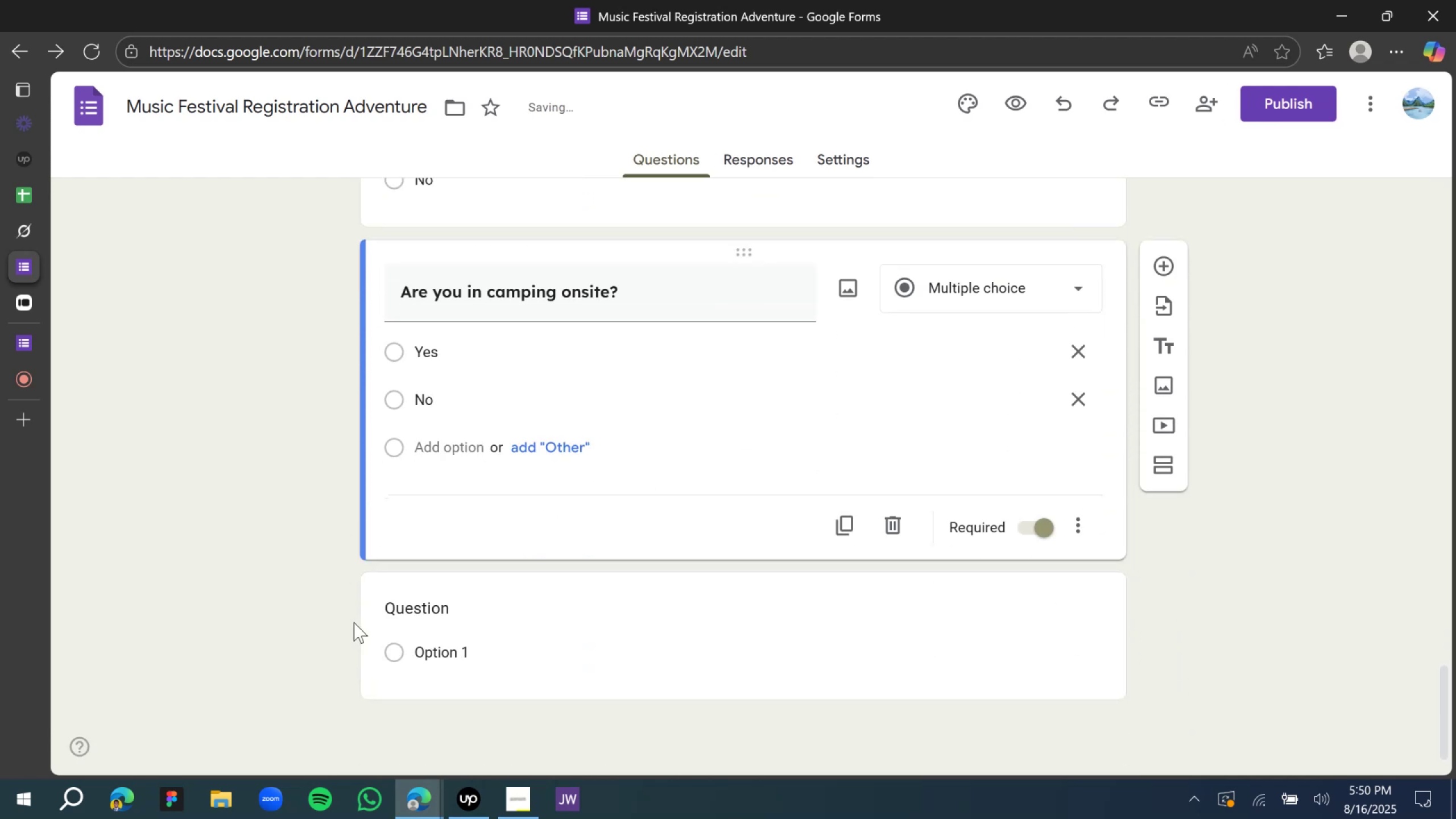 
left_click([429, 607])
 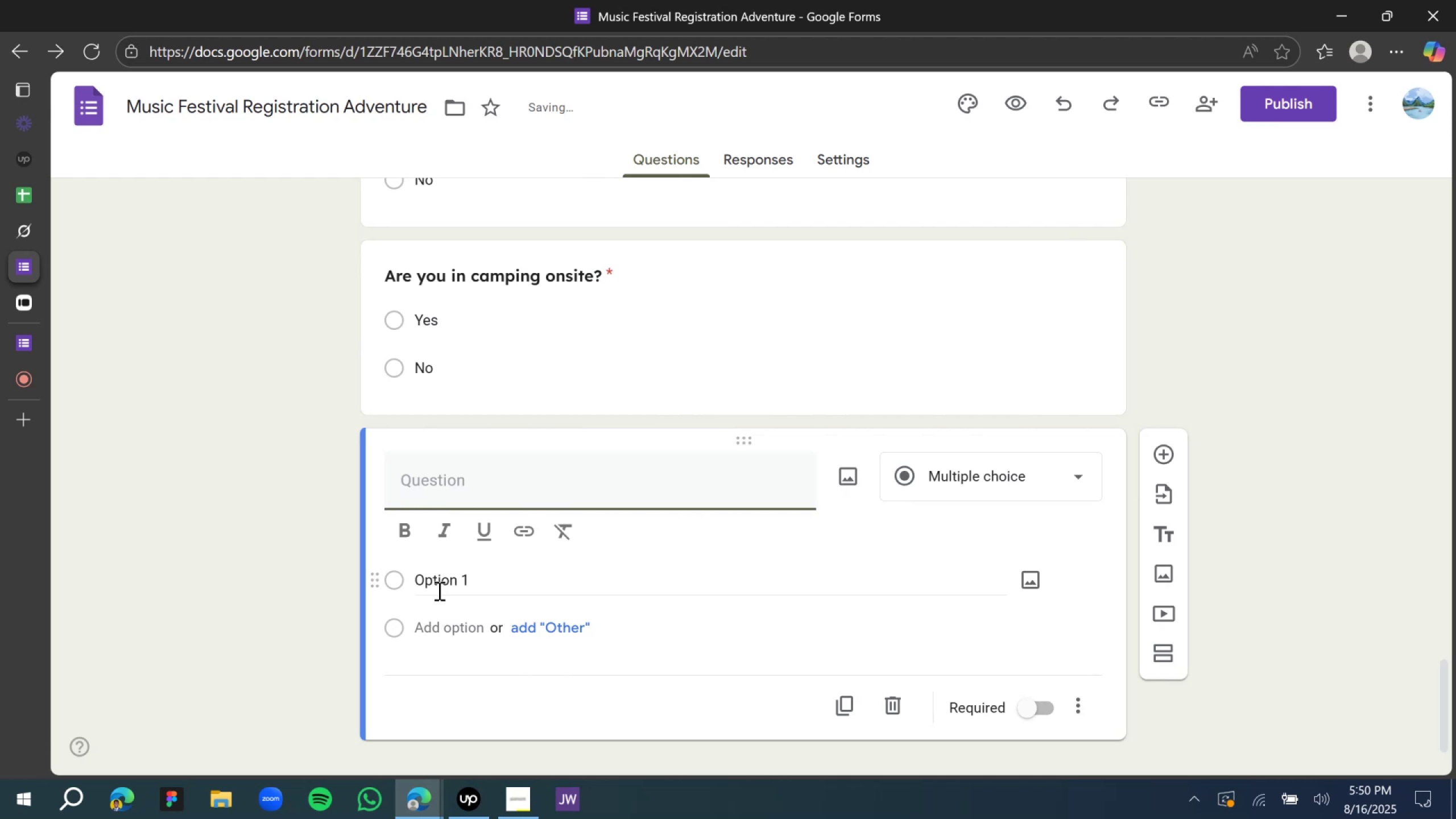 
type(Whar )
key(Backspace)
key(Backspace)
type(t are u)
key(Backspace)
type(your campin)
 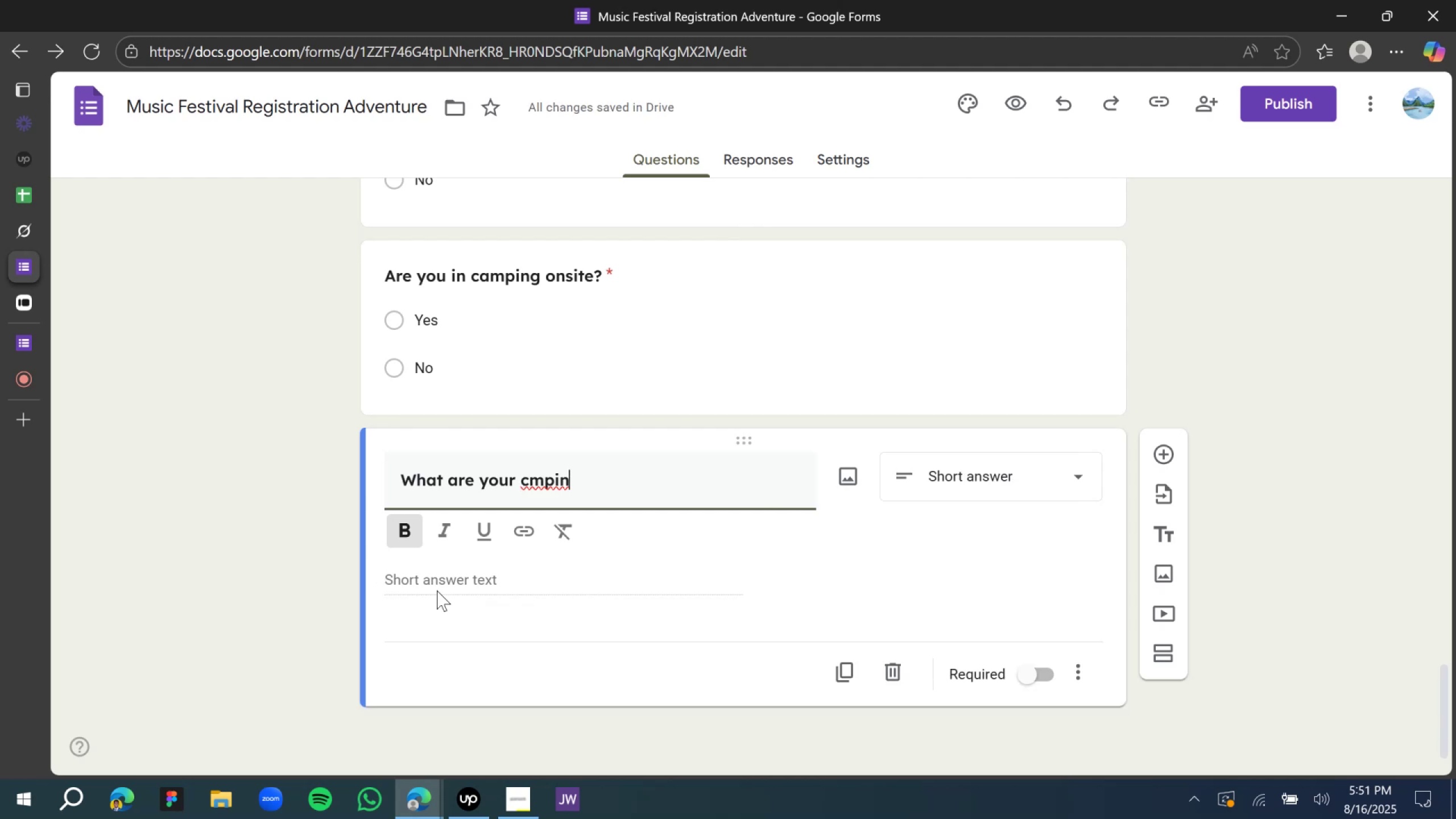 
wait(6.34)
 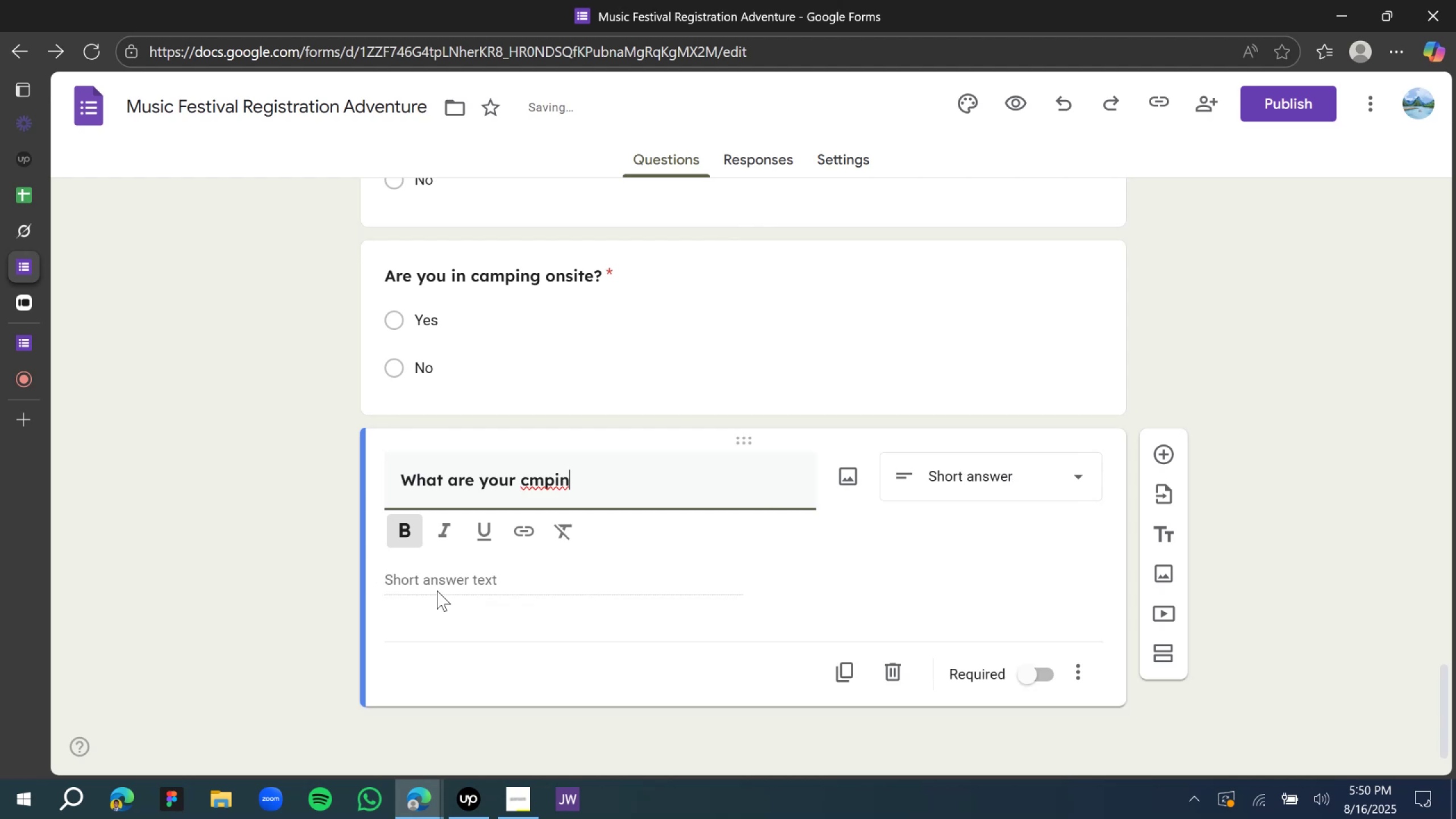 
key(Backspace)
key(Backspace)
key(Backspace)
key(Backspace)
type(ampin)
 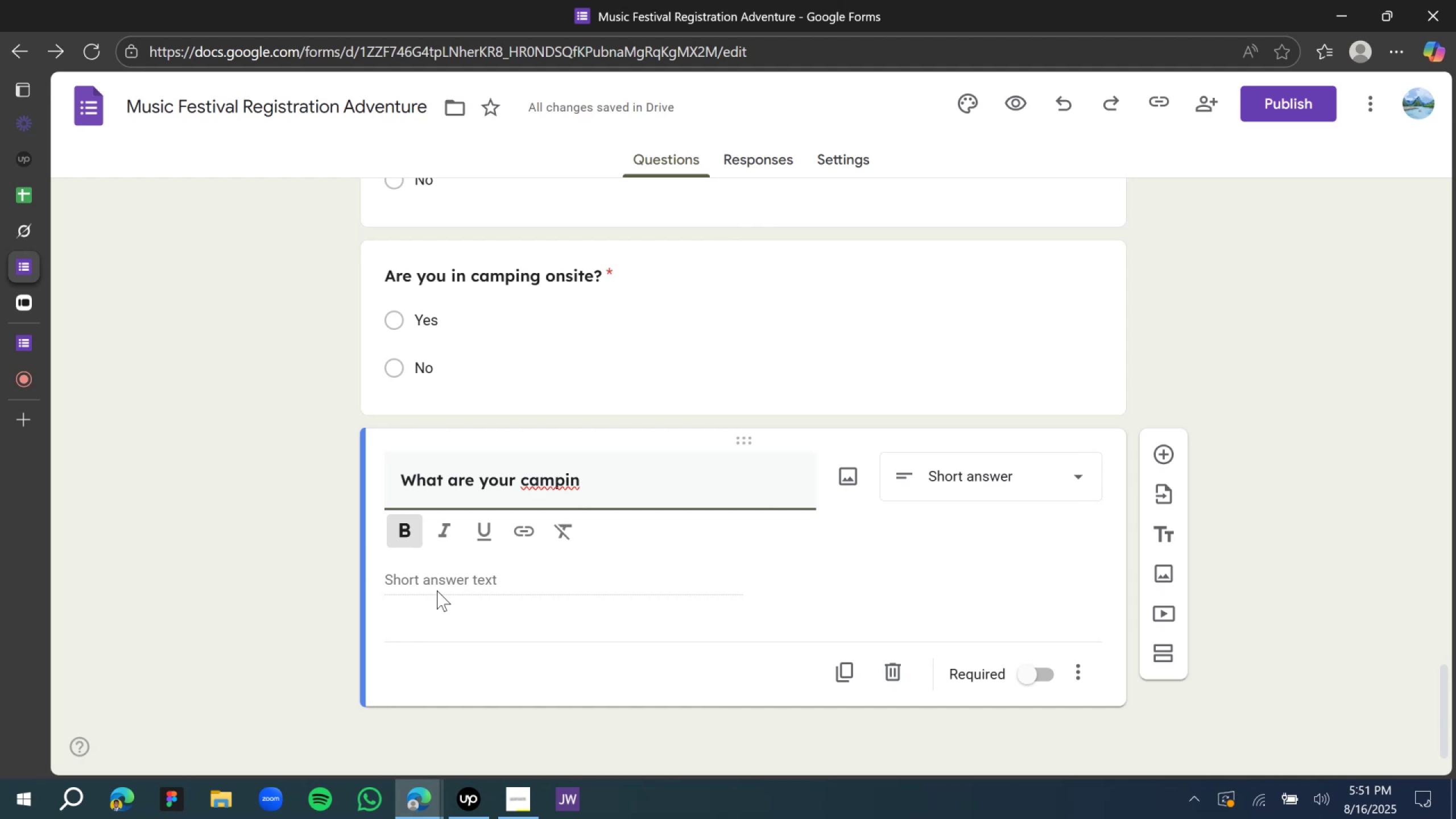 
key(G)
 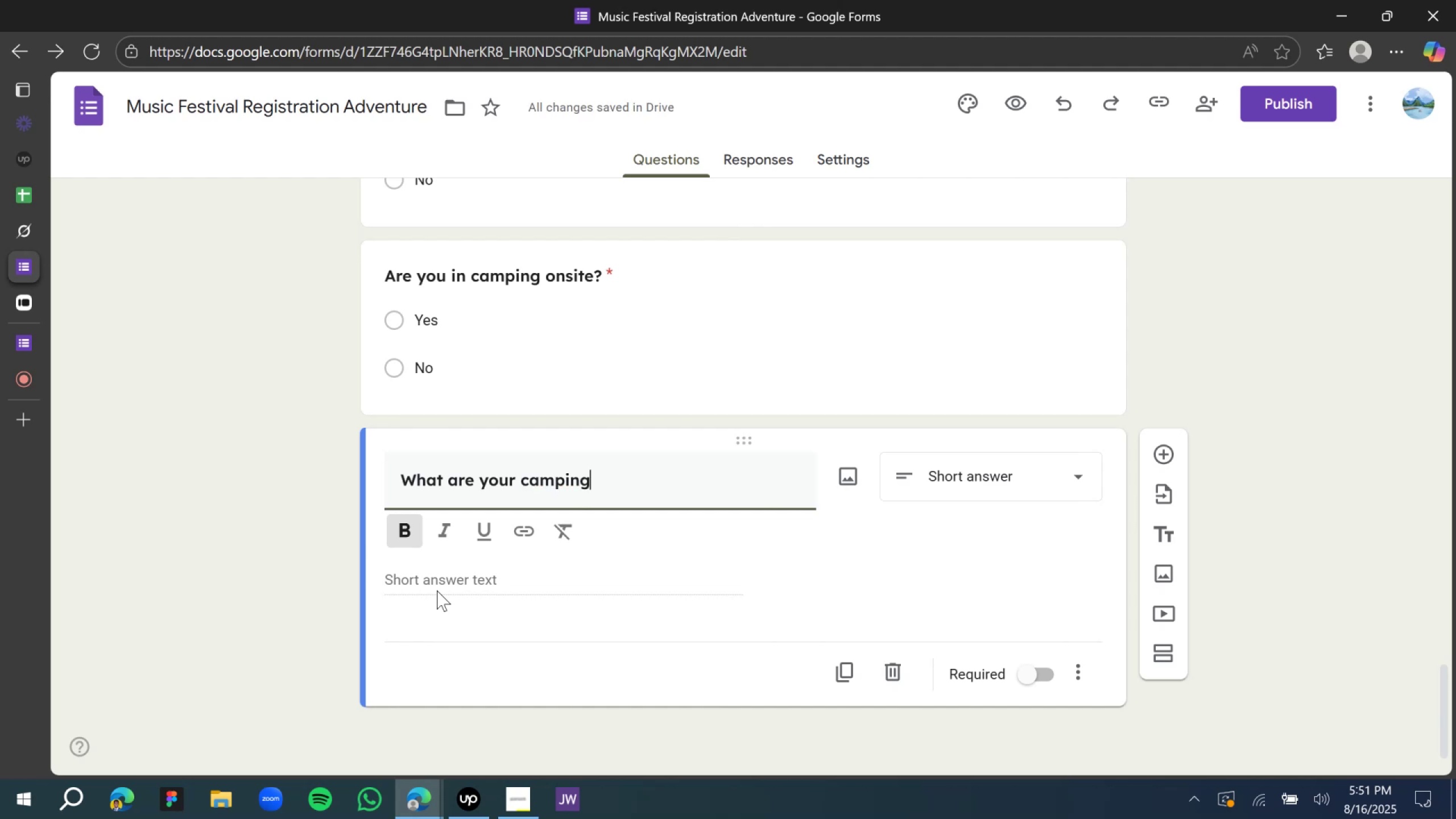 
key(Space)
 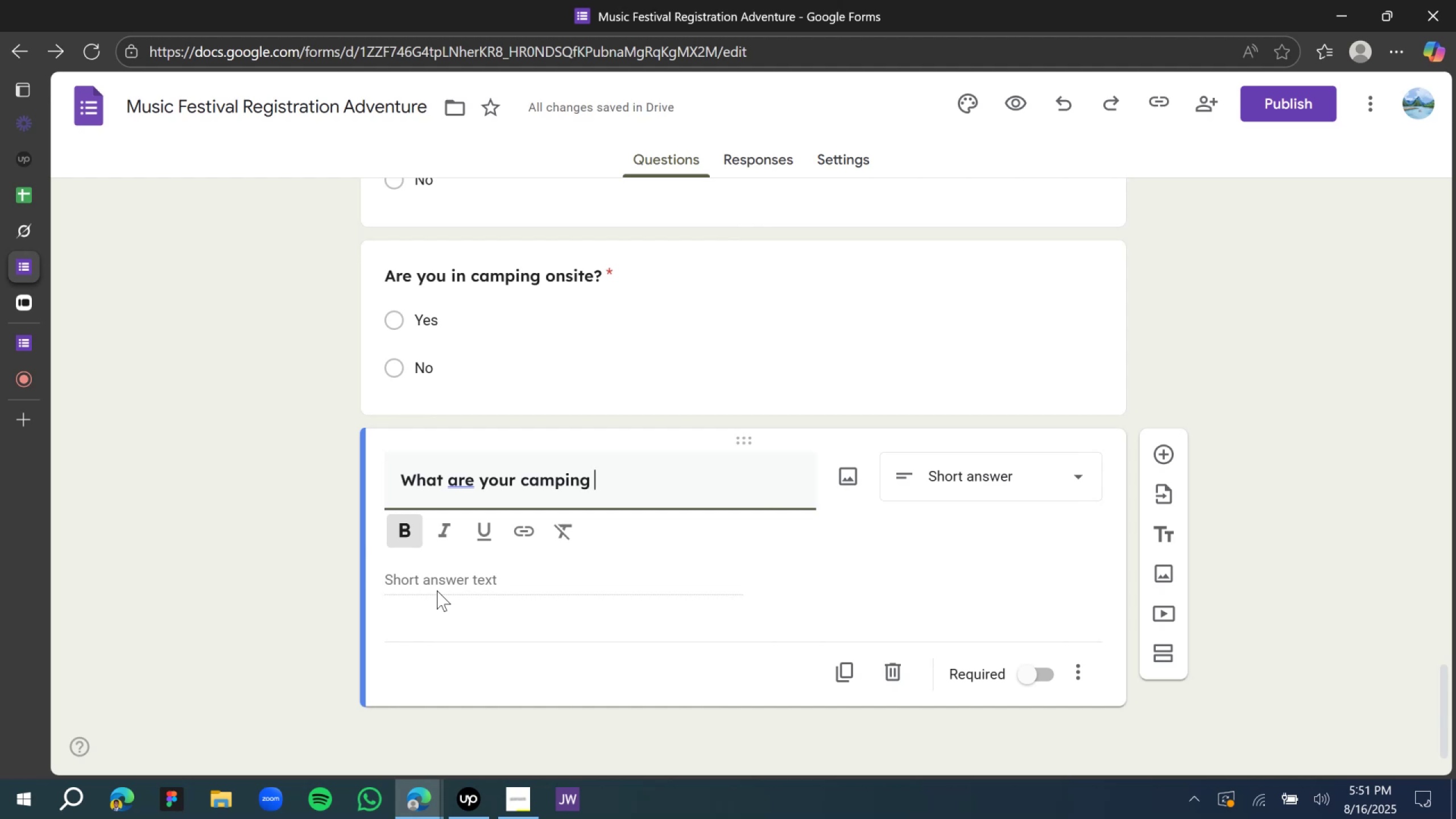 
wait(6.07)
 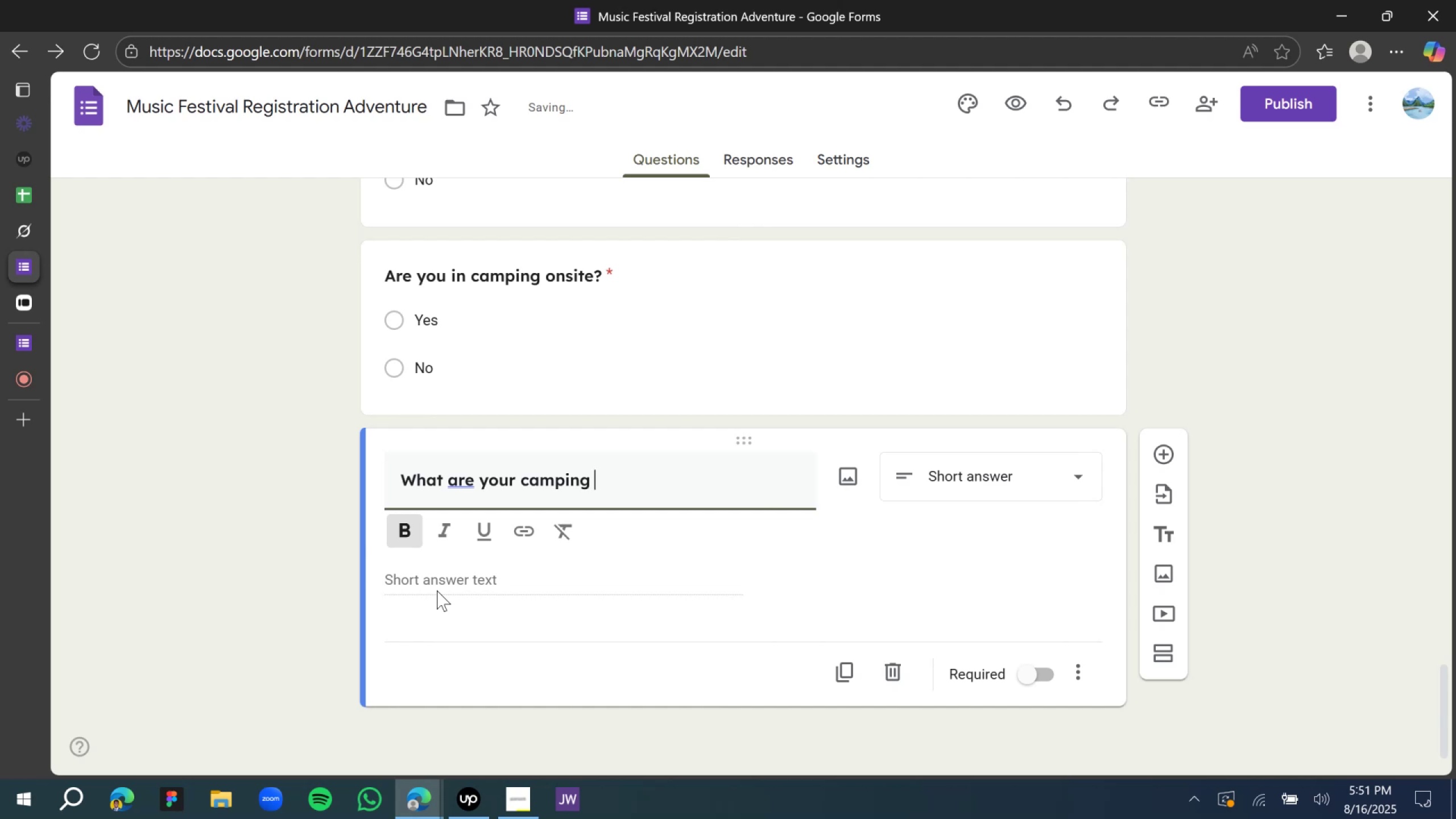 
type(pac)
 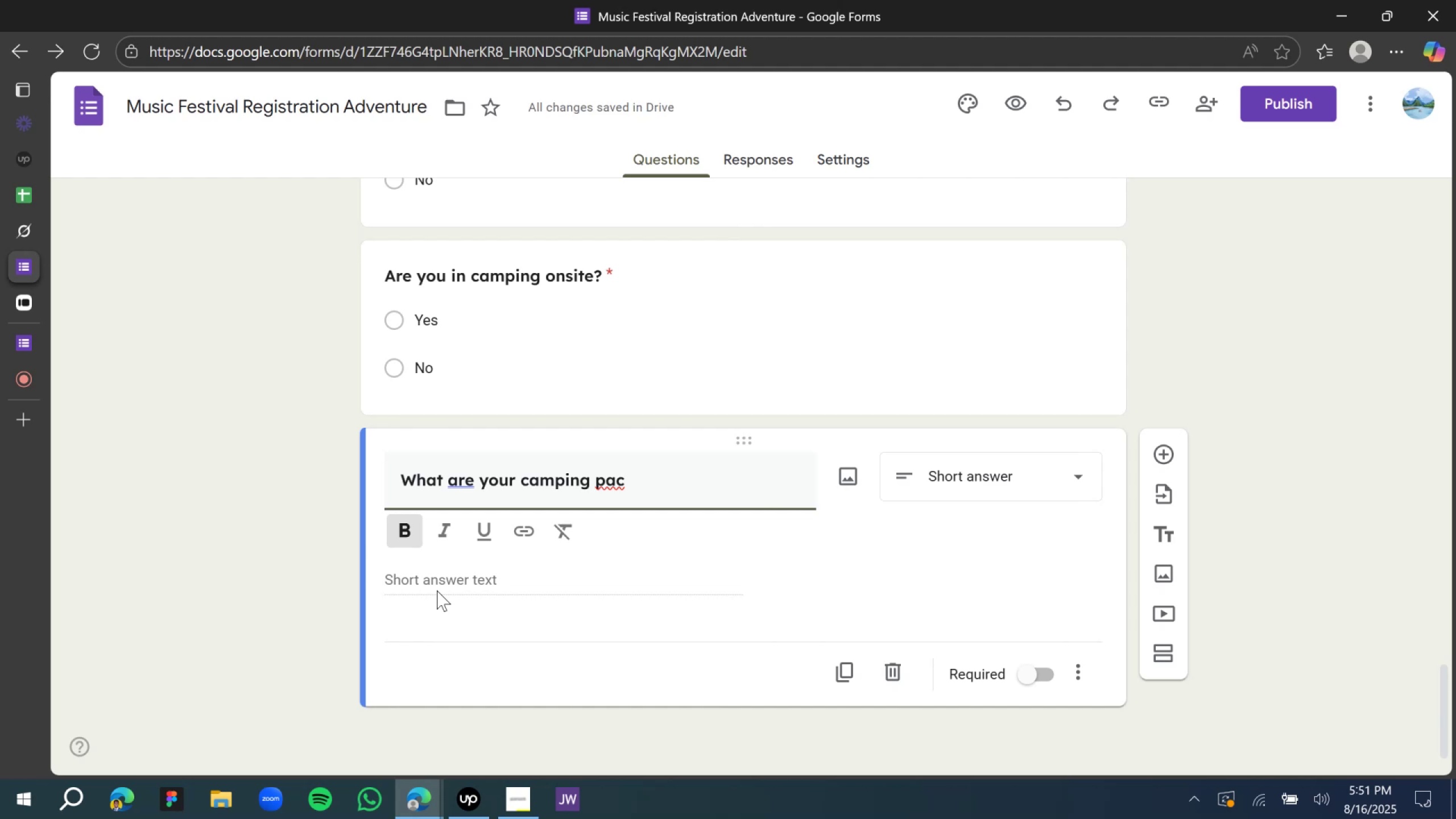 
type(kagess?)
 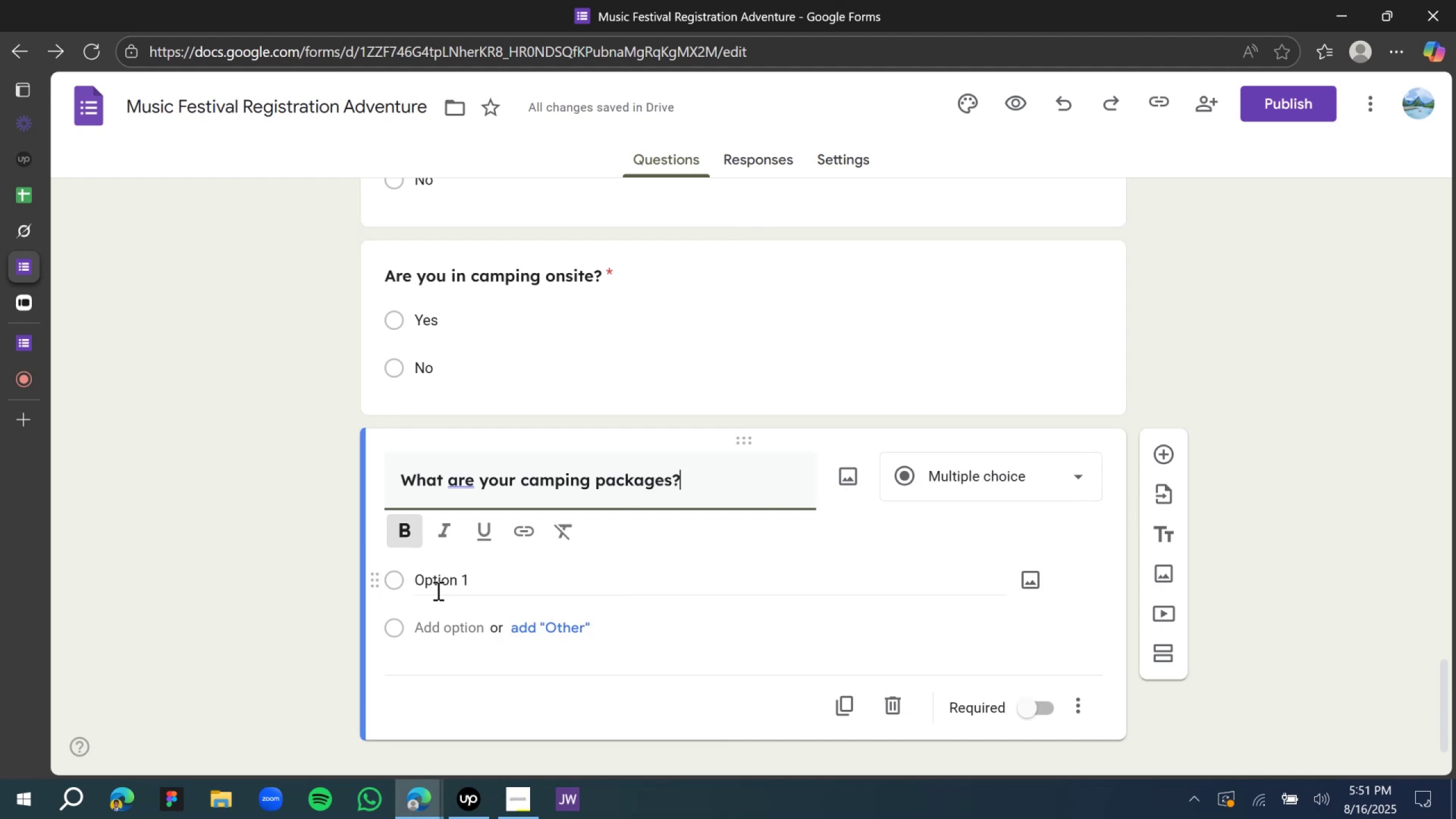 
wait(31.12)
 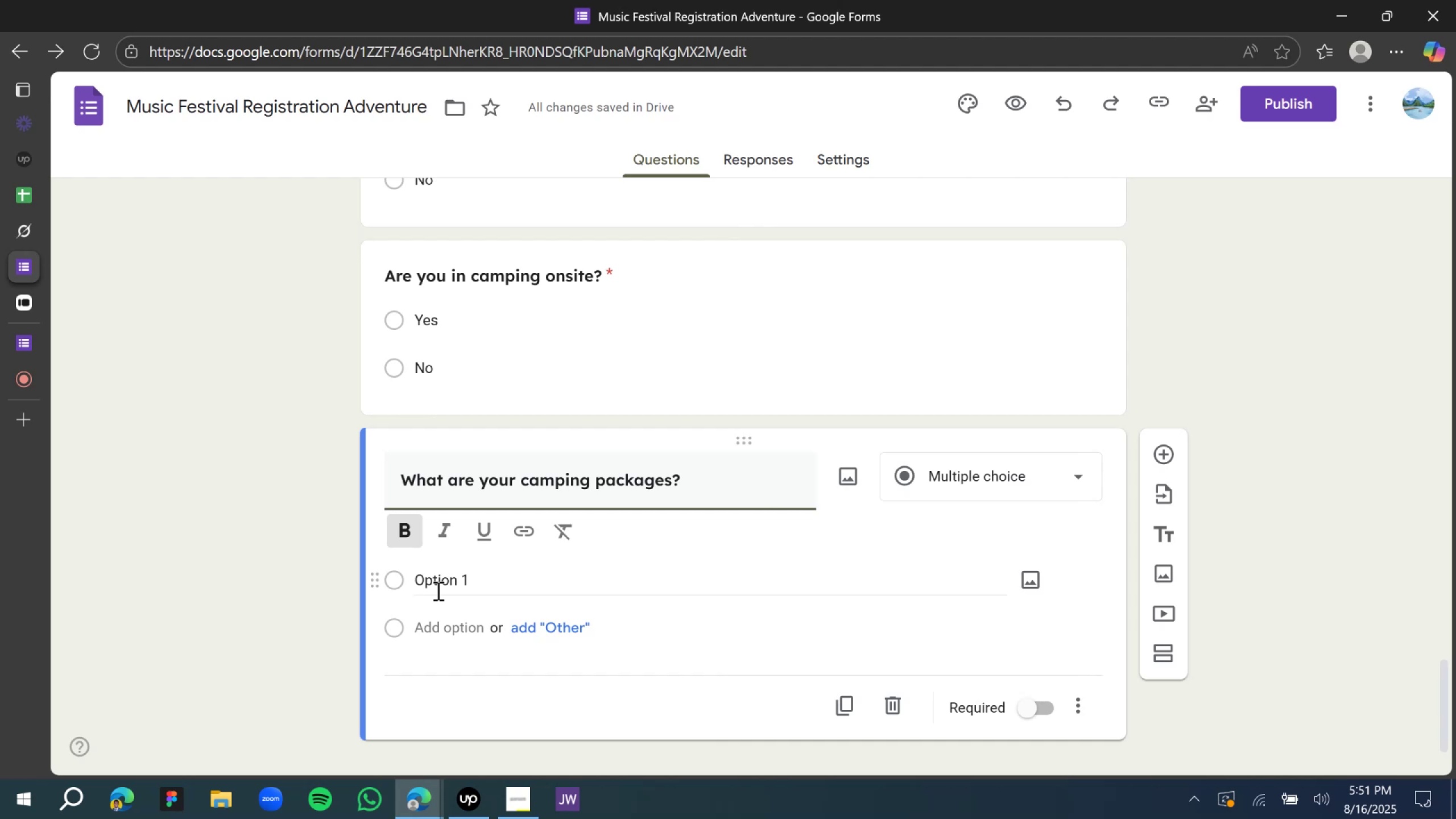 
left_click([932, 478])
 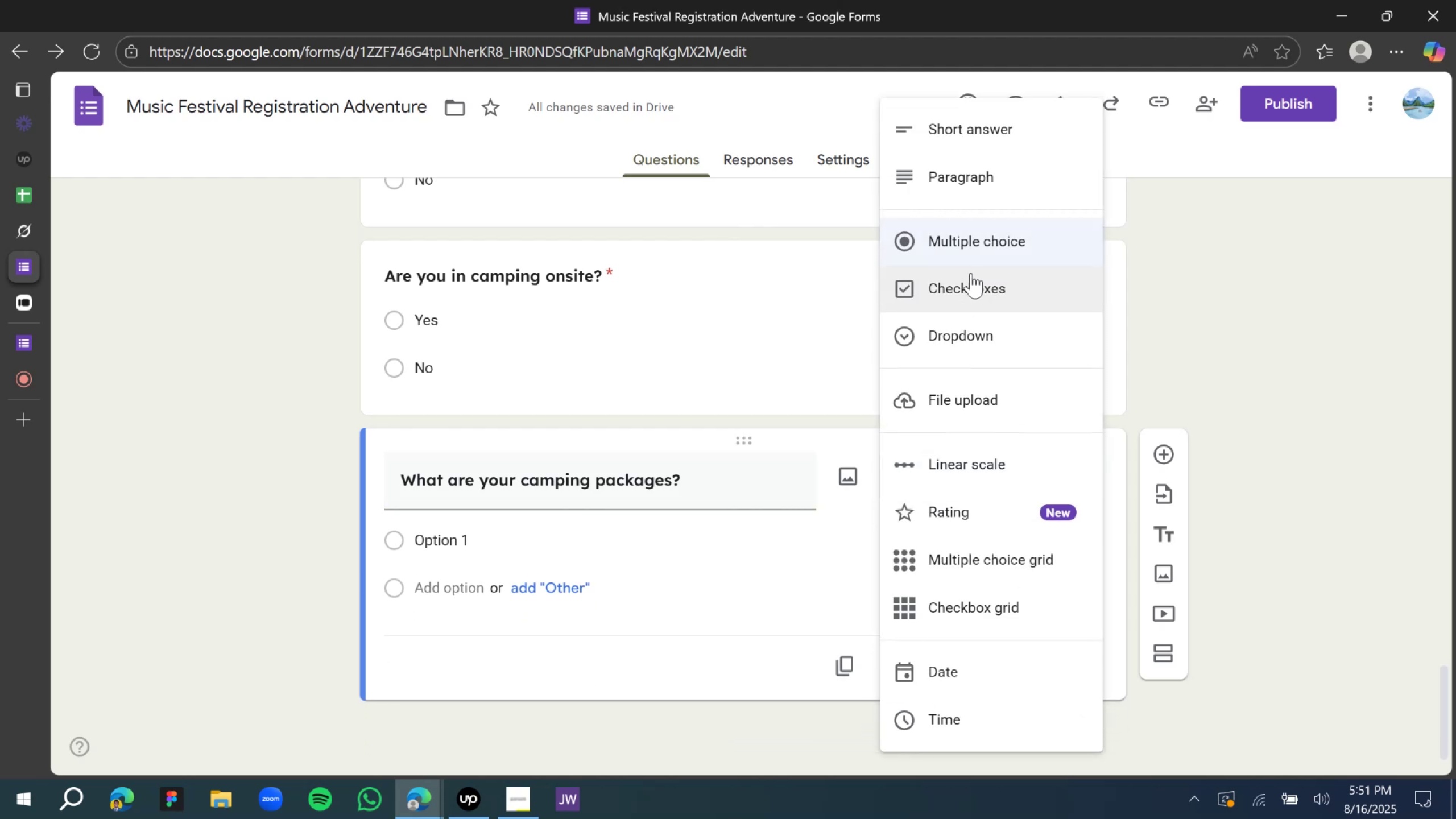 
left_click([964, 291])
 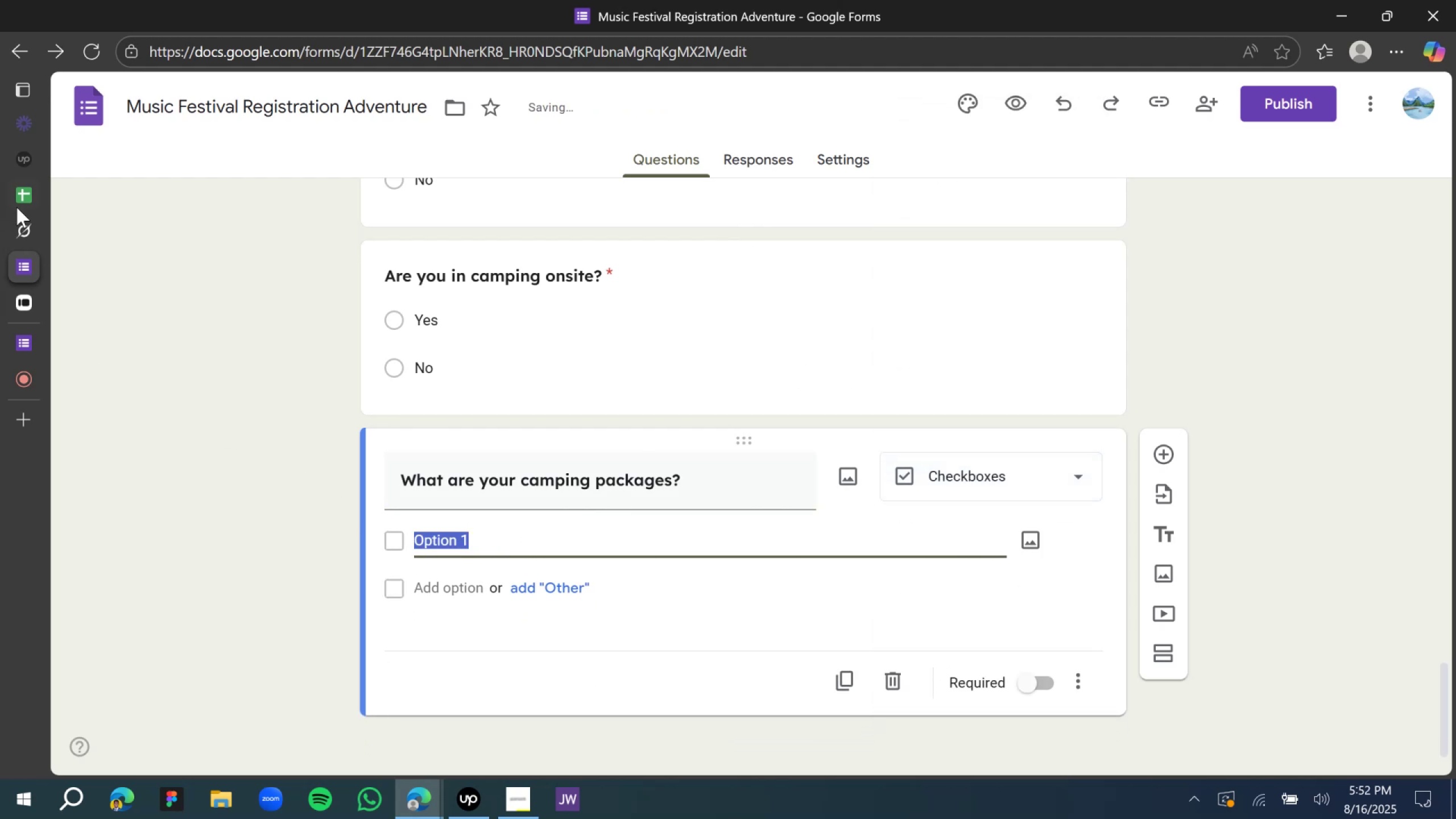 
left_click([25, 214])
 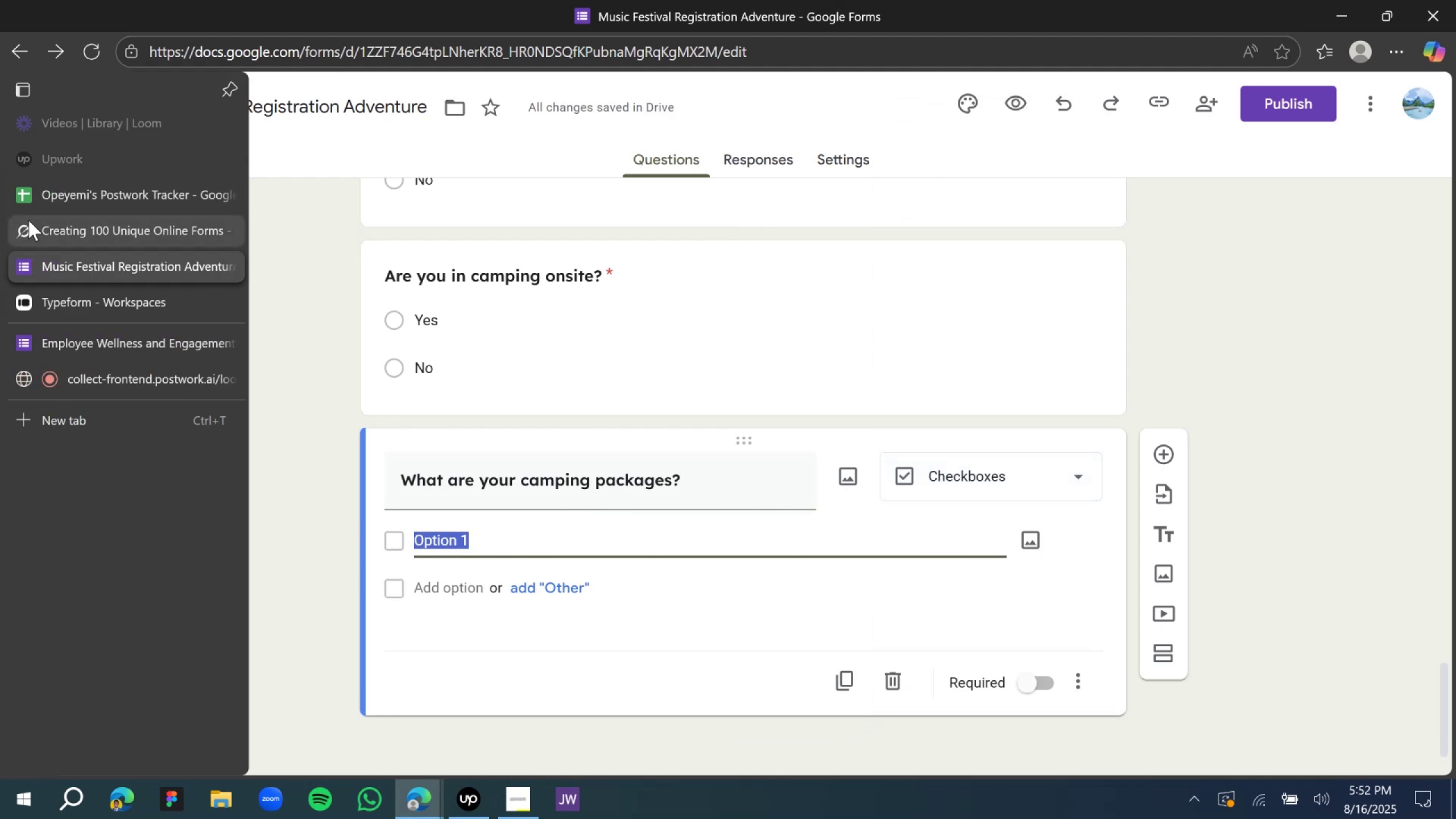 
double_click([28, 220])
 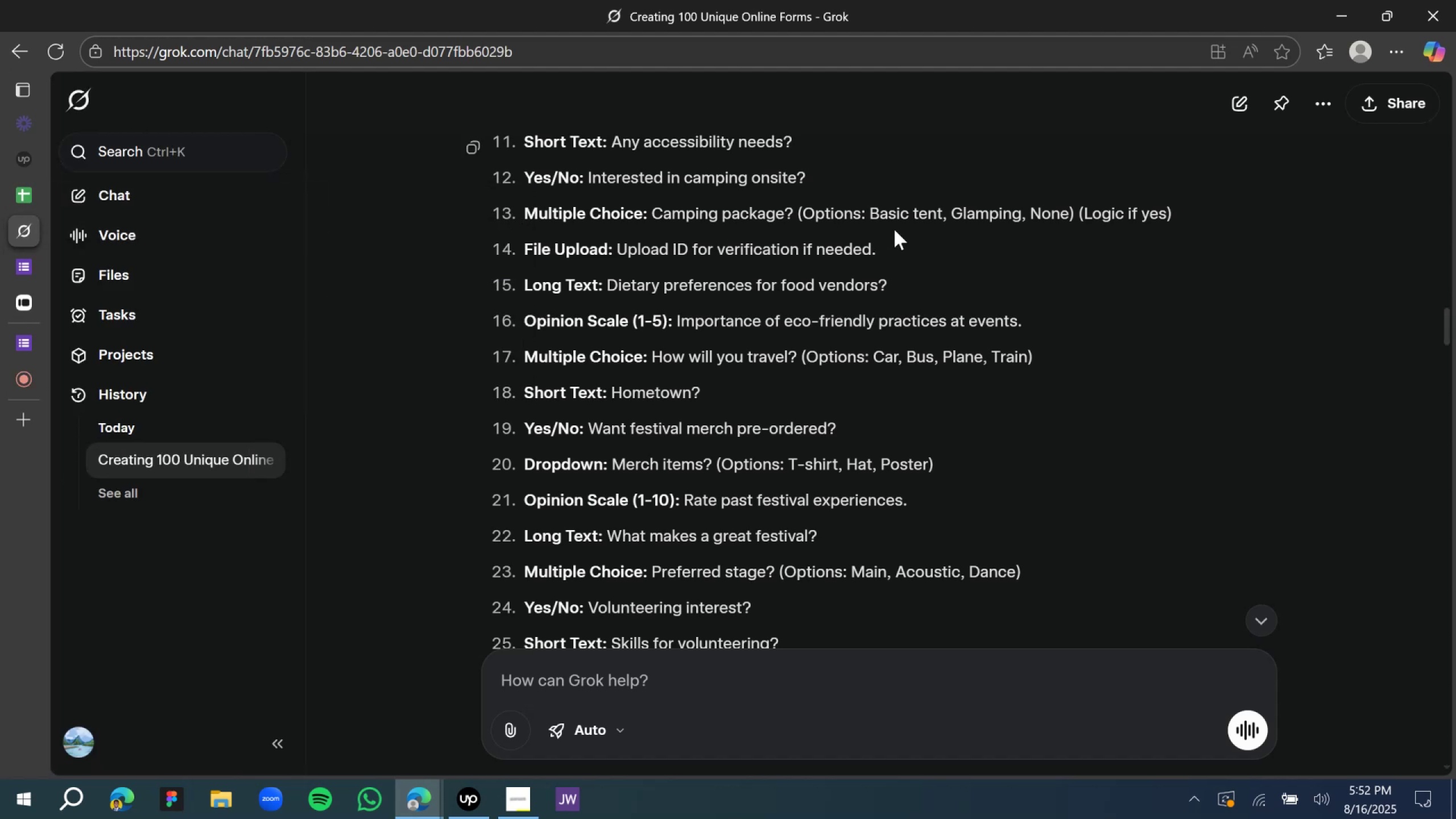 
wait(8.63)
 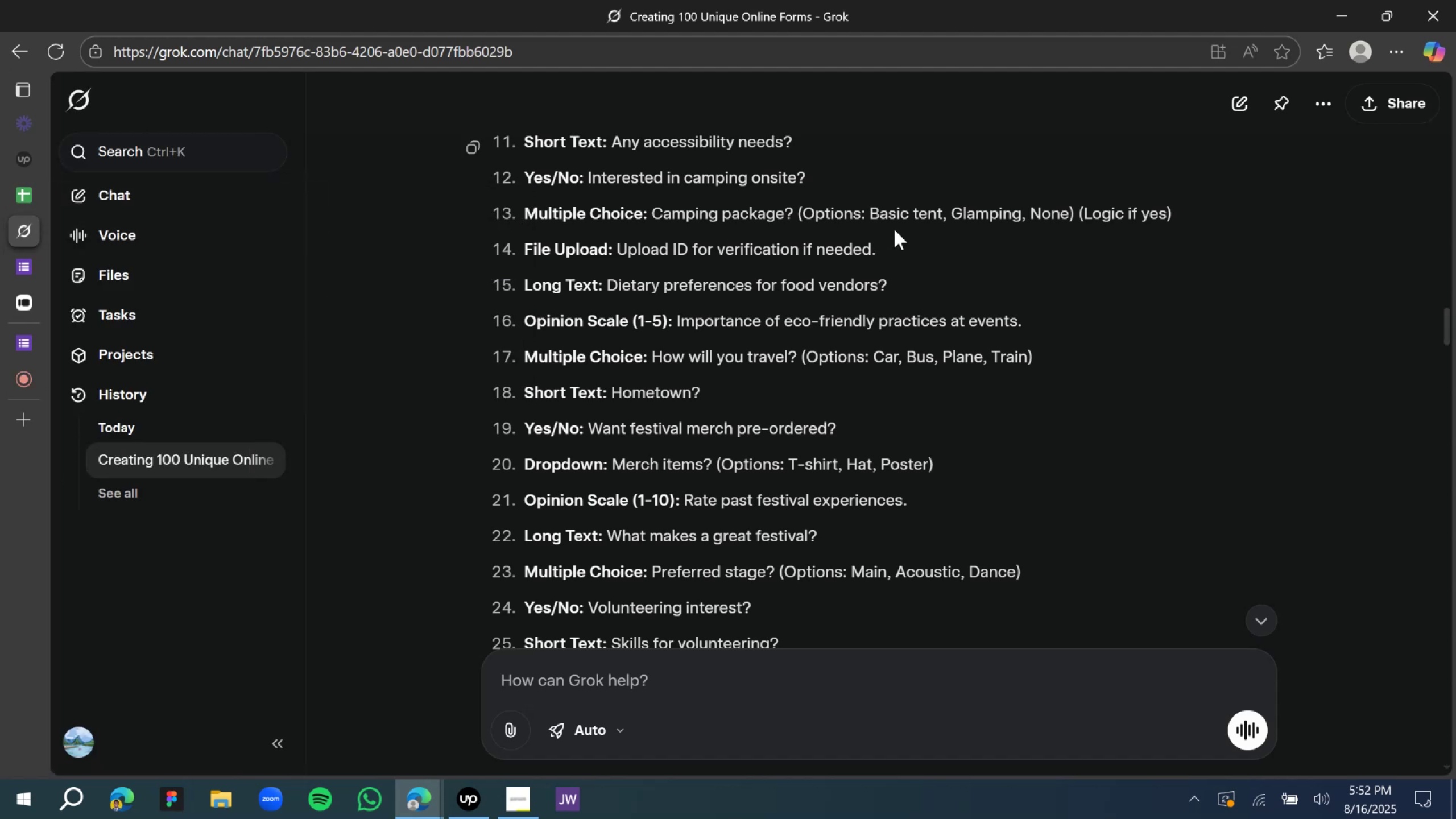 
left_click([38, 270])
 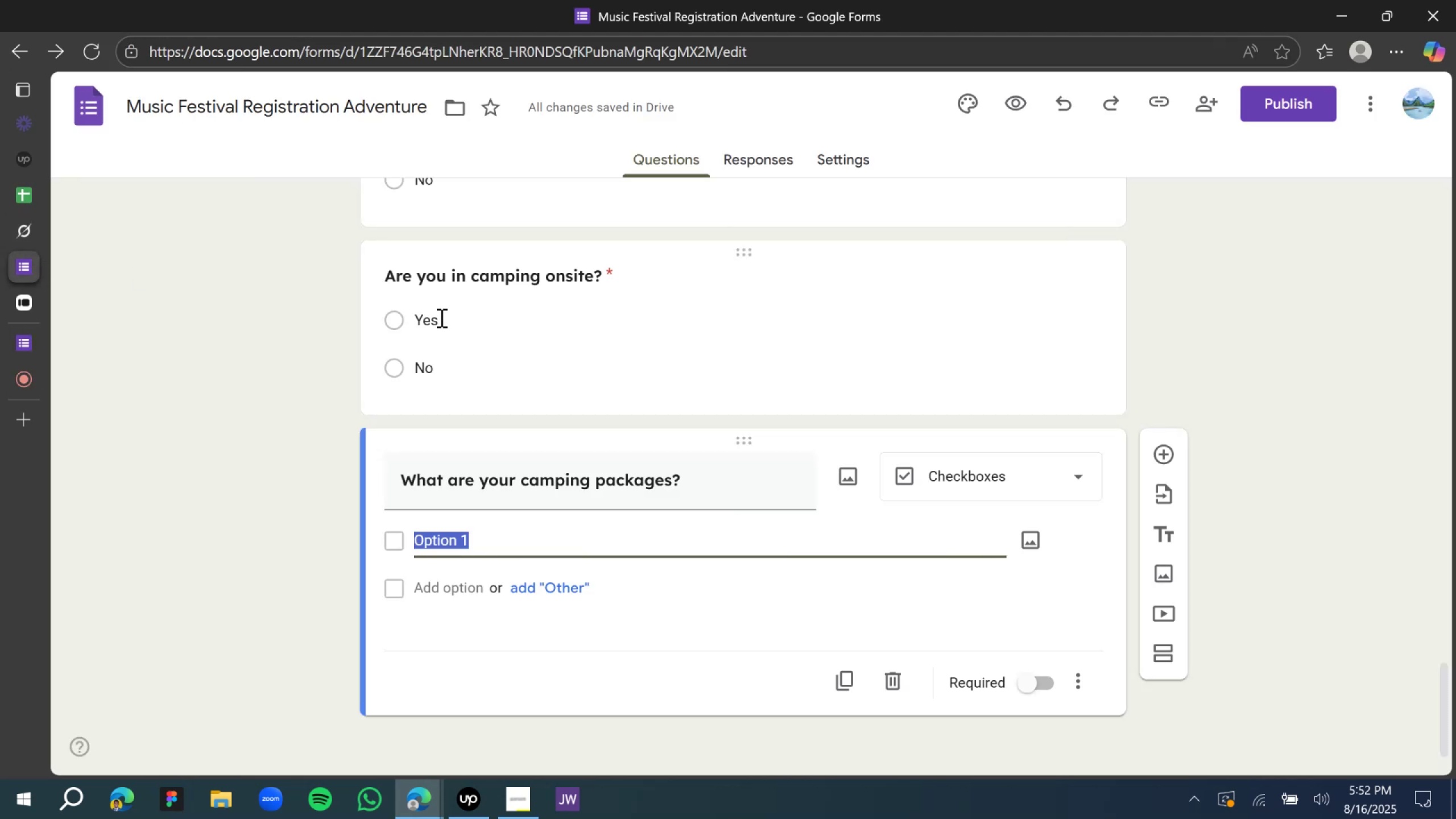 
type(Basic tent)
 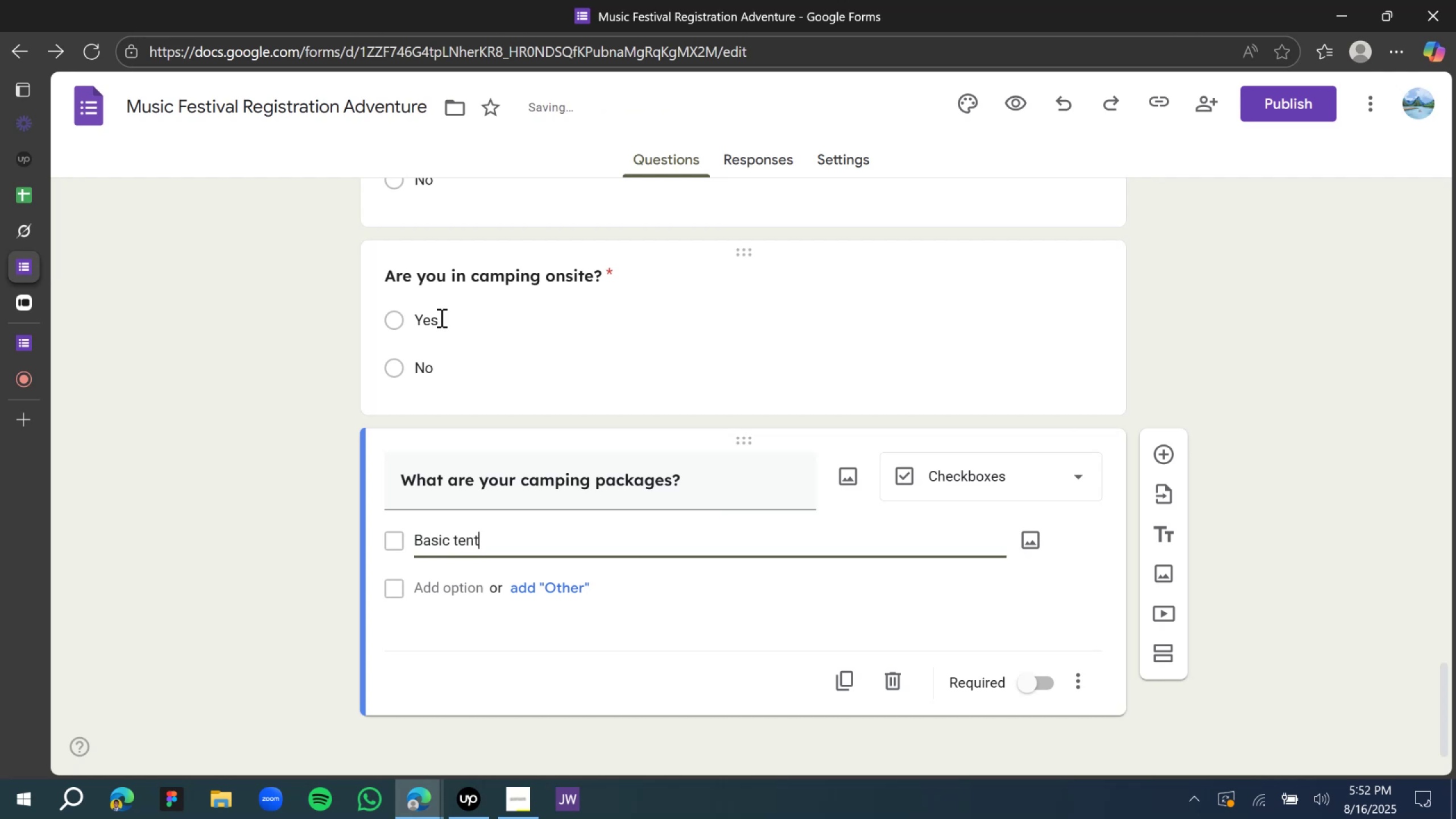 
key(Enter)
 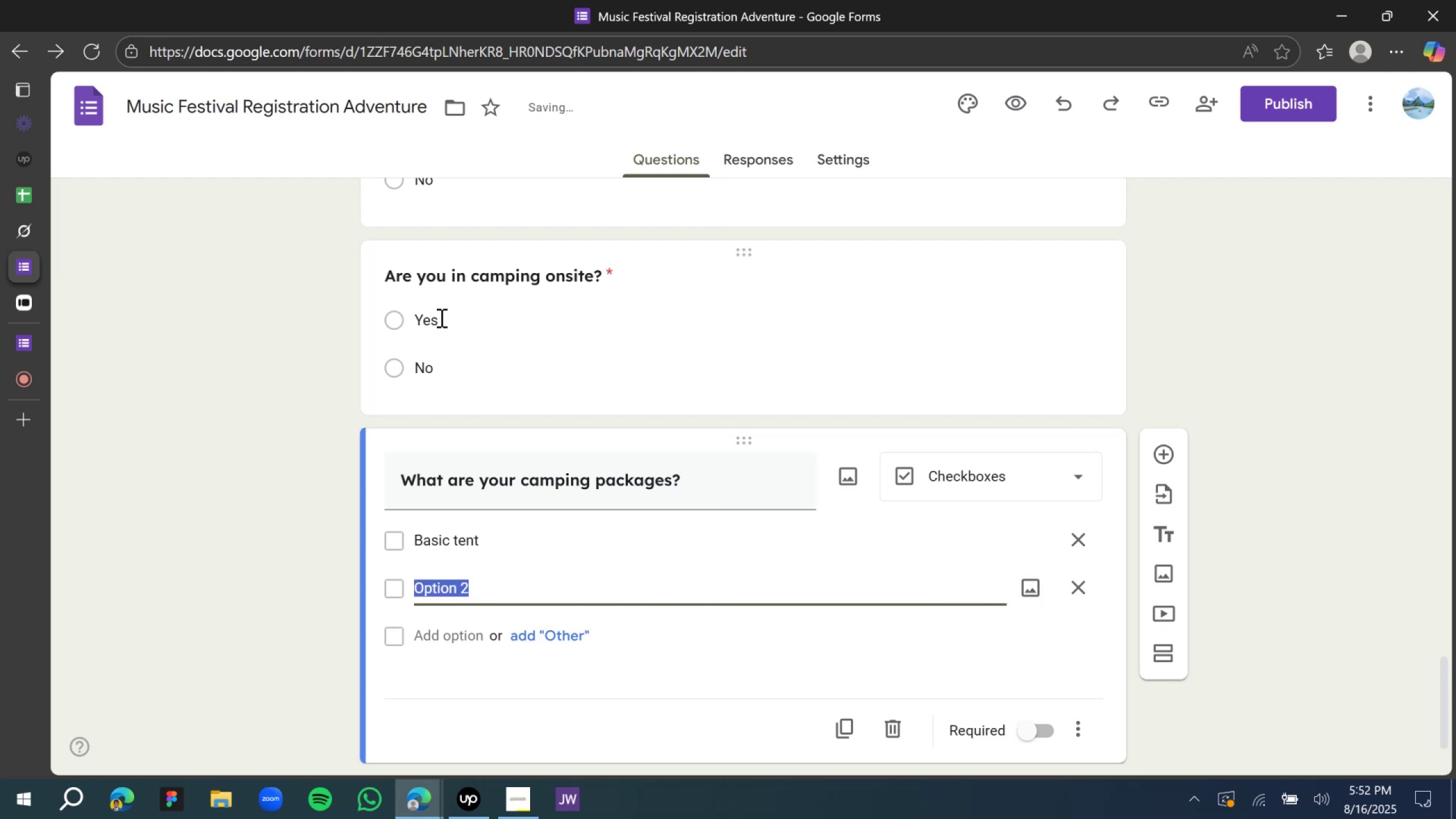 
type(Campo)
key(Backspace)
type(ing gloves)
 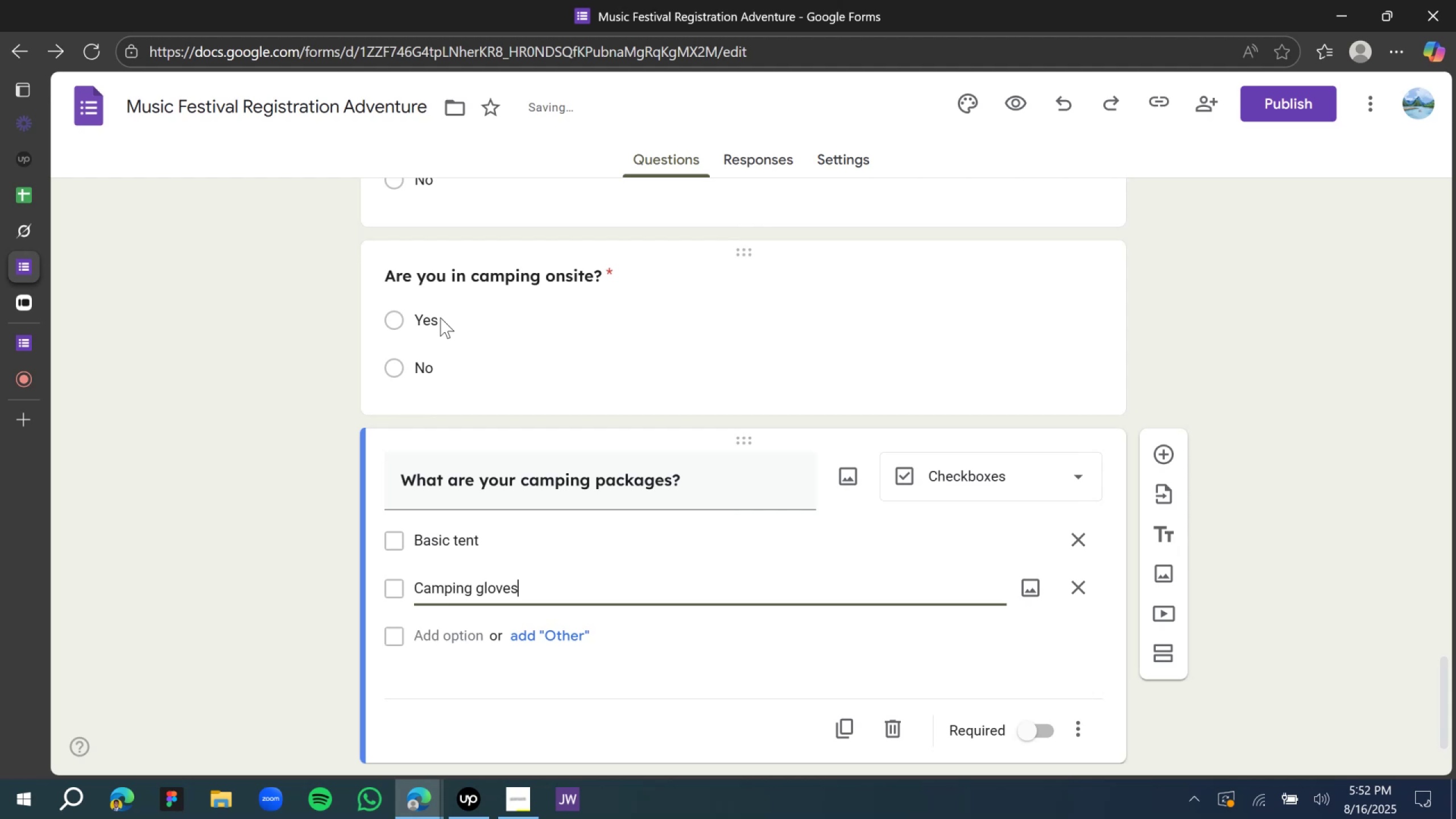 
key(Enter)
 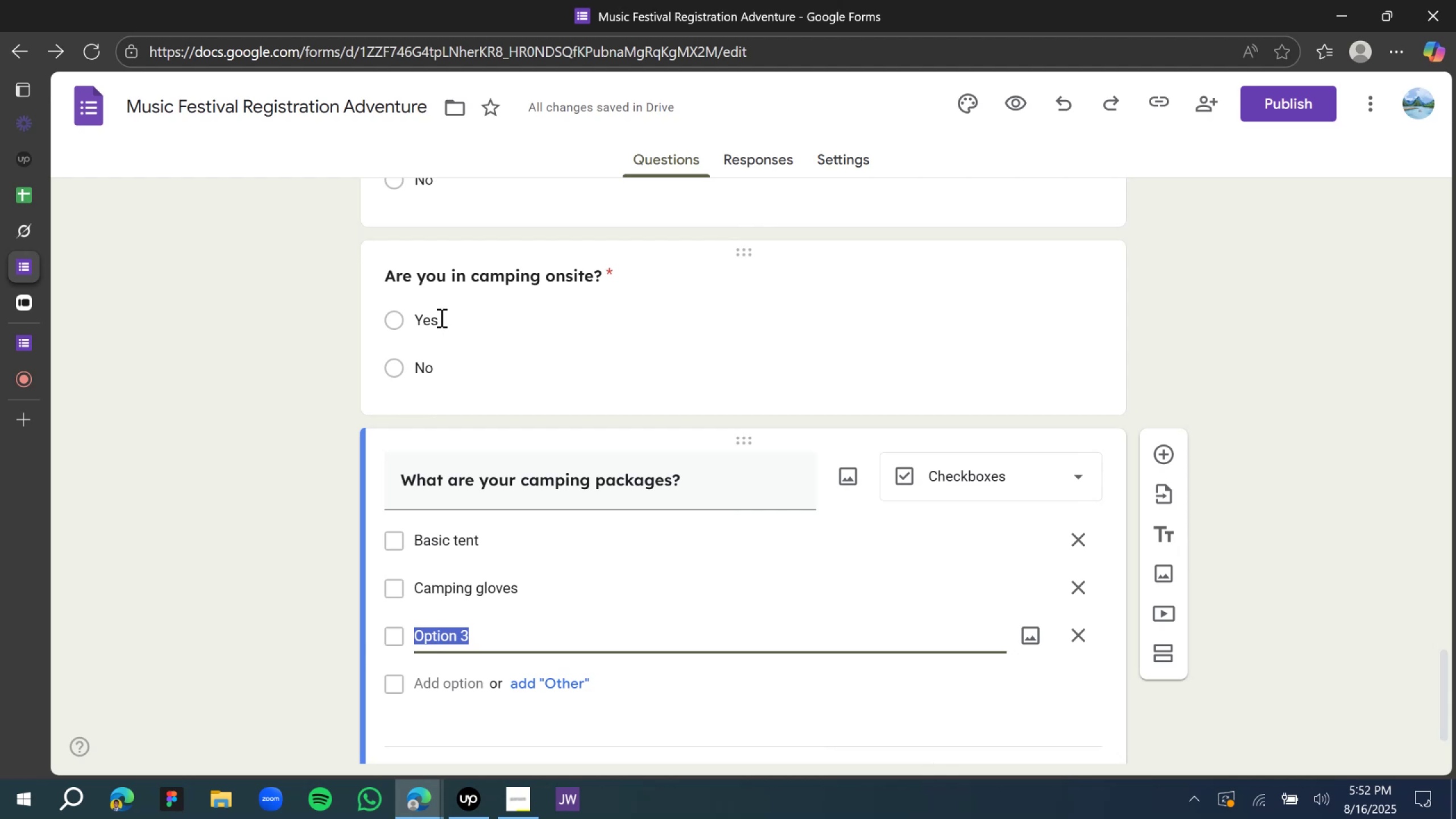 
wait(21.02)
 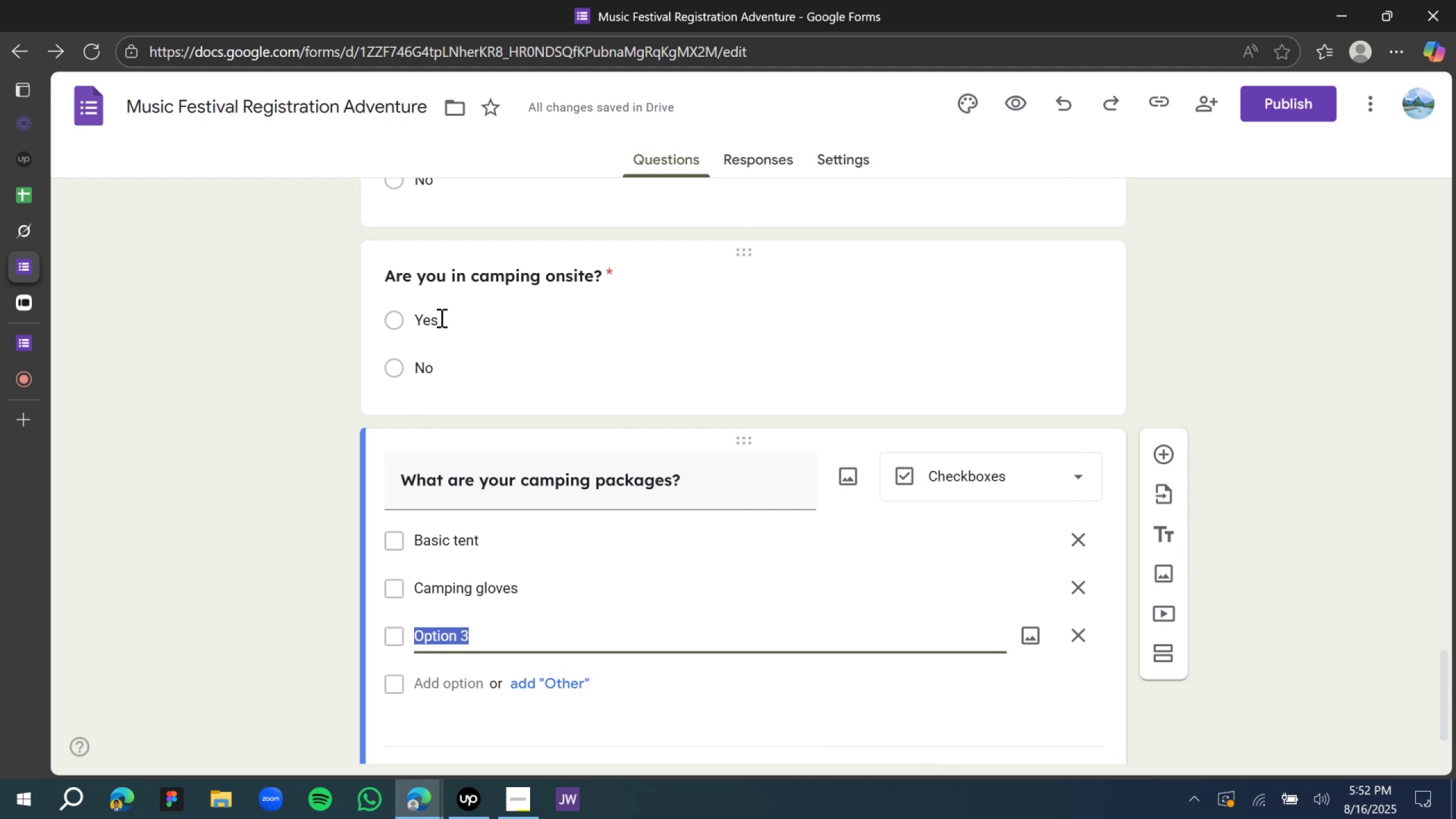 
type(Sub)
key(Backspace)
type(n )
 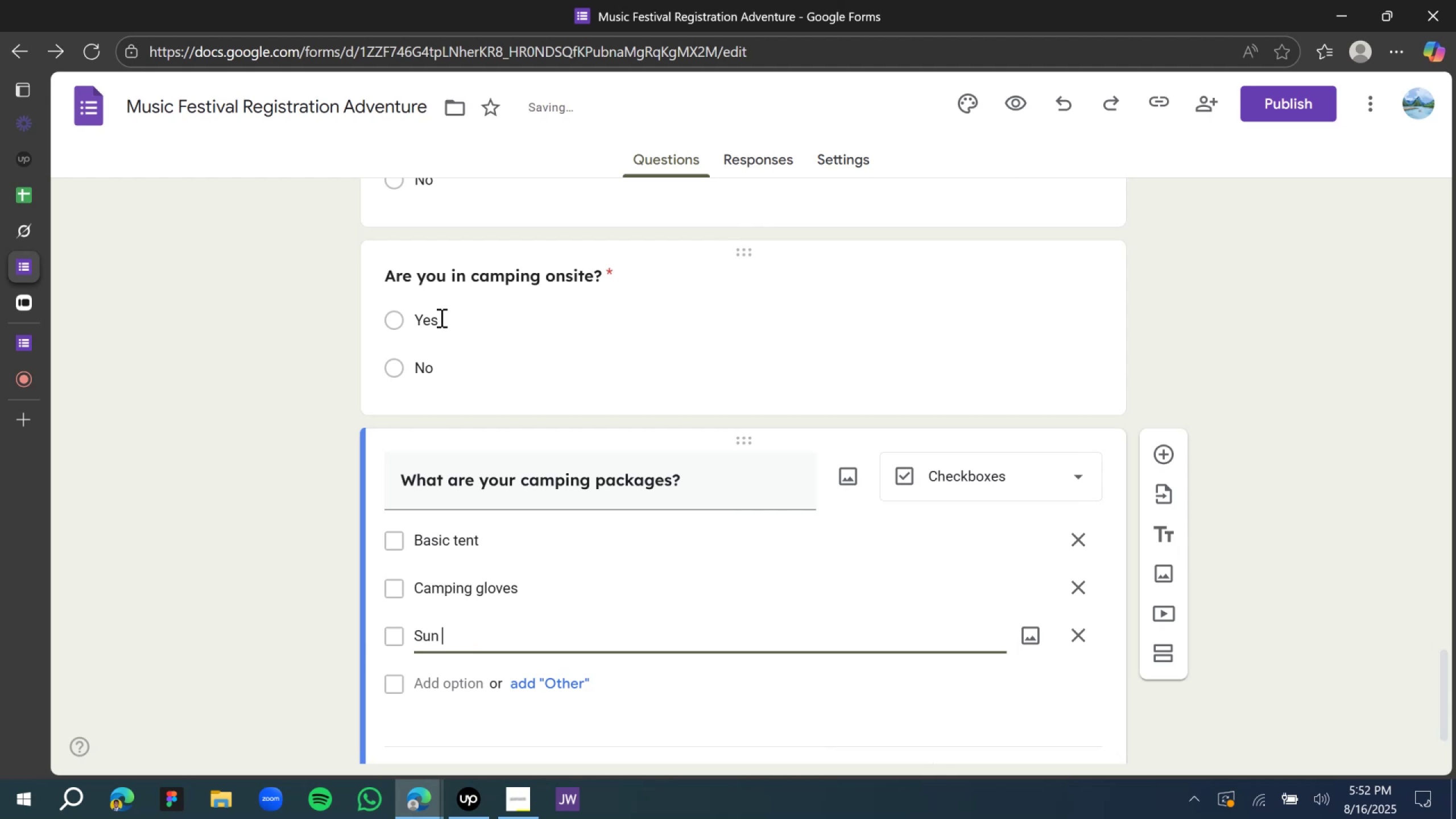 
wait(6.72)
 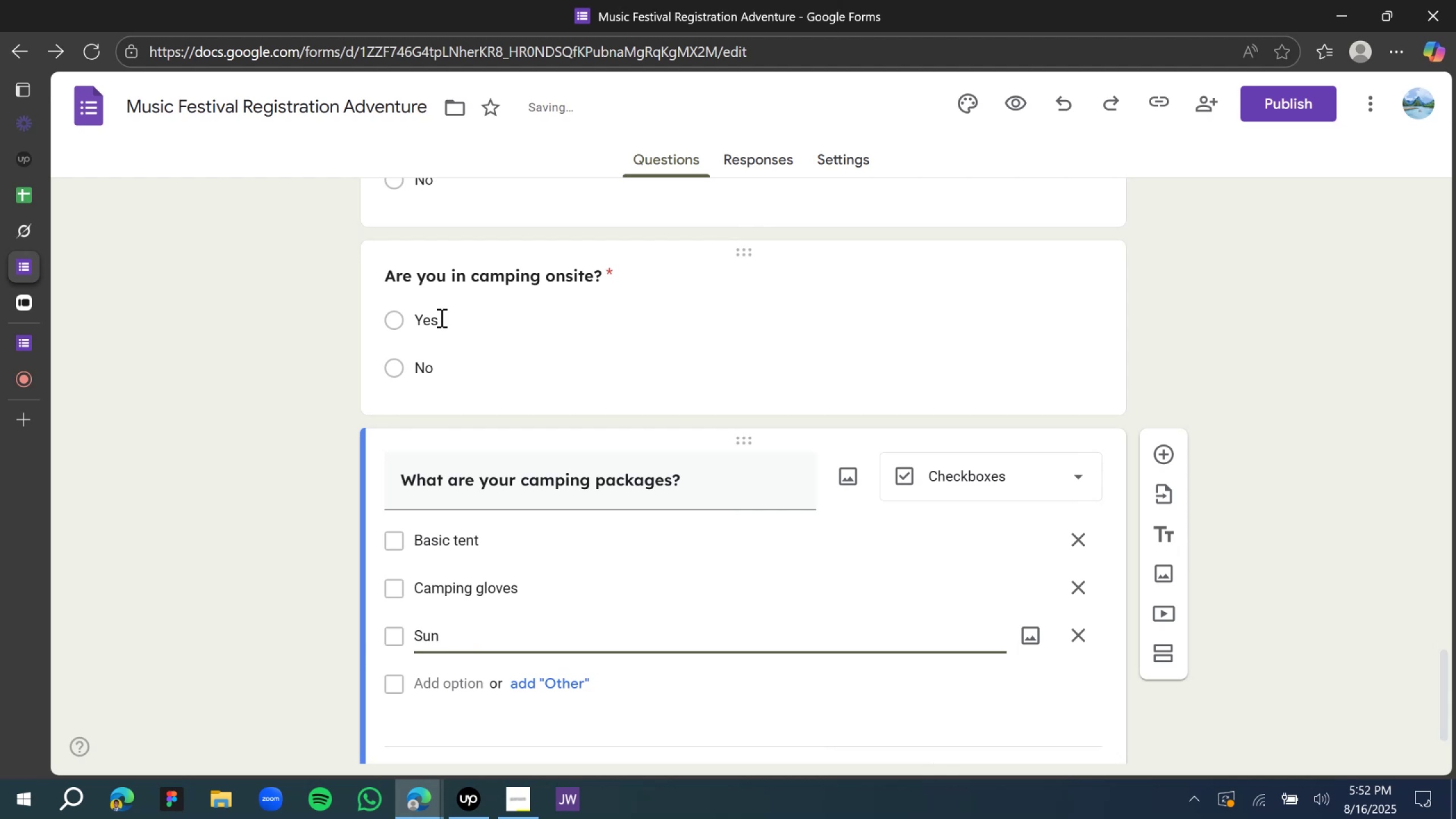 
key(Backspace)
type(screen)
 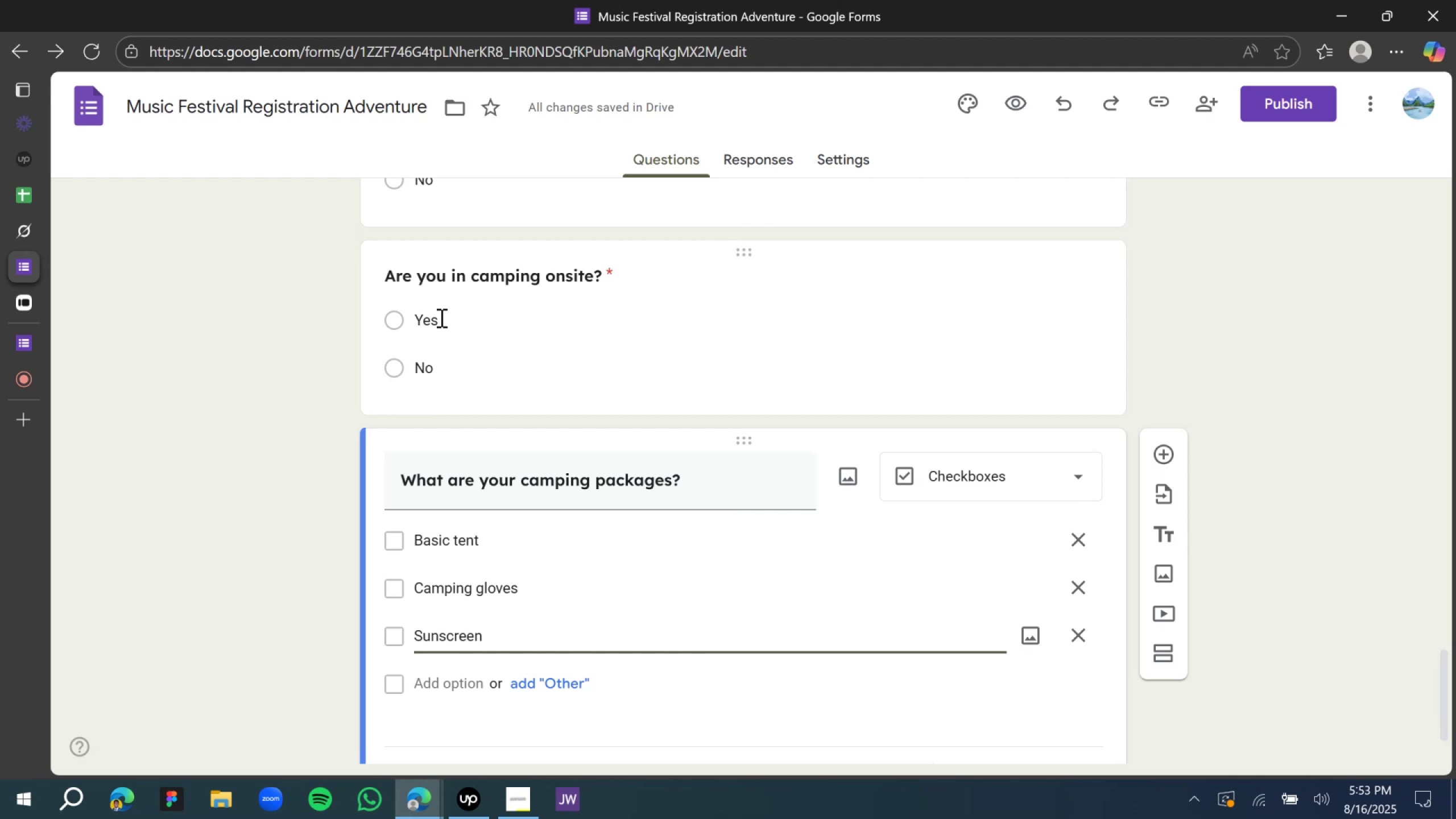 
wait(5.76)
 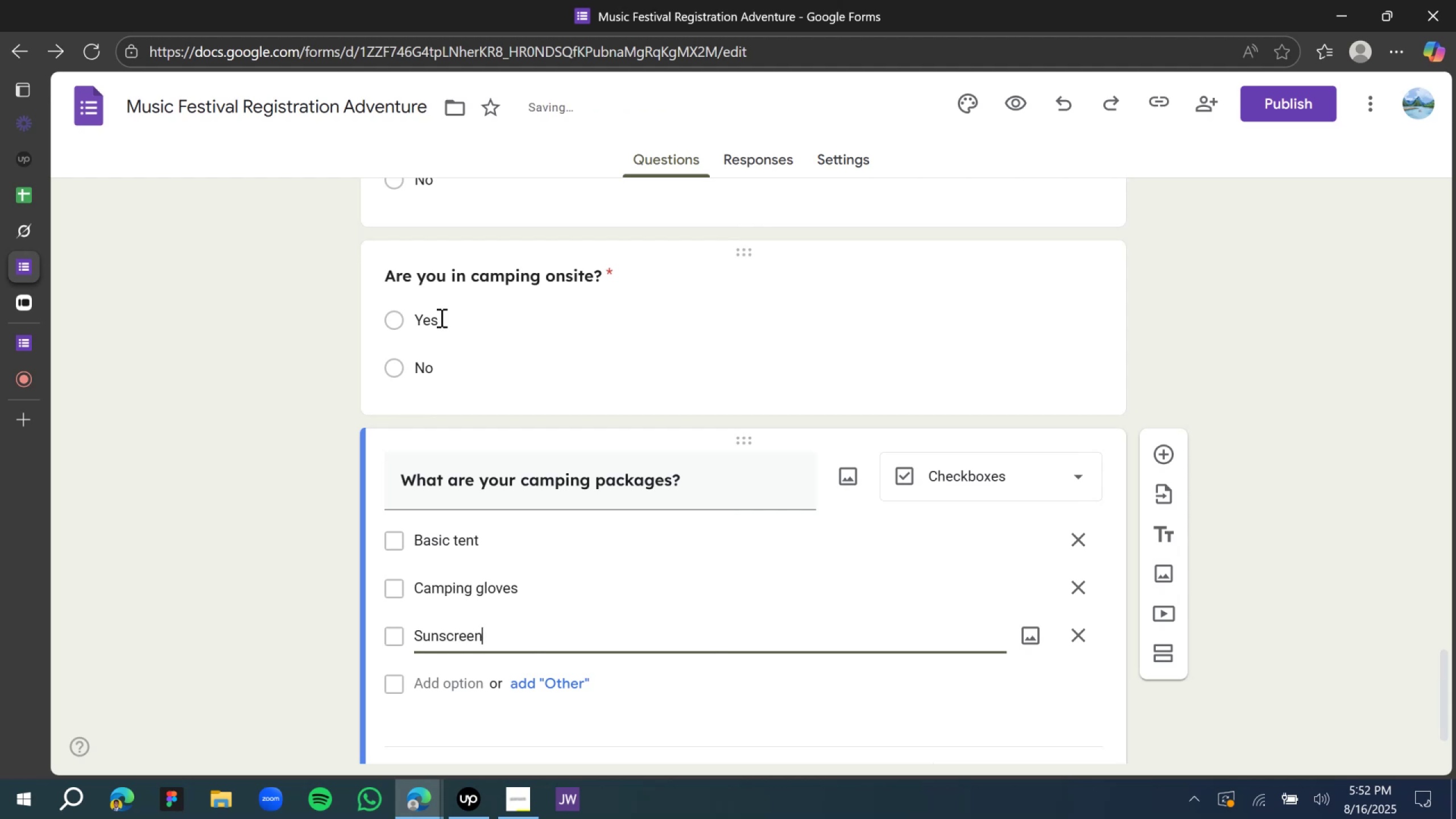 
key(Enter)
 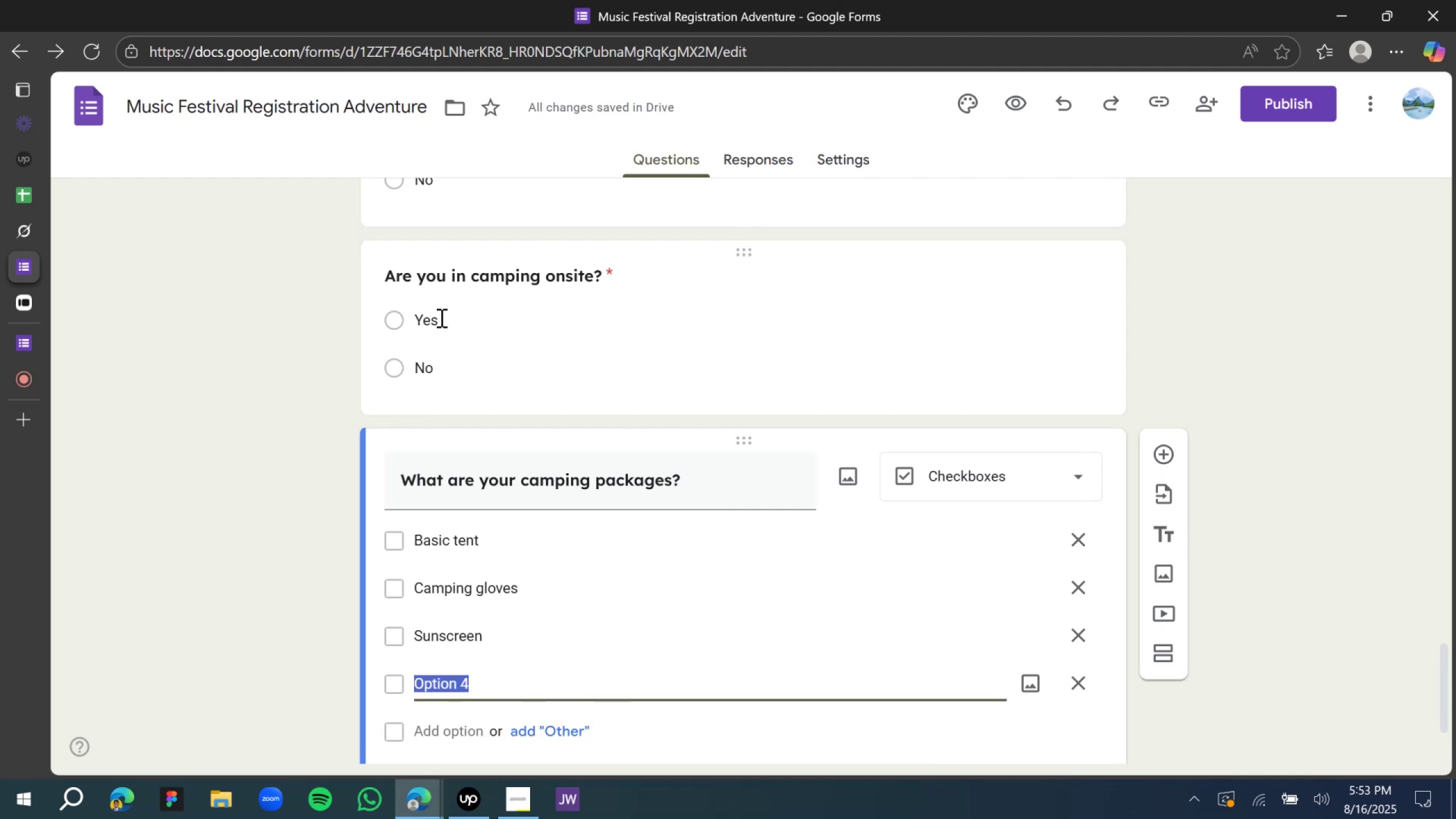 
wait(7.93)
 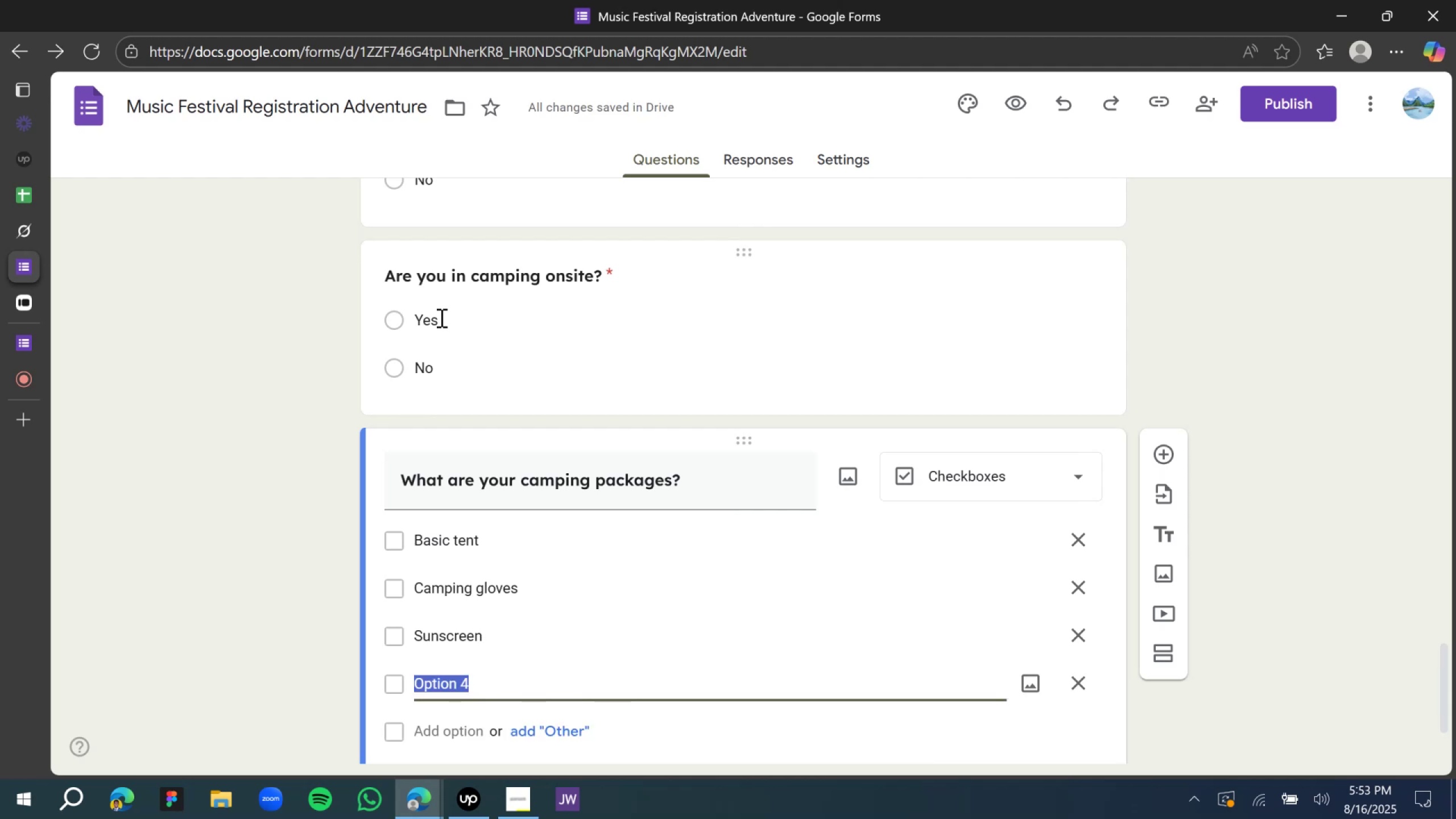 
key(Shift+ShiftLeft)
 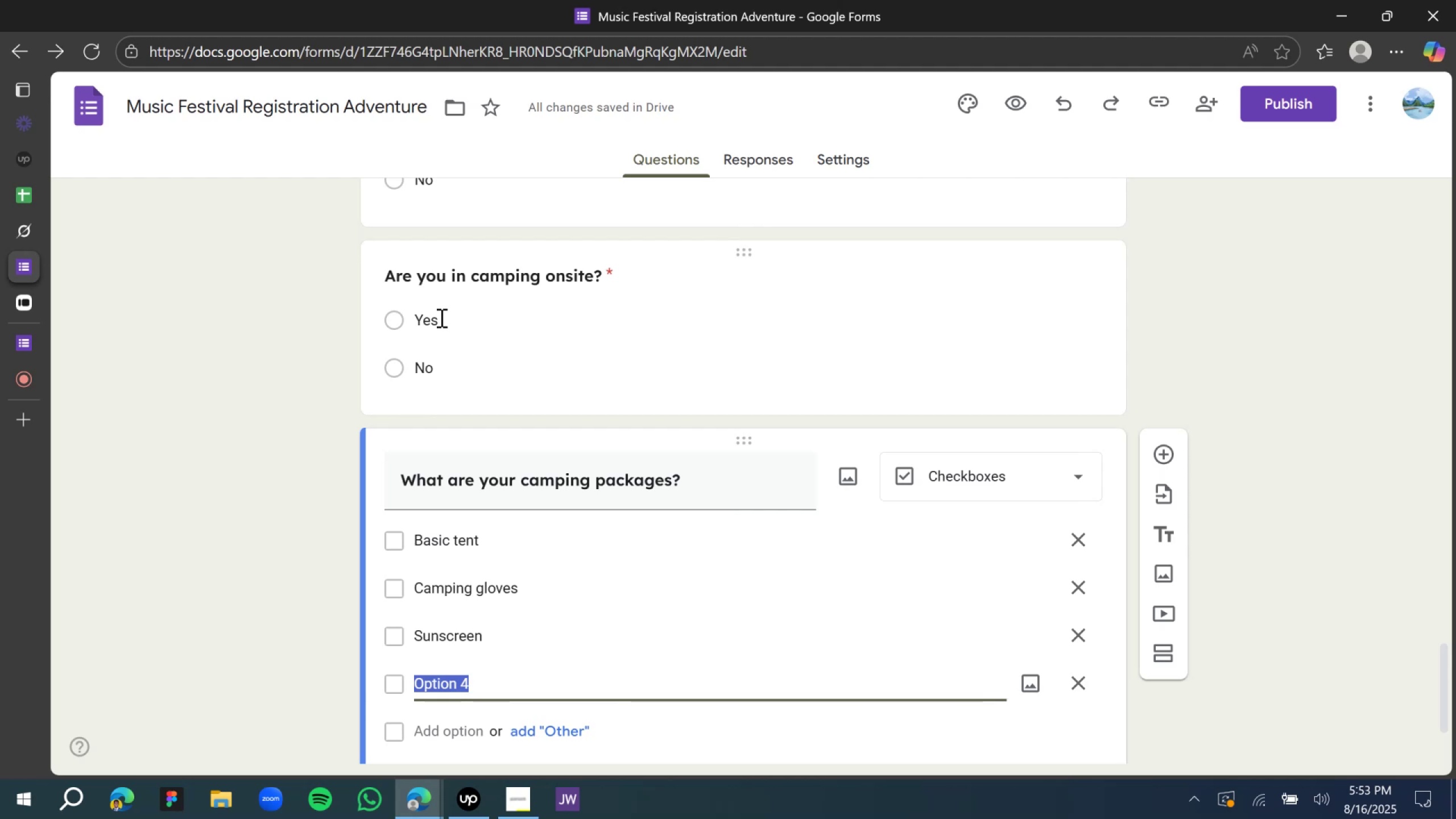 
type(Snacks)
 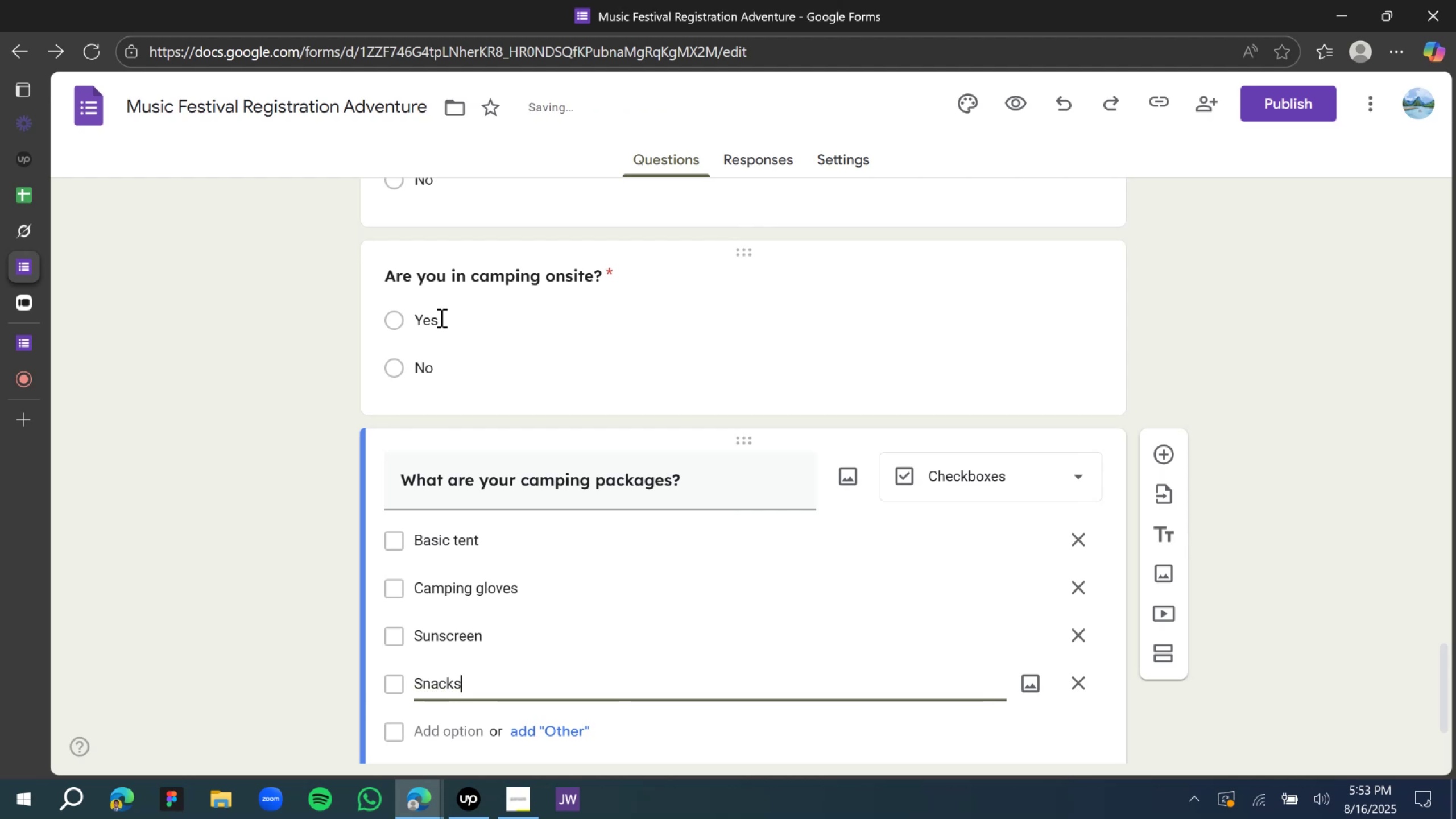 
key(Enter)
 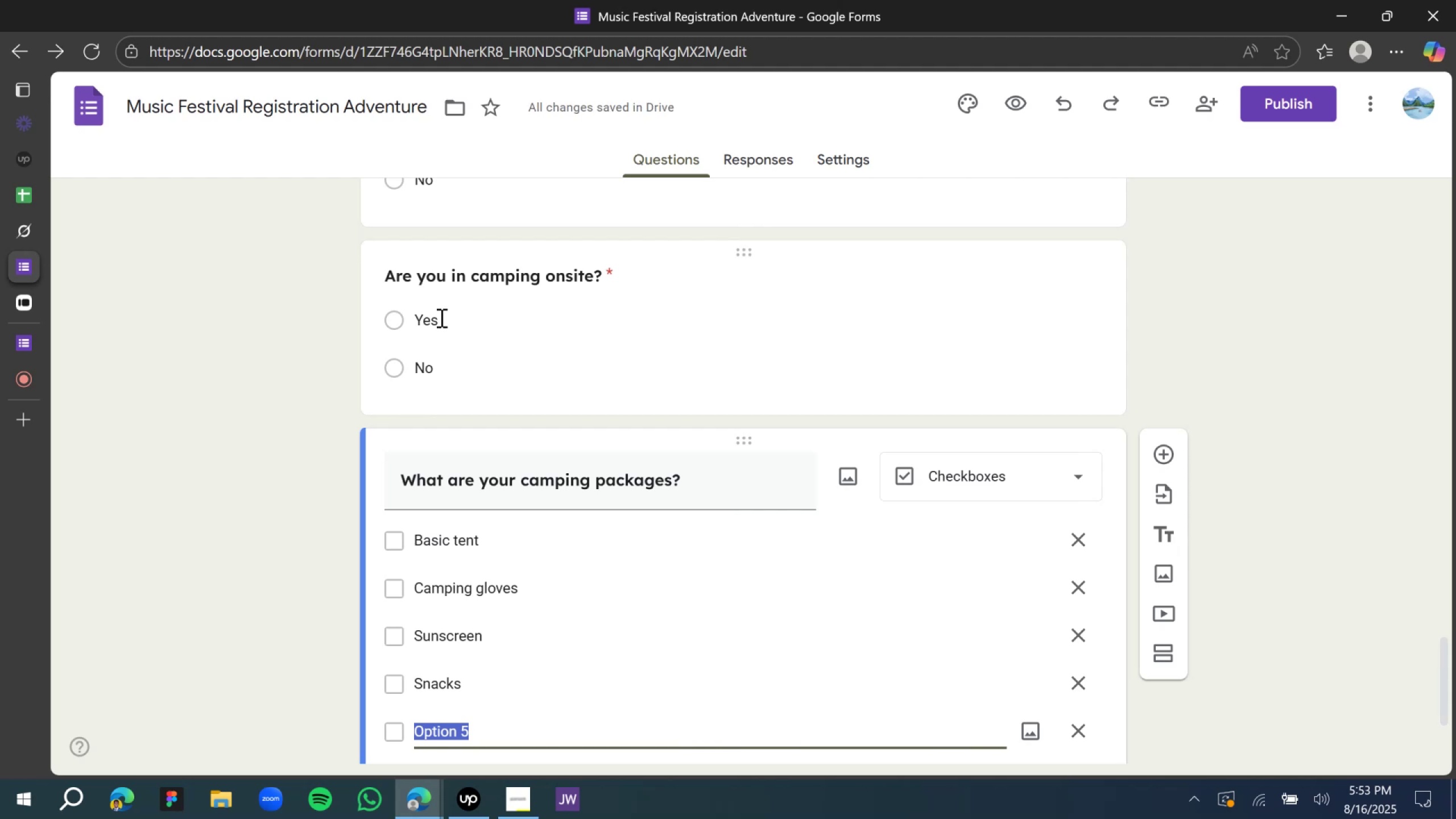 
wait(13.9)
 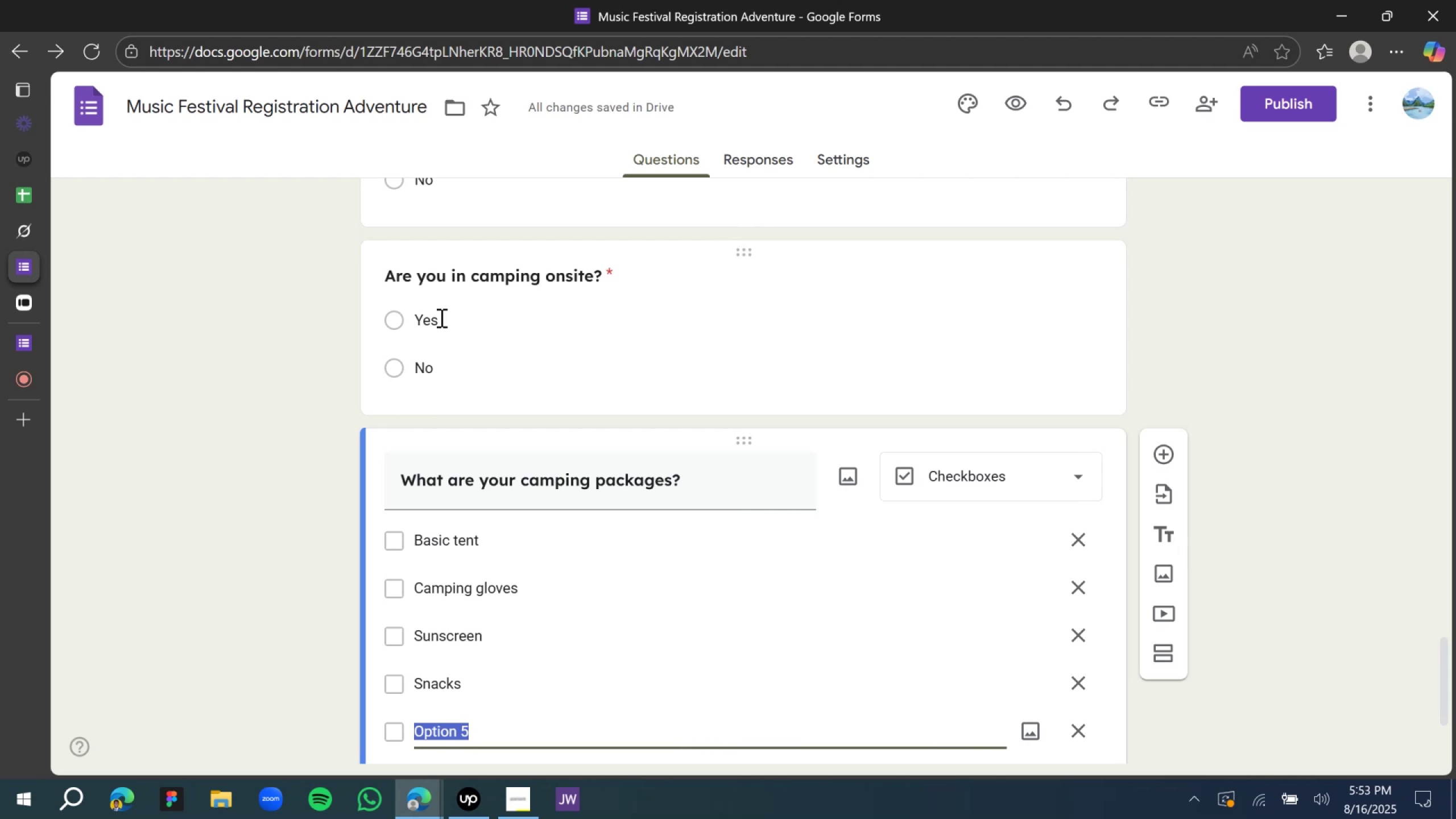 
scroll: coordinate [582, 522], scroll_direction: down, amount: 4.0
 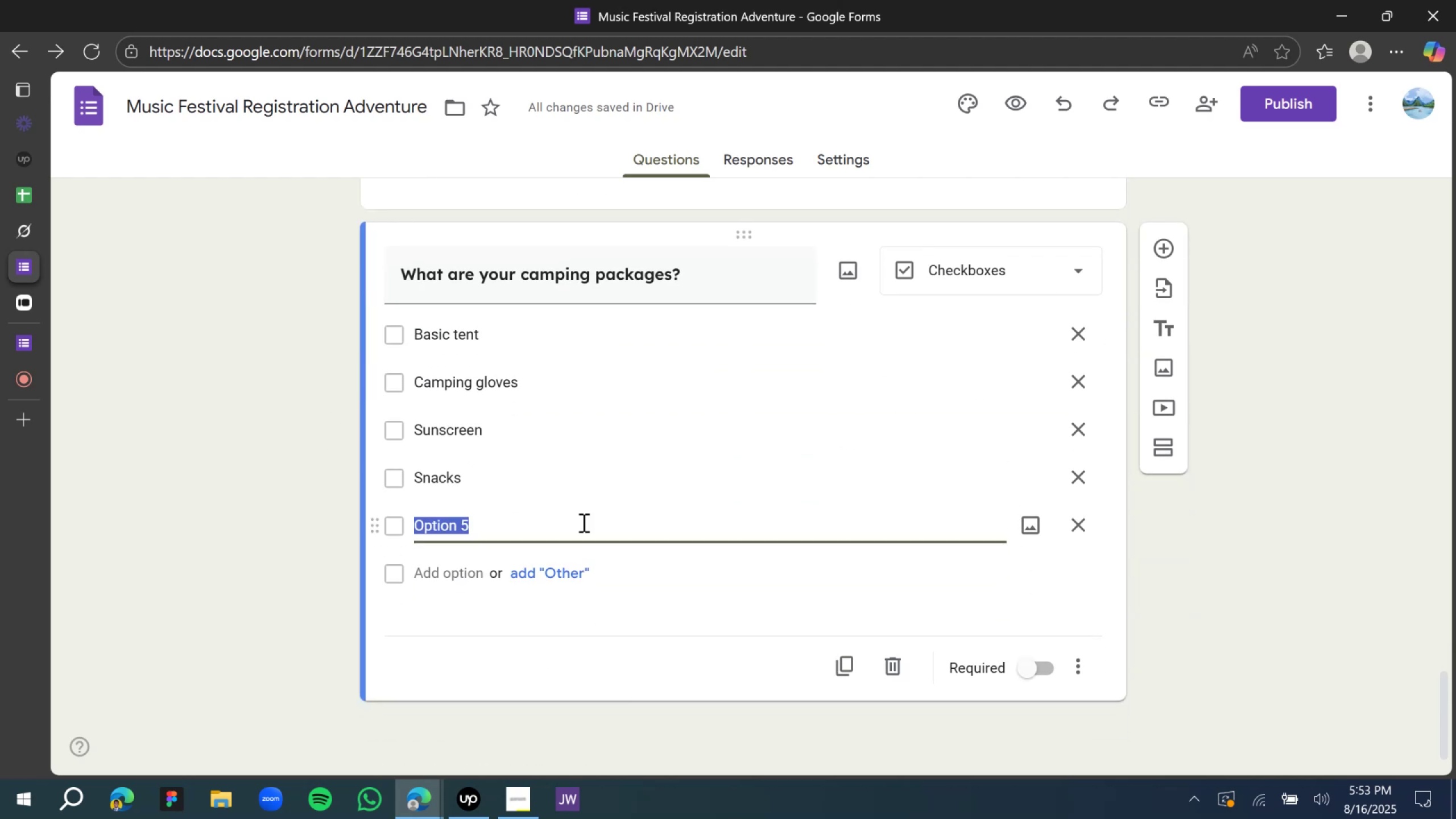 
hold_key(key=ShiftLeft, duration=1.53)
 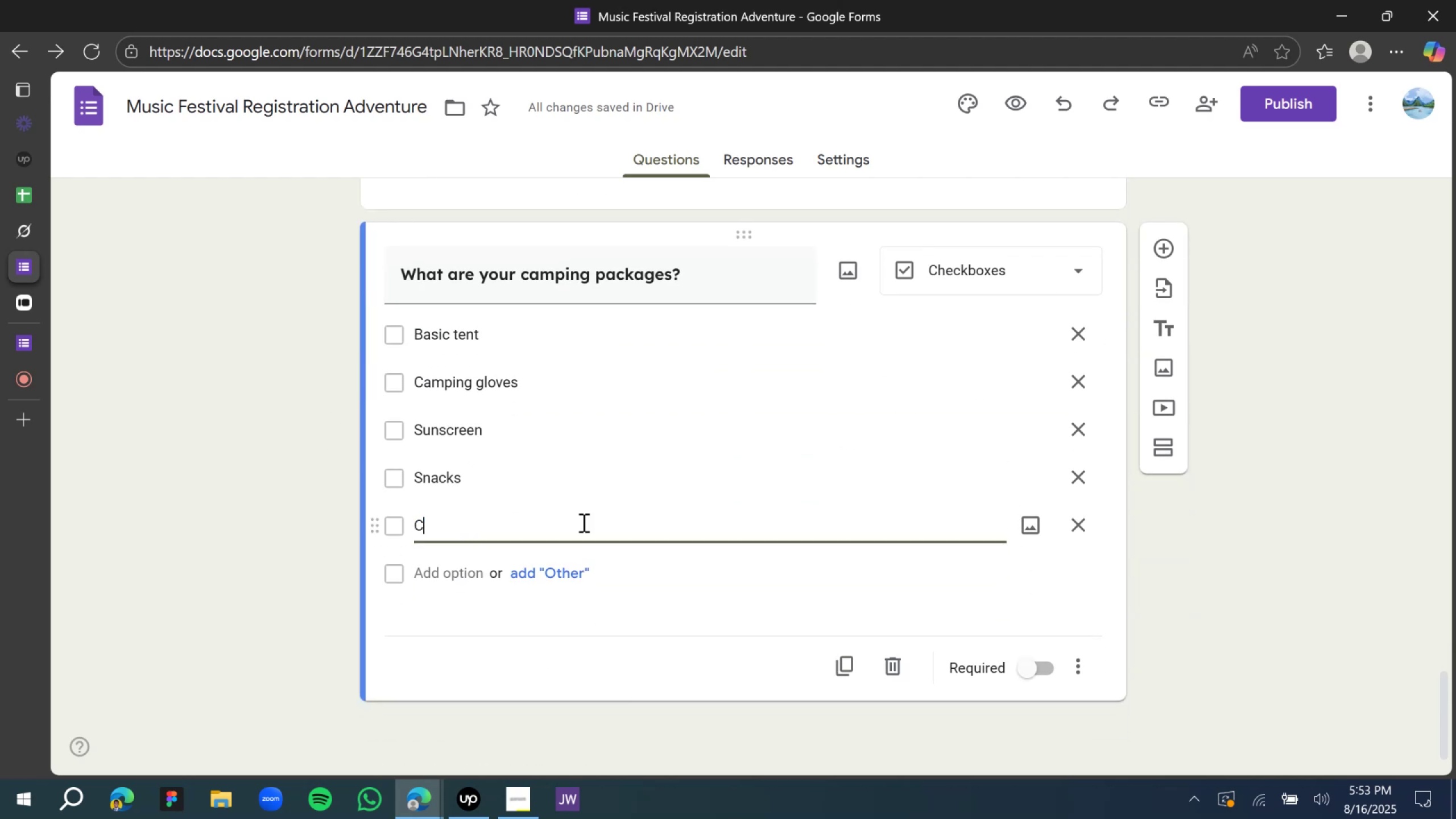 
type(Ch)
key(Backspace)
type(humkpin)
key(Backspace)
type(ms)
 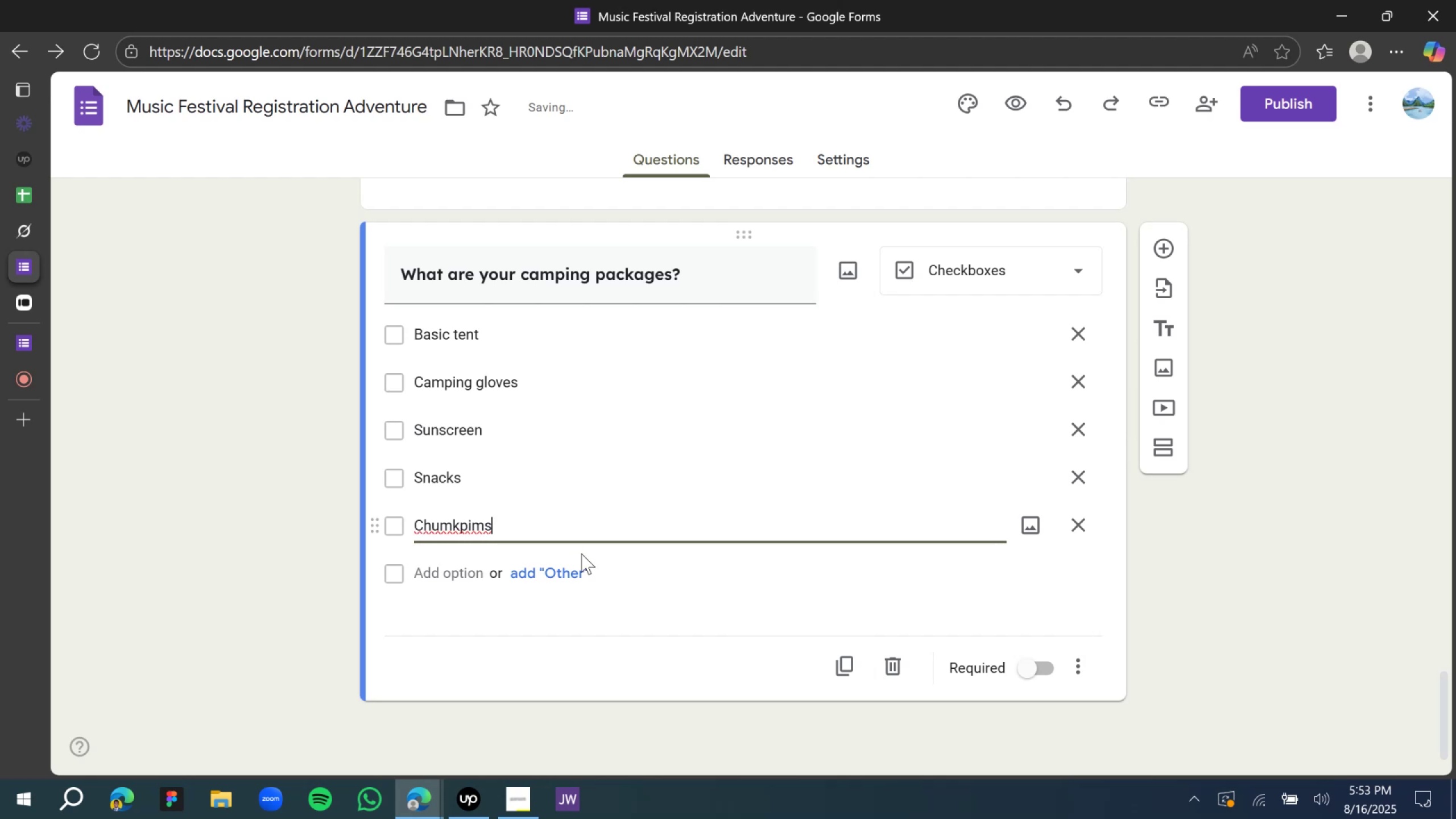 
left_click([581, 564])
 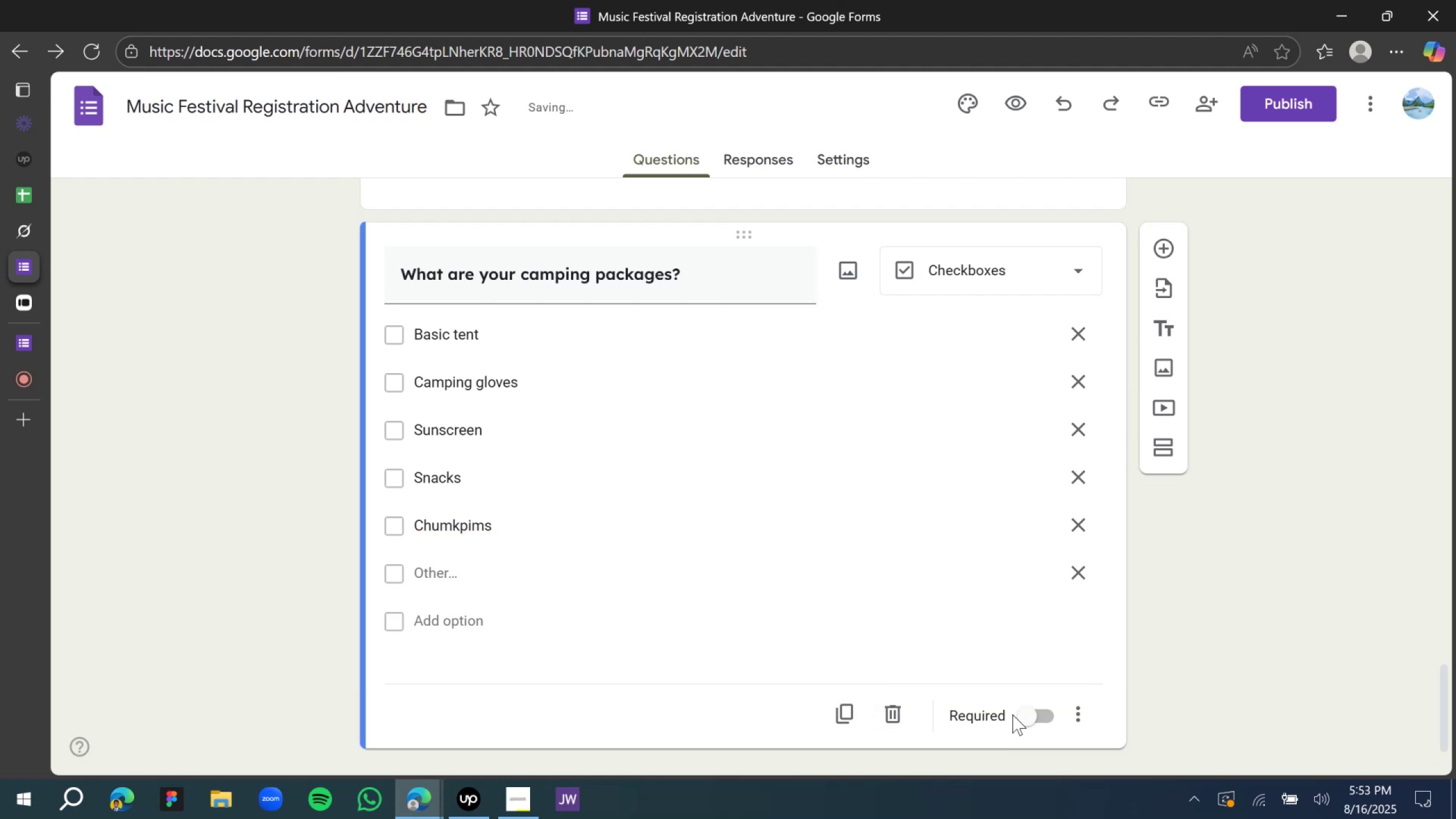 
left_click([1025, 715])
 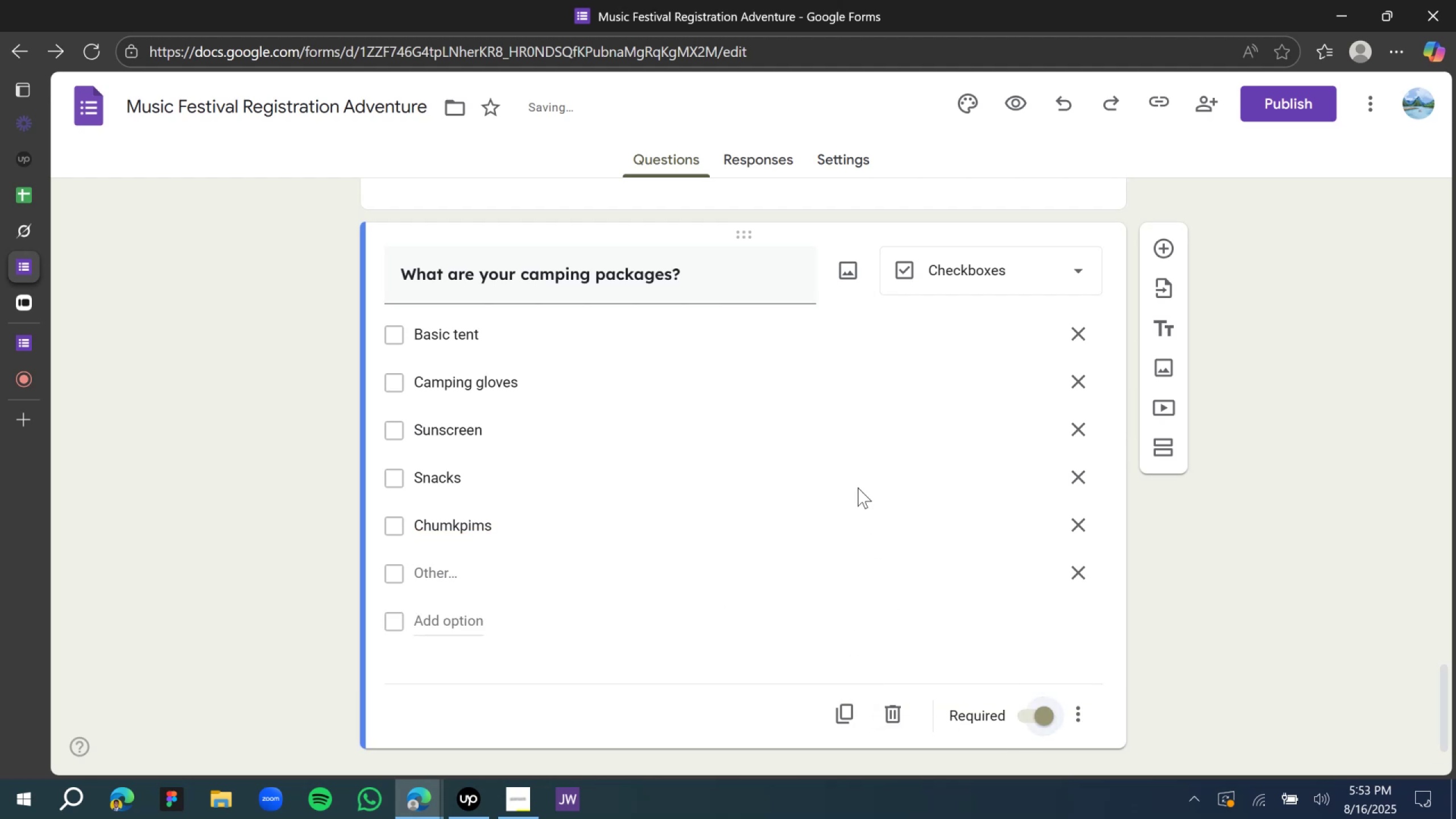 
scroll: coordinate [844, 453], scroll_direction: down, amount: 3.0
 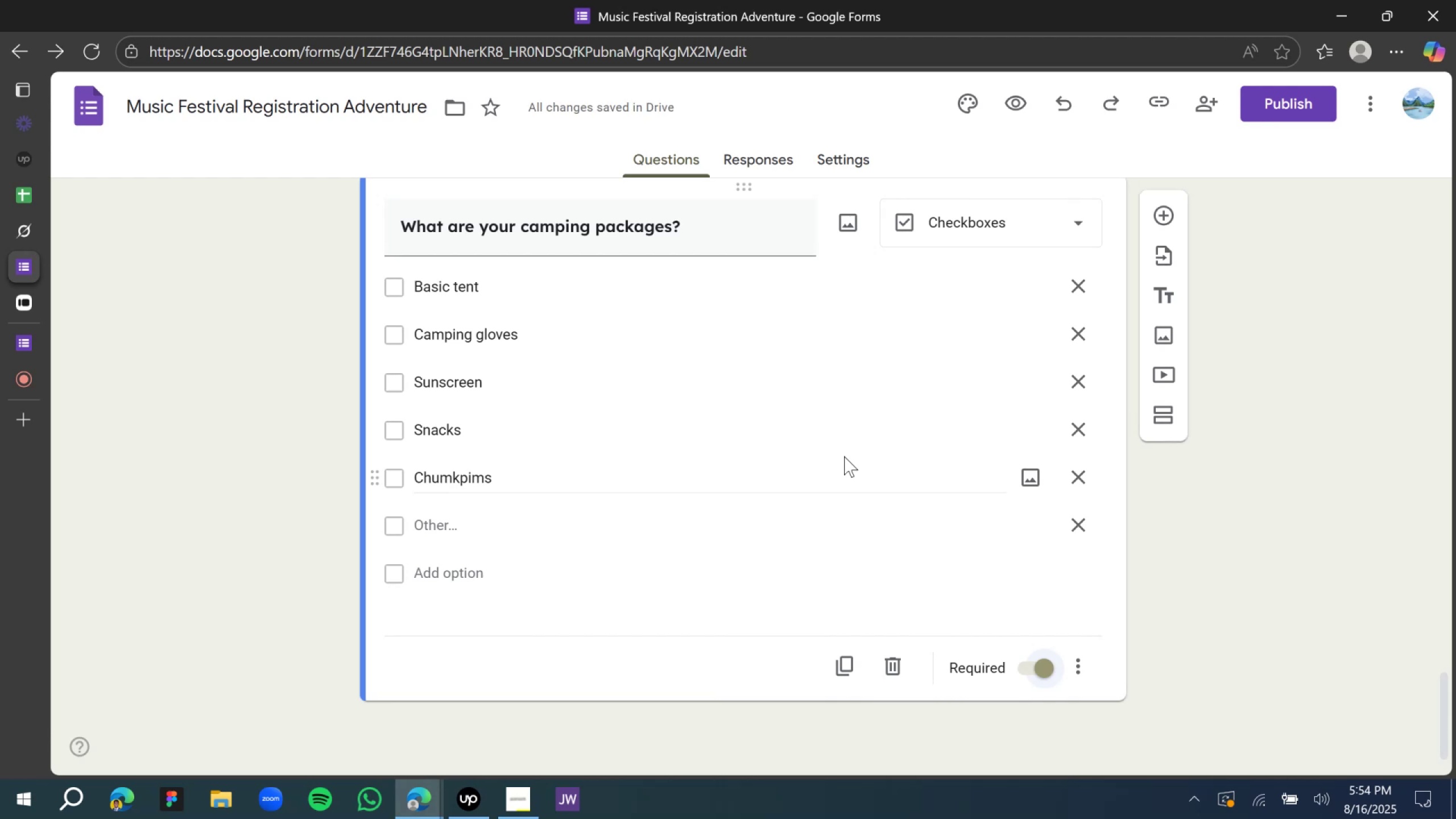 
wait(14.86)
 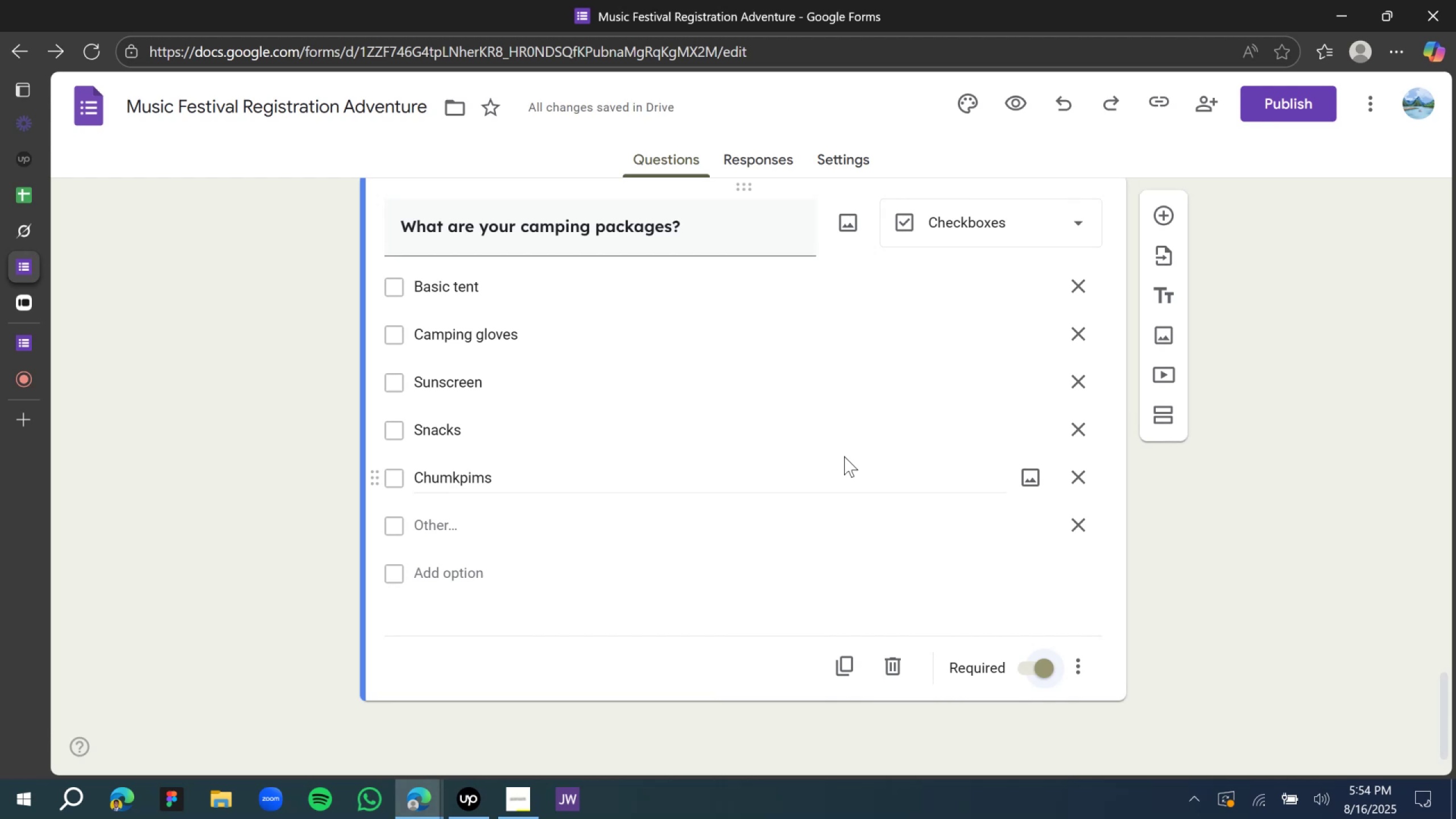 
scroll: coordinate [661, 562], scroll_direction: down, amount: 17.0
 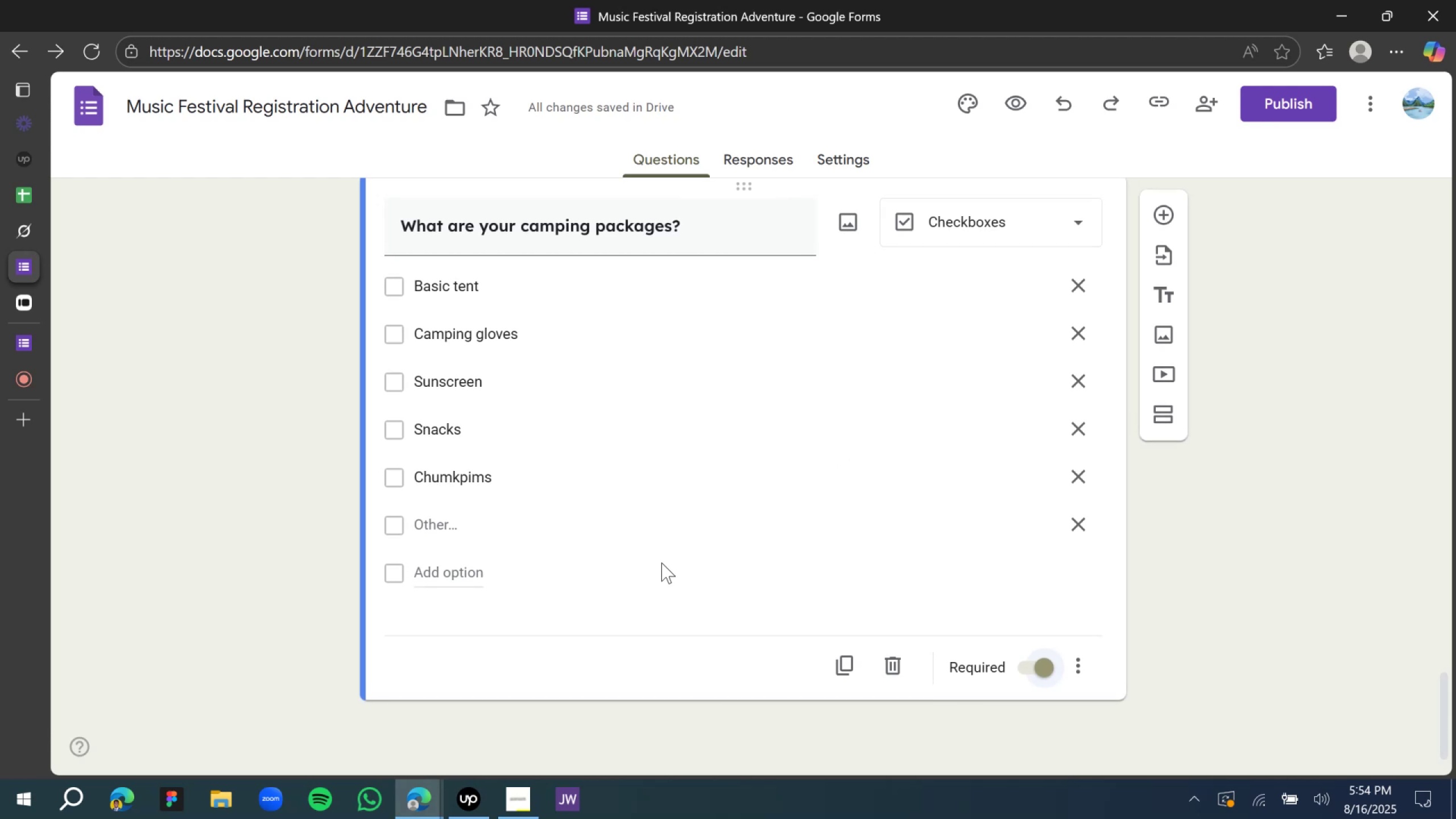 
scroll: coordinate [453, 357], scroll_direction: down, amount: 6.0
 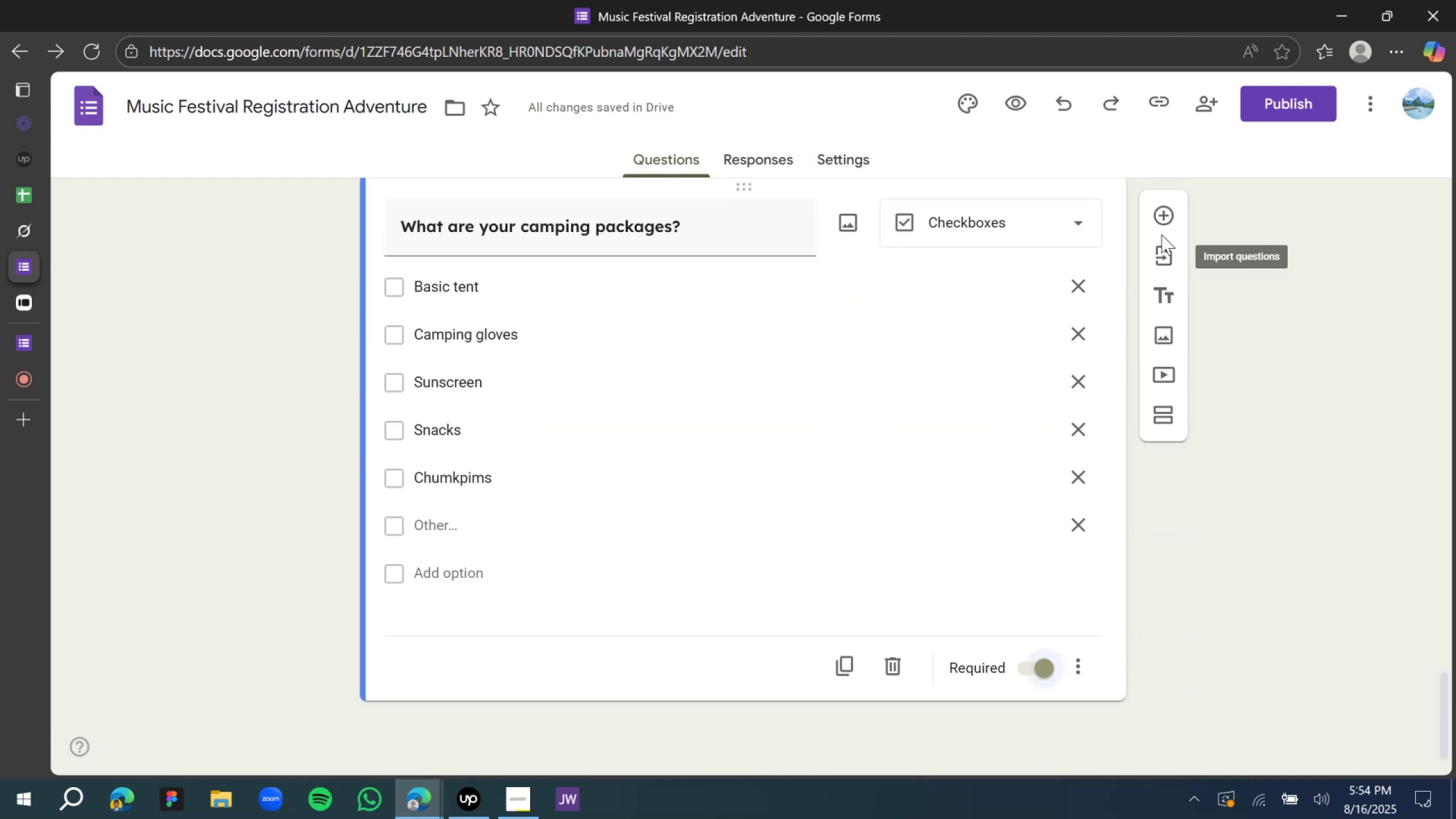 
left_click([1166, 219])
 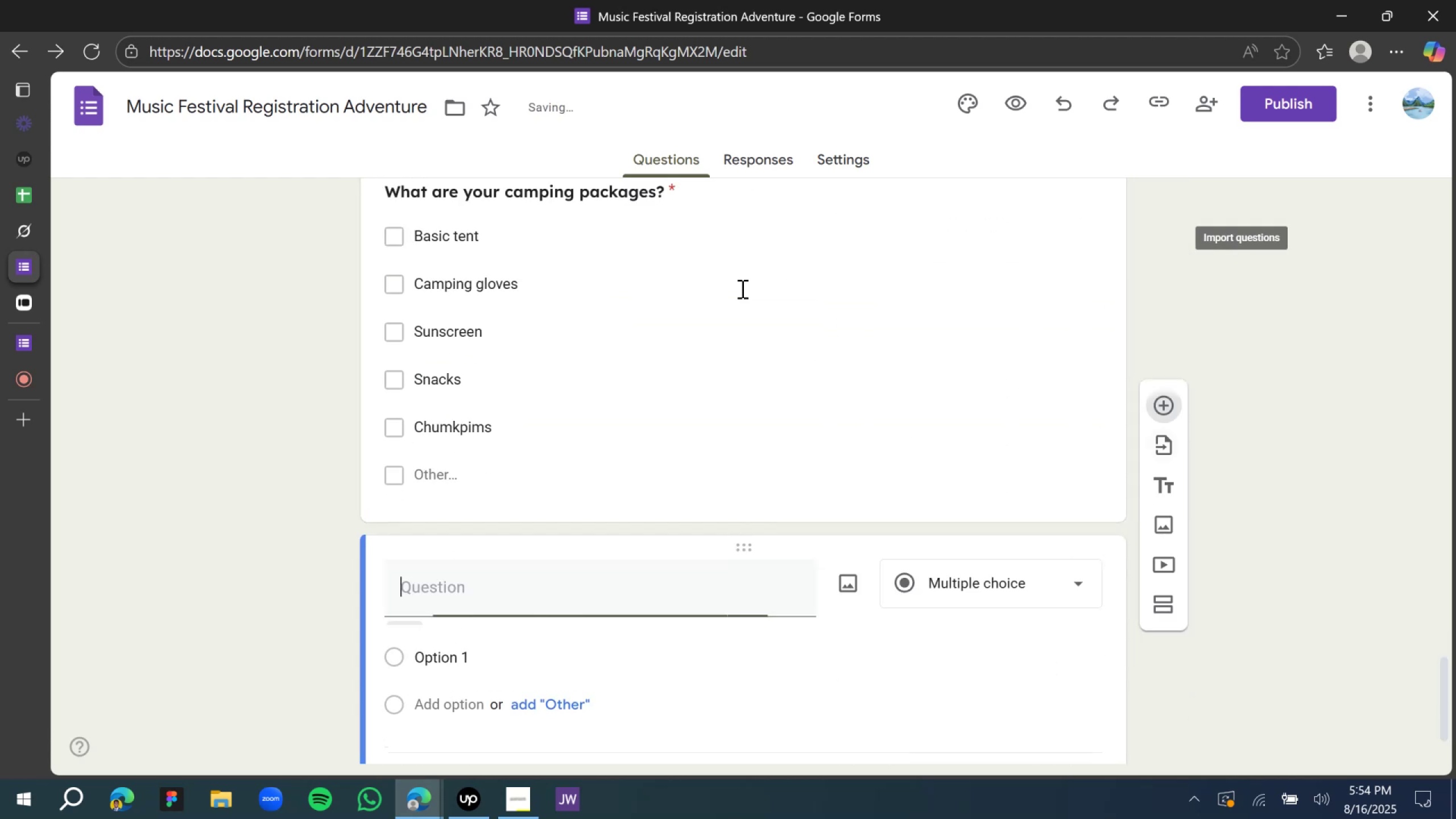 
scroll: coordinate [707, 336], scroll_direction: down, amount: 6.0
 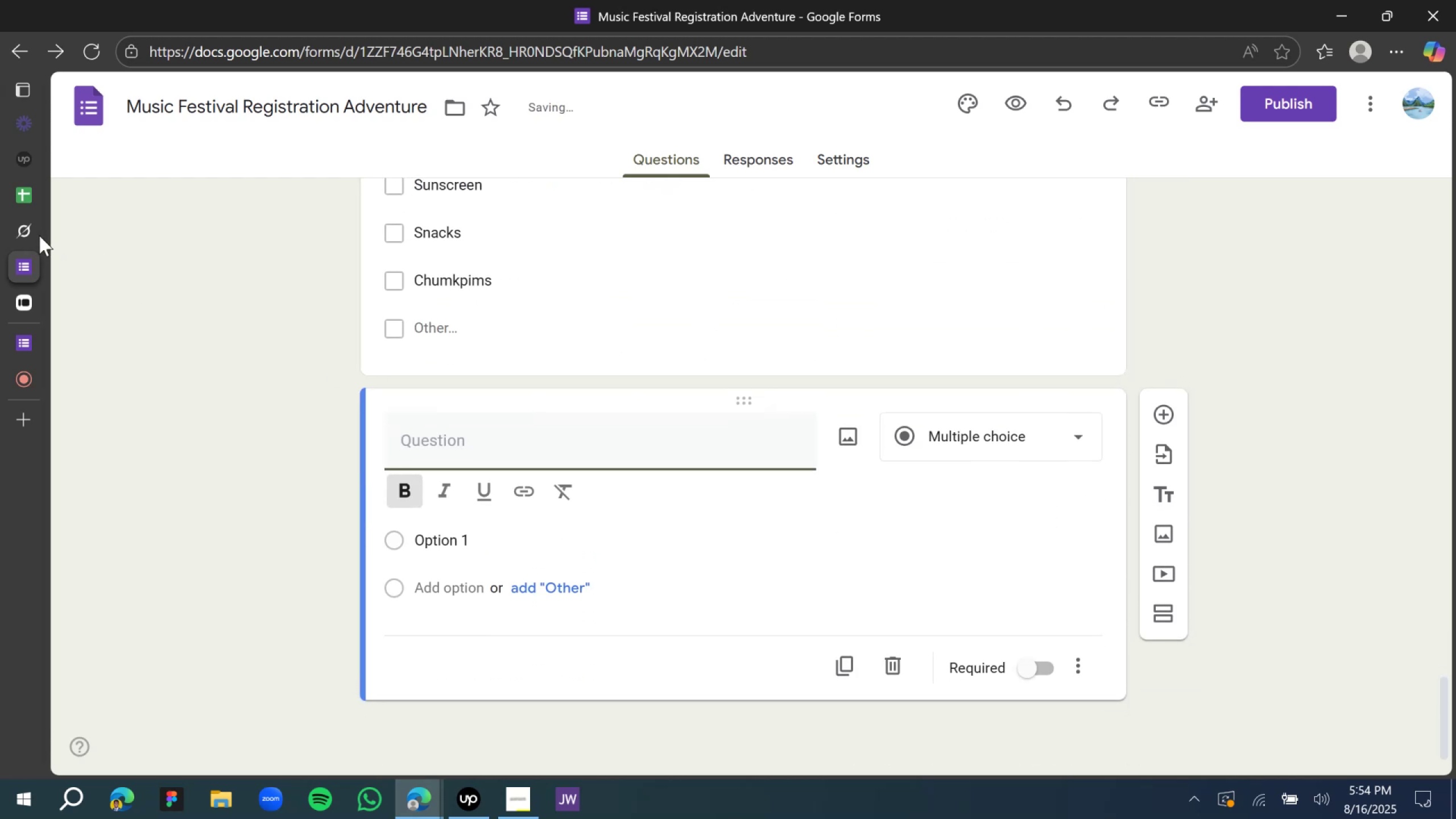 
left_click([26, 228])
 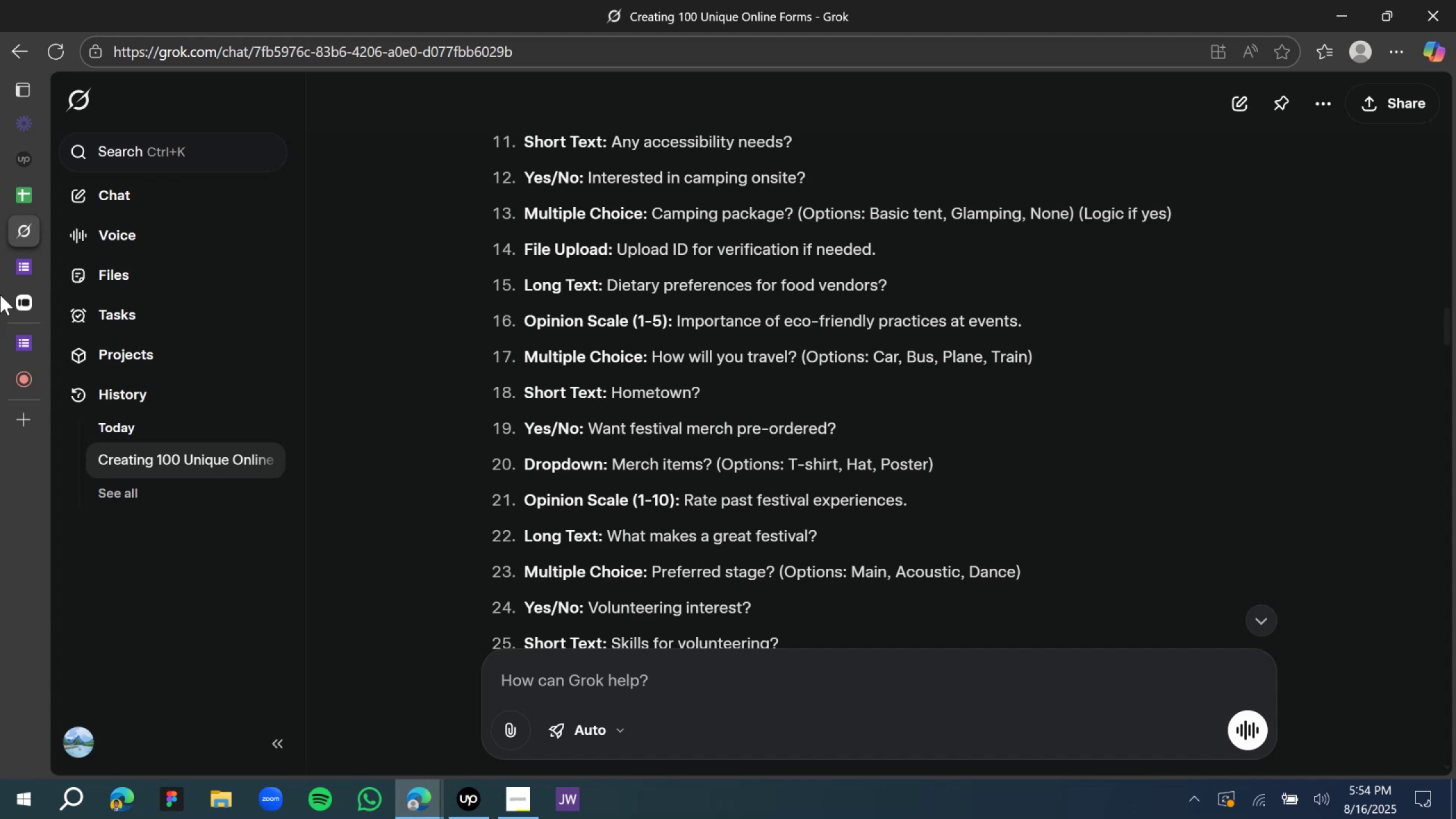 
wait(7.7)
 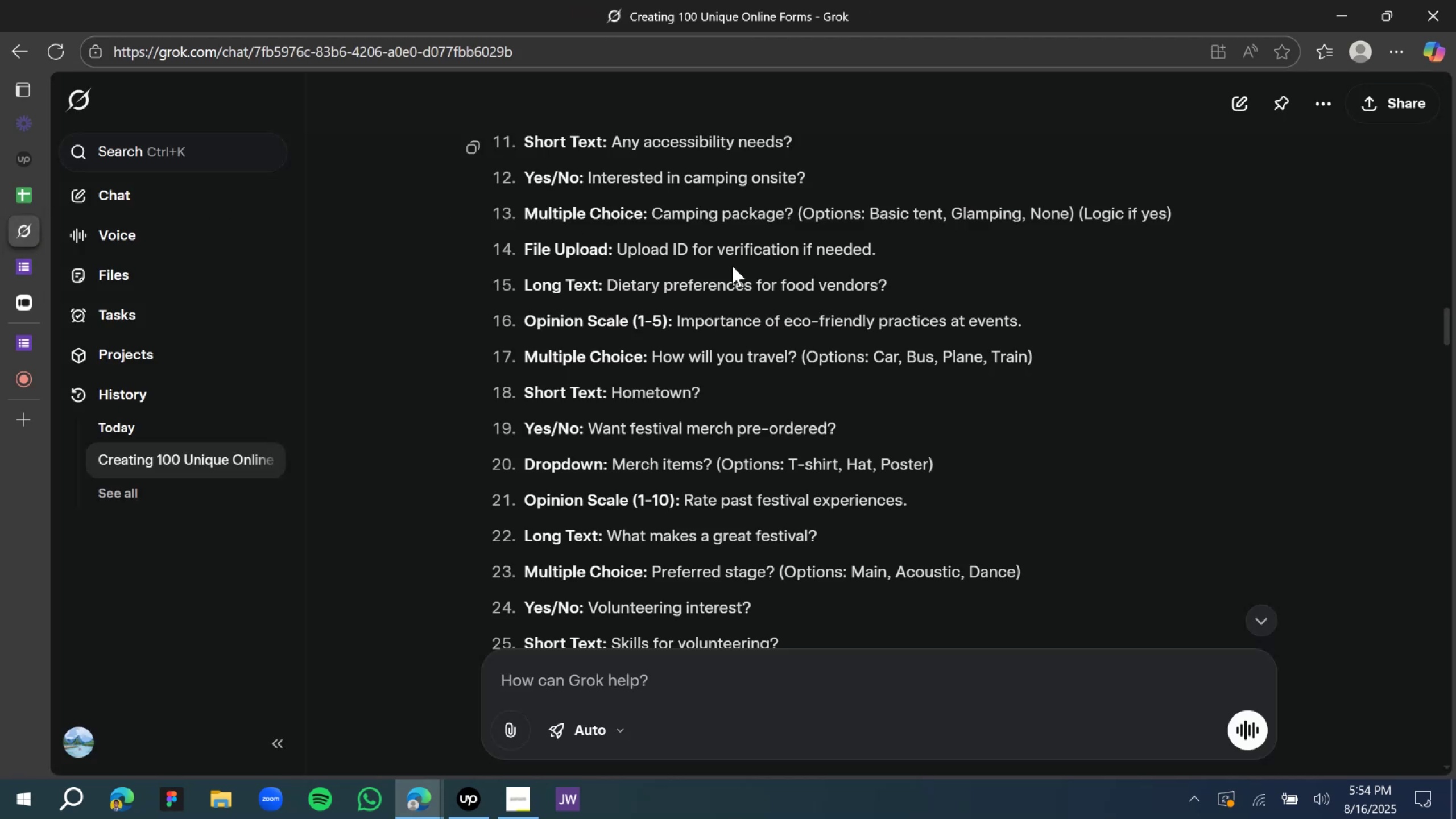 
type(Upload any valid ID you have)
 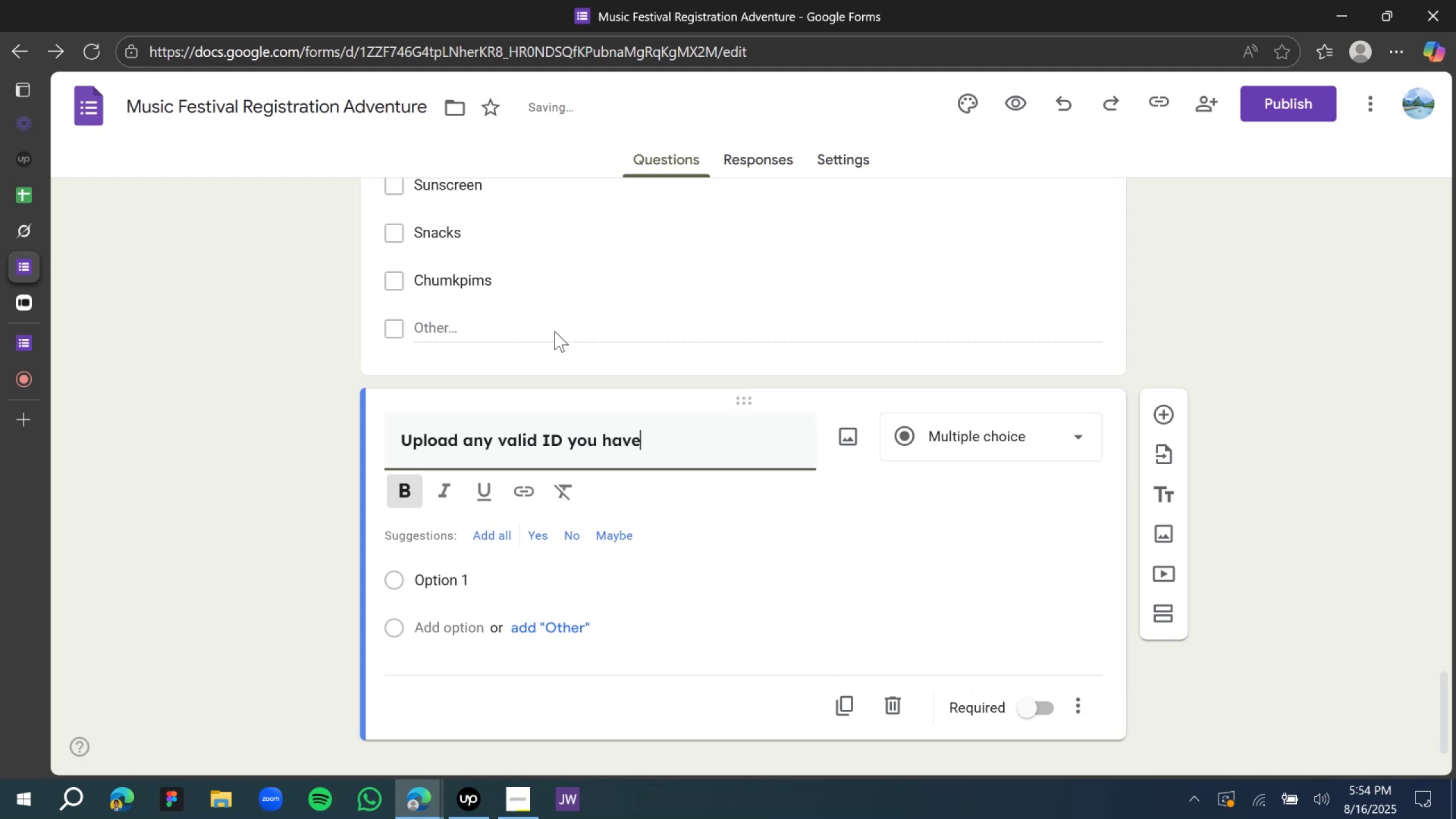 
left_click([948, 441])
 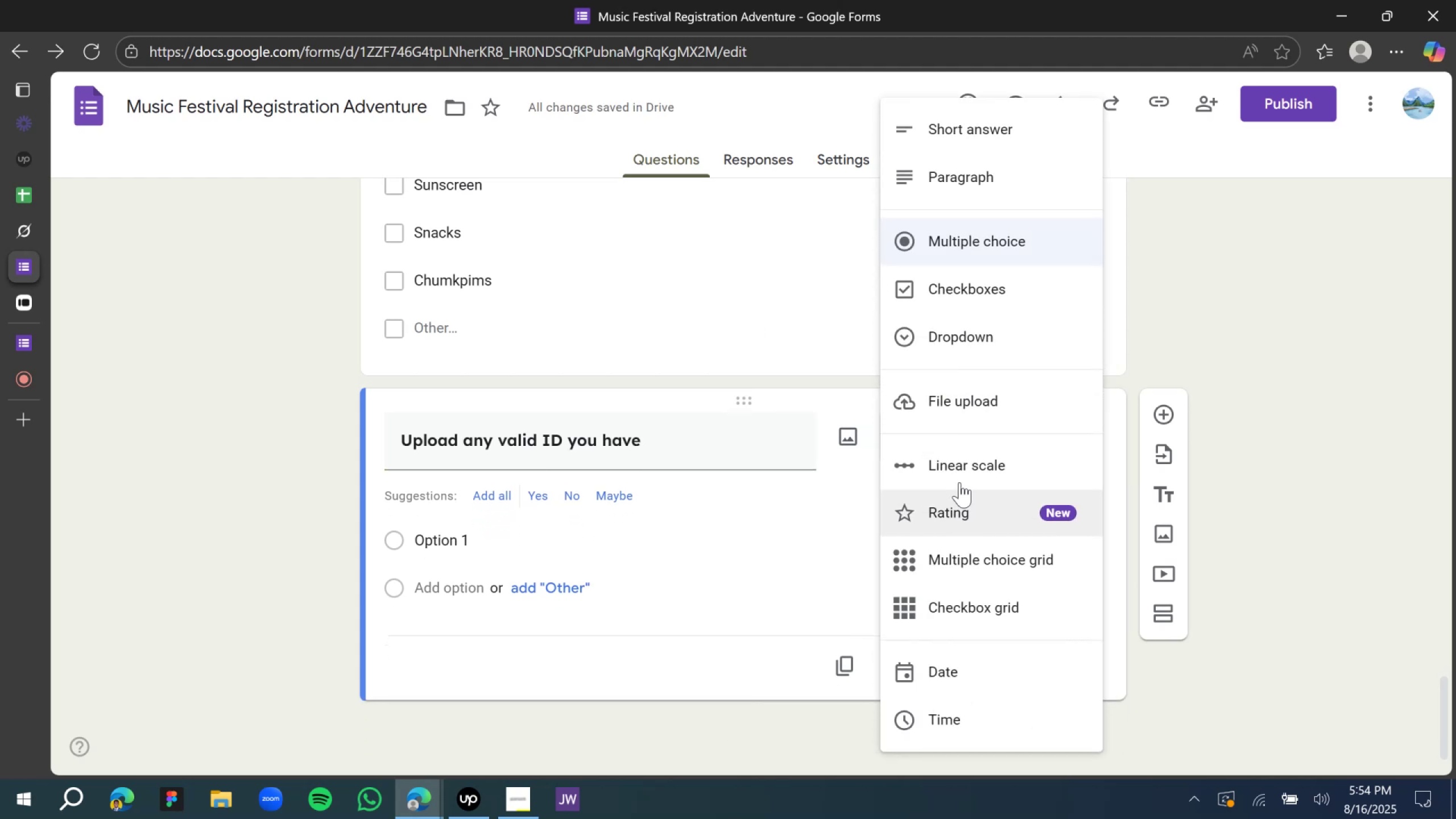 
left_click([960, 415])
 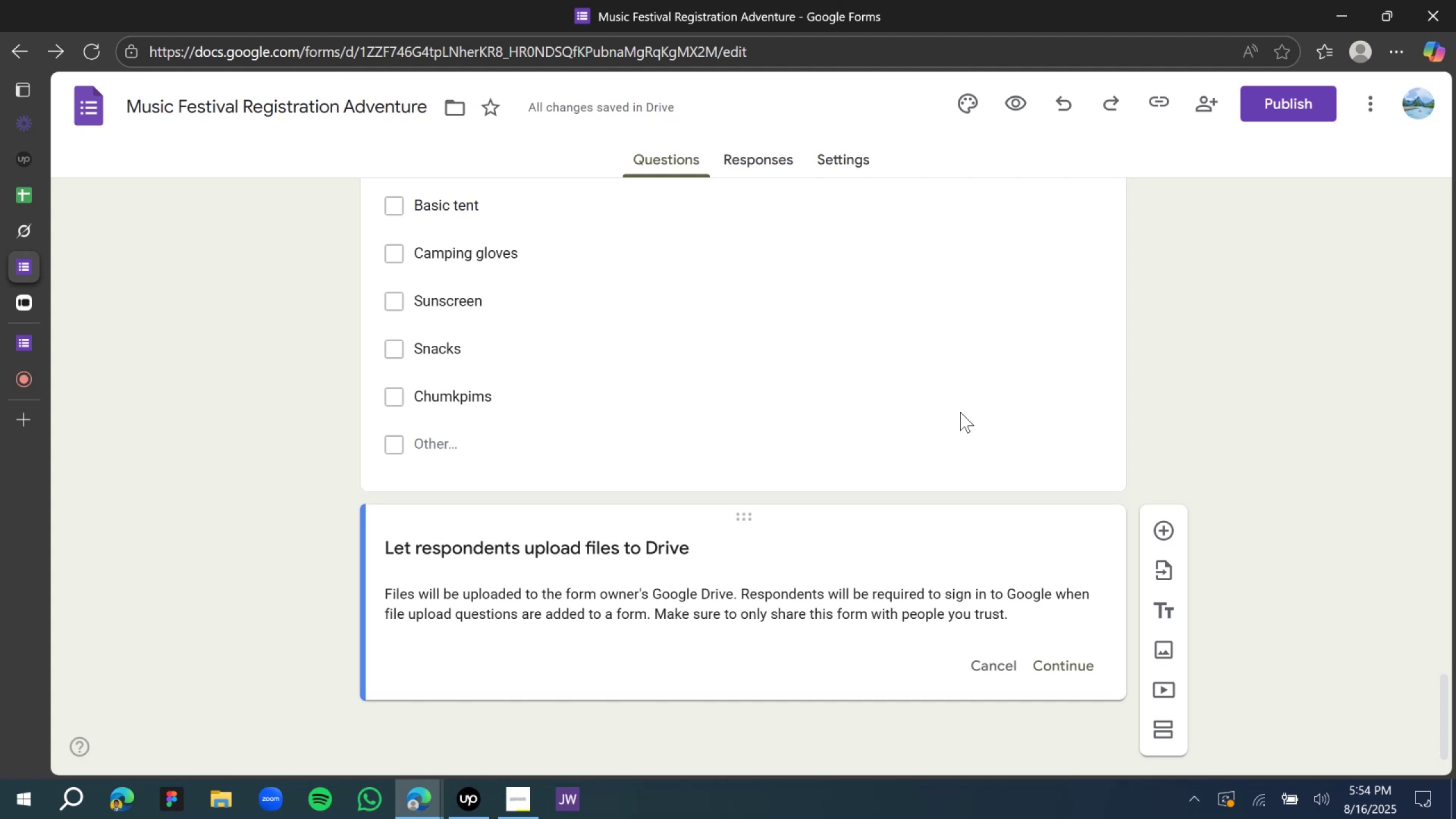 
wait(10.24)
 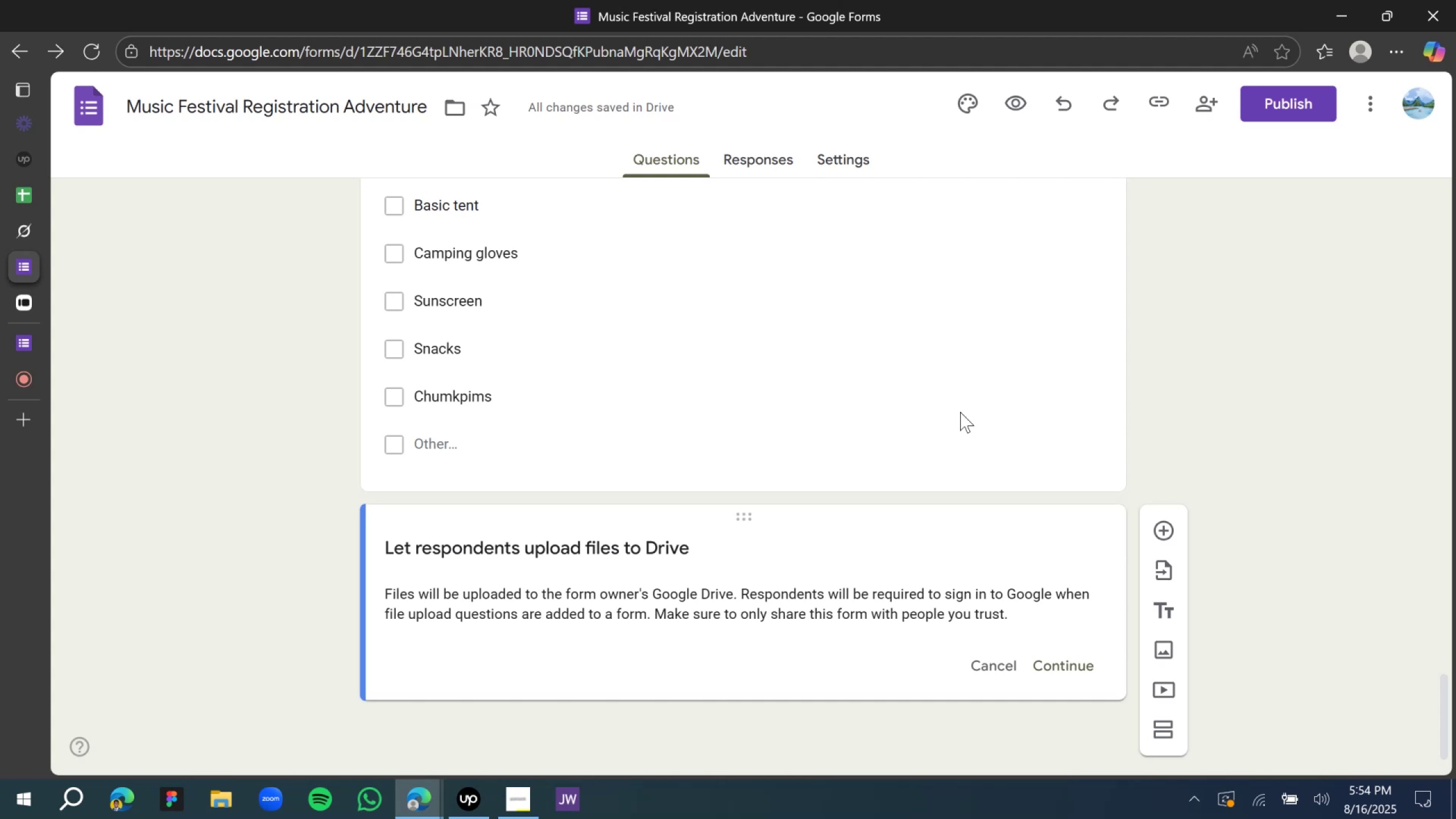 
scroll: coordinate [957, 404], scroll_direction: down, amount: 2.0
 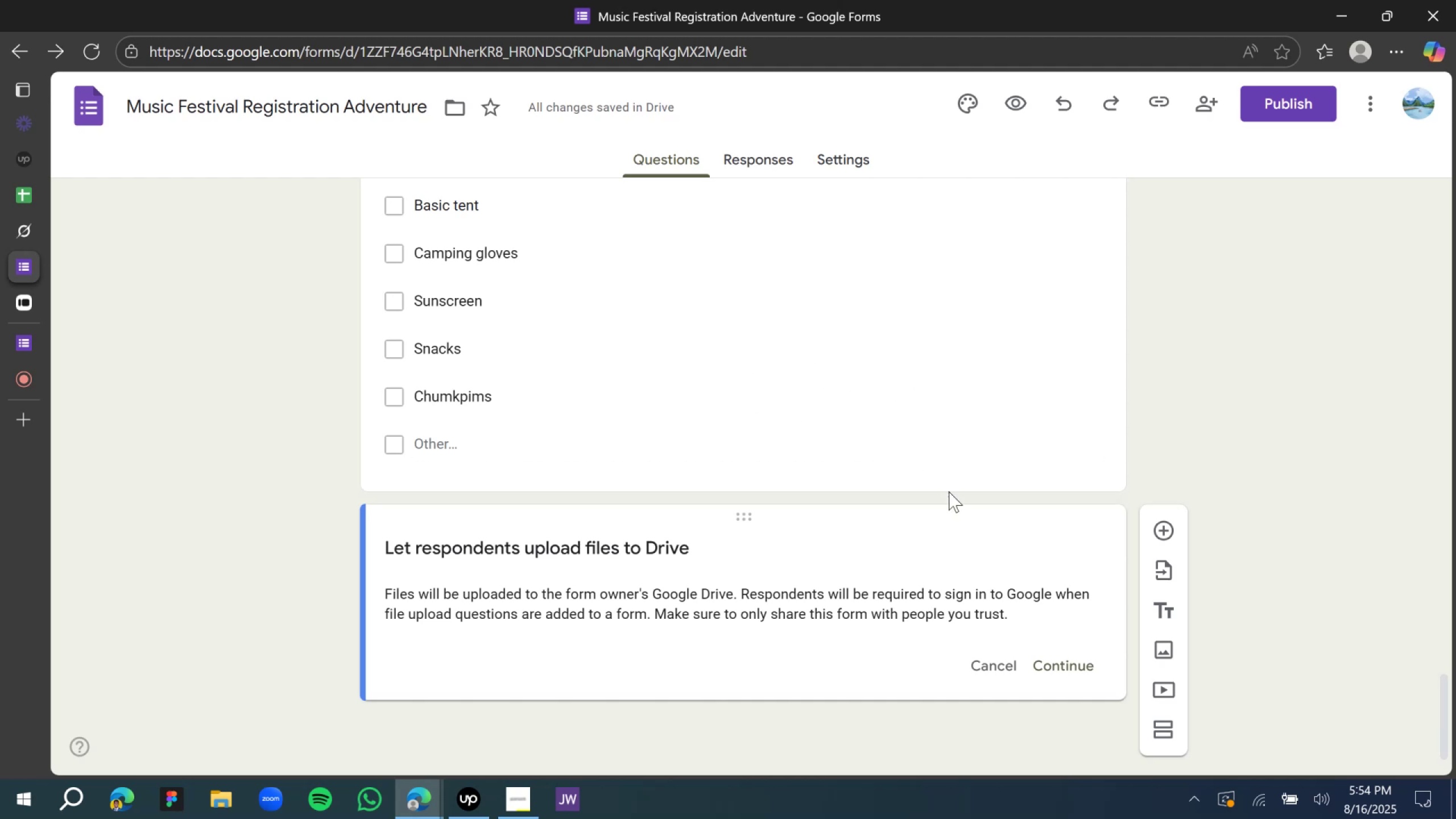 
left_click([1048, 670])
 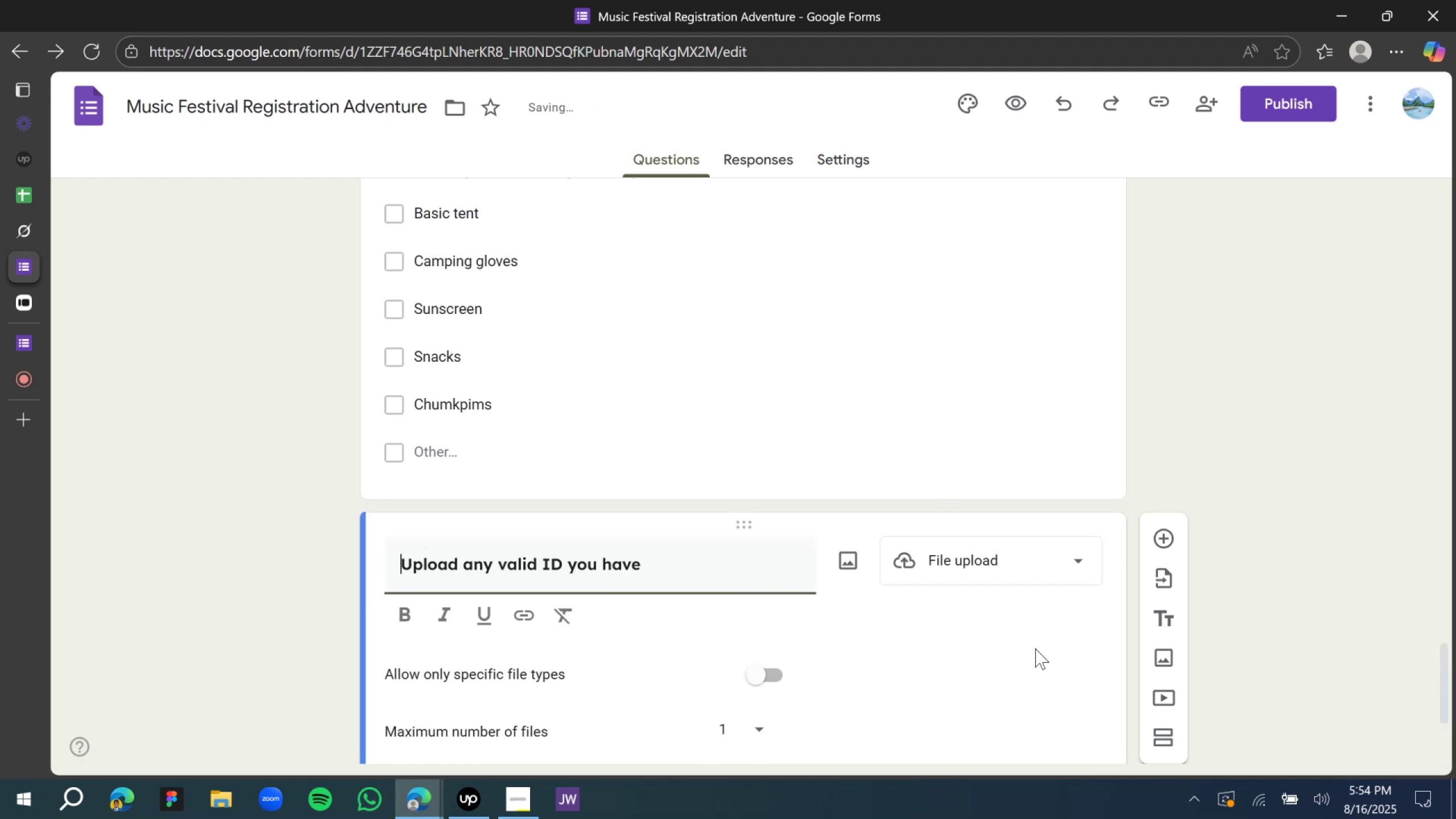 
scroll: coordinate [774, 611], scroll_direction: down, amount: 6.0
 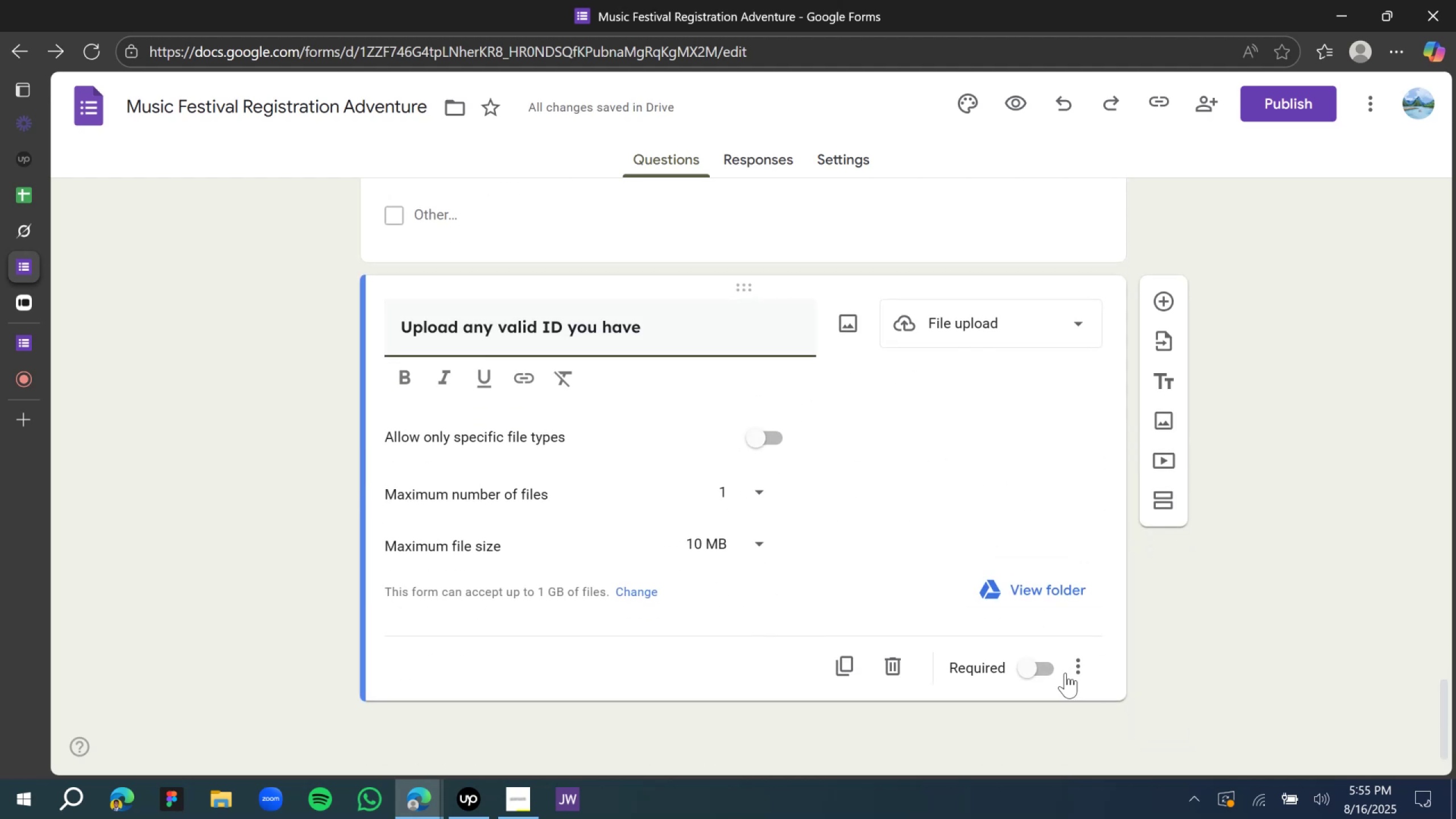 
left_click([1029, 672])
 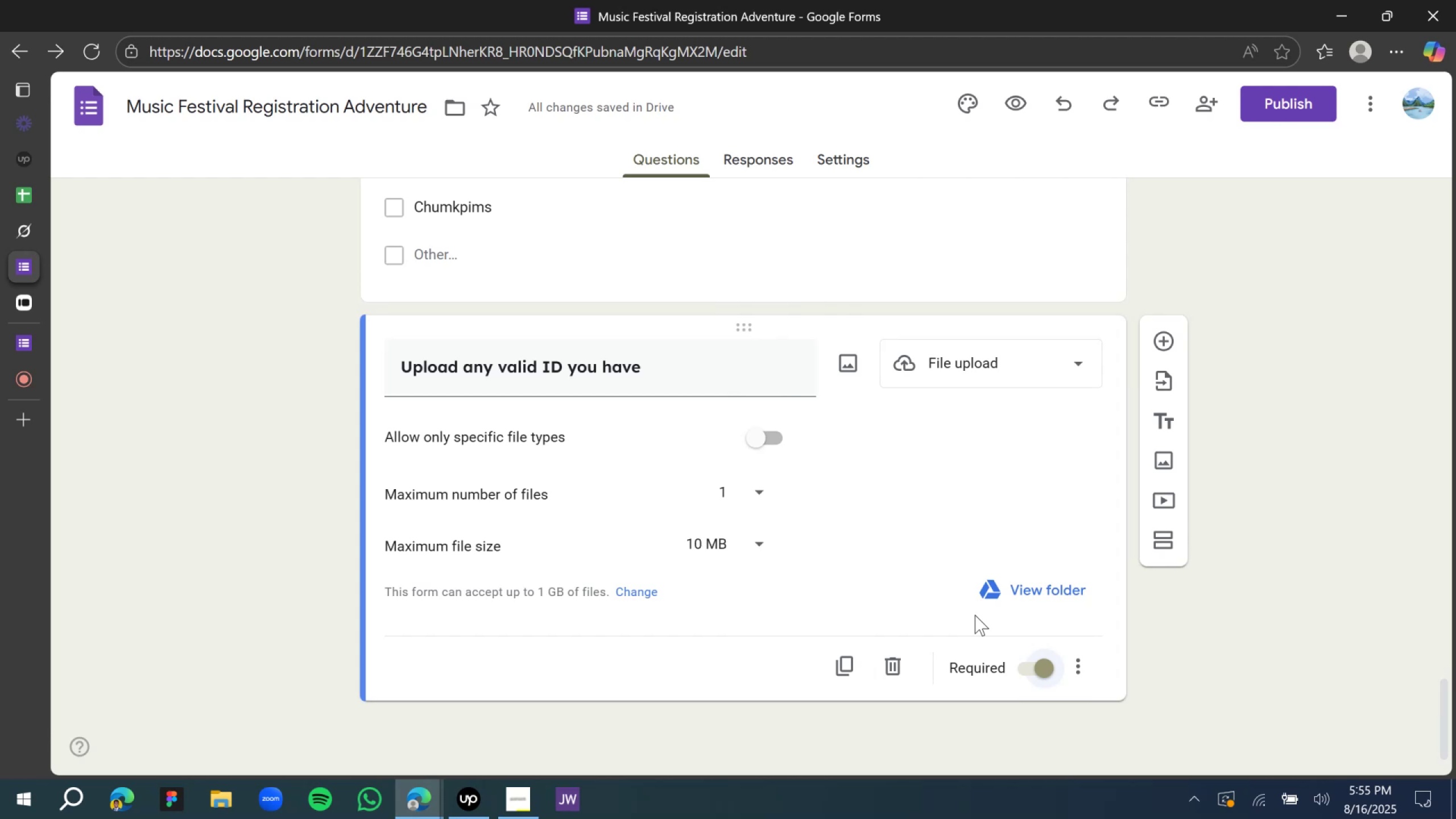 
wait(15.17)
 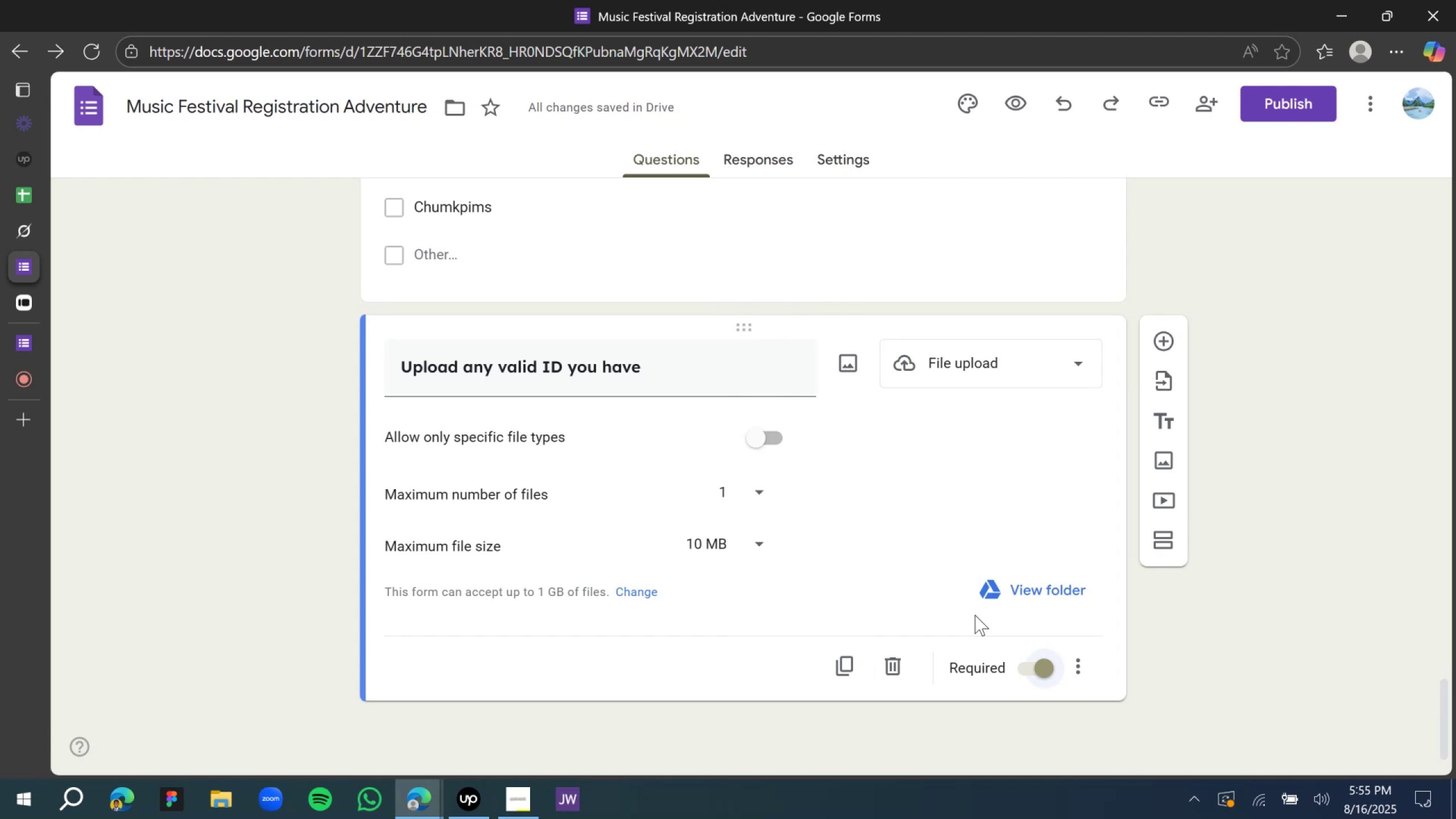 
scroll: coordinate [974, 617], scroll_direction: down, amount: 1.0
 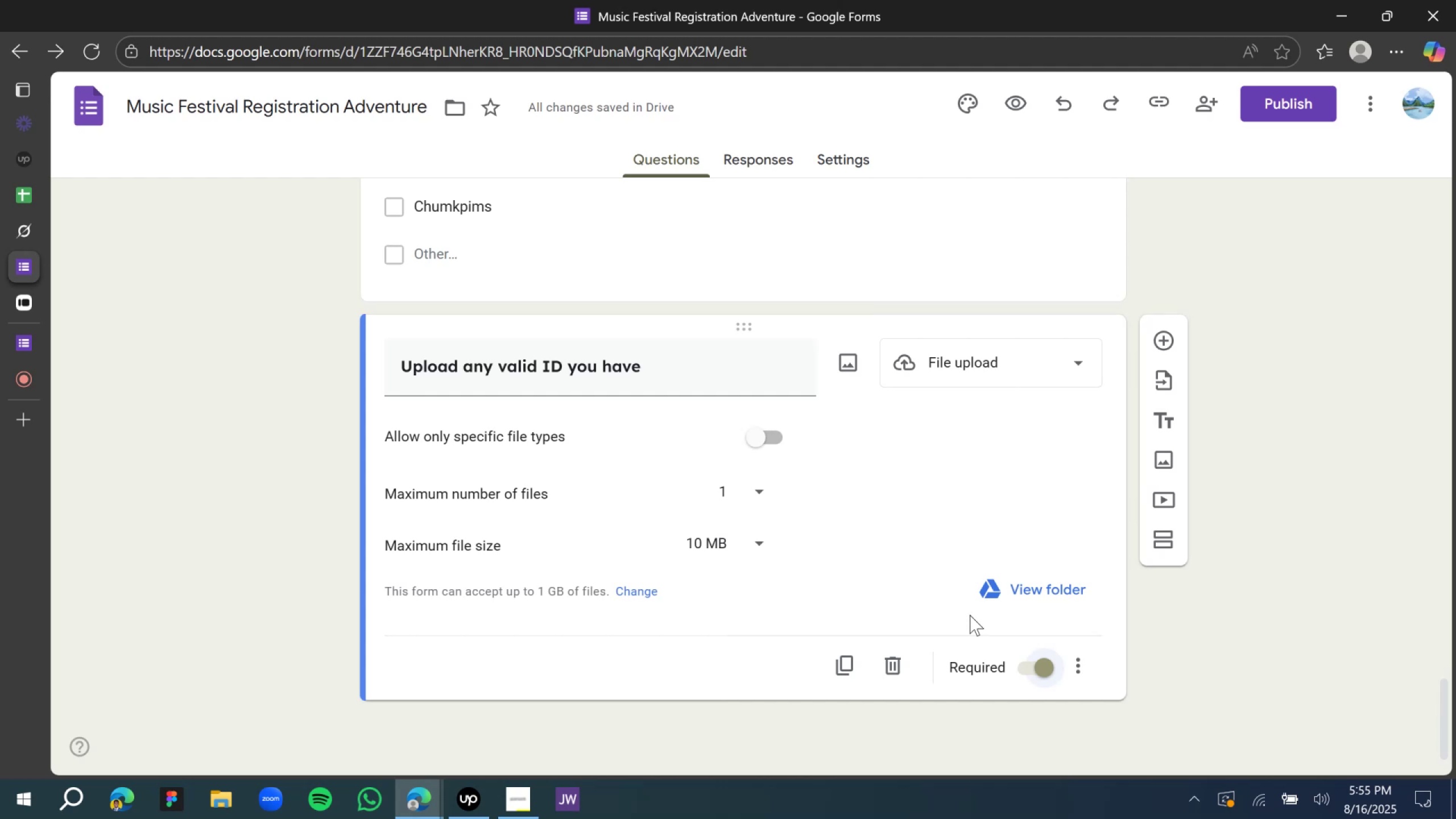 
wait(10.79)
 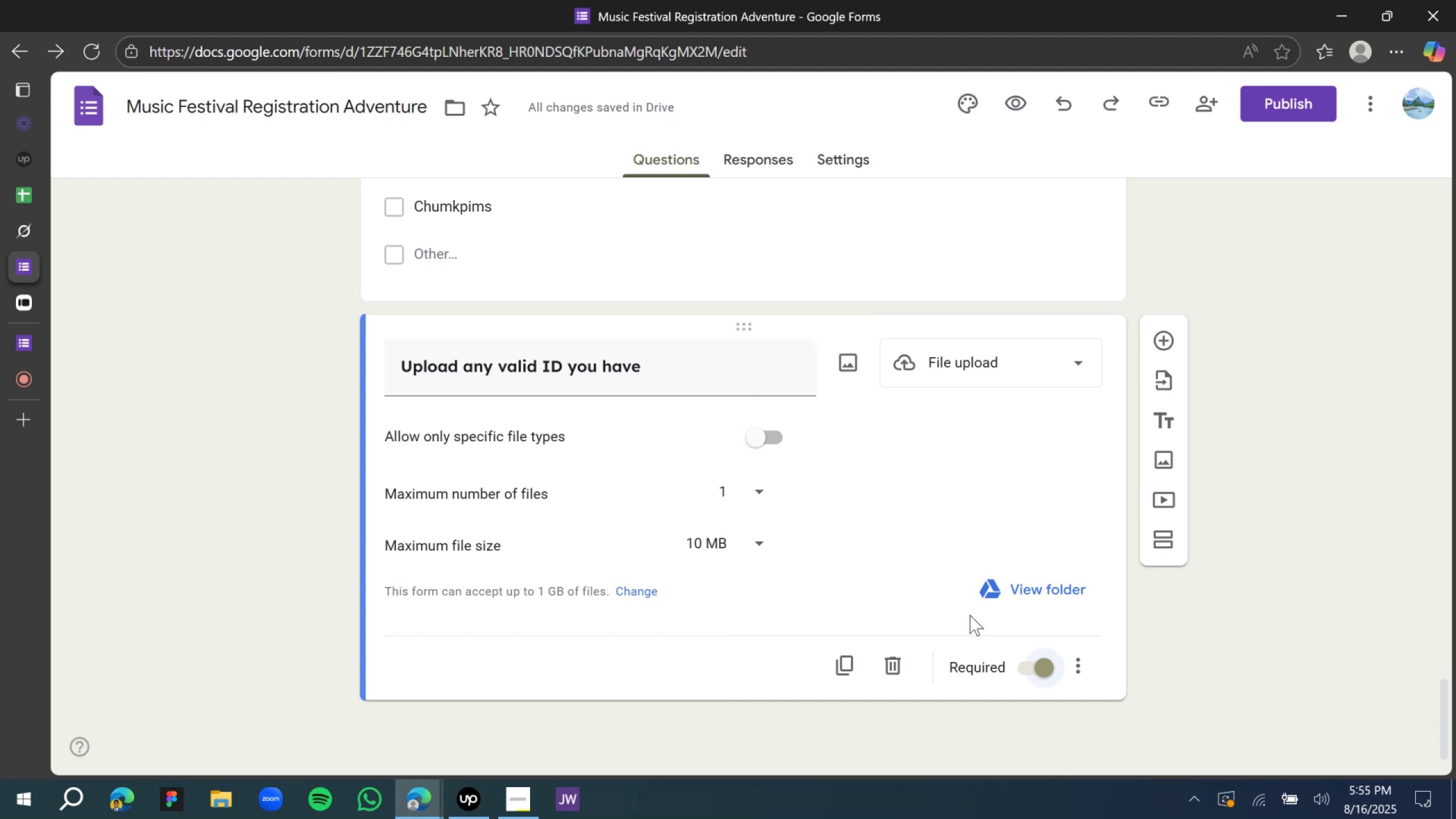 
scroll: coordinate [951, 624], scroll_direction: down, amount: 3.0
 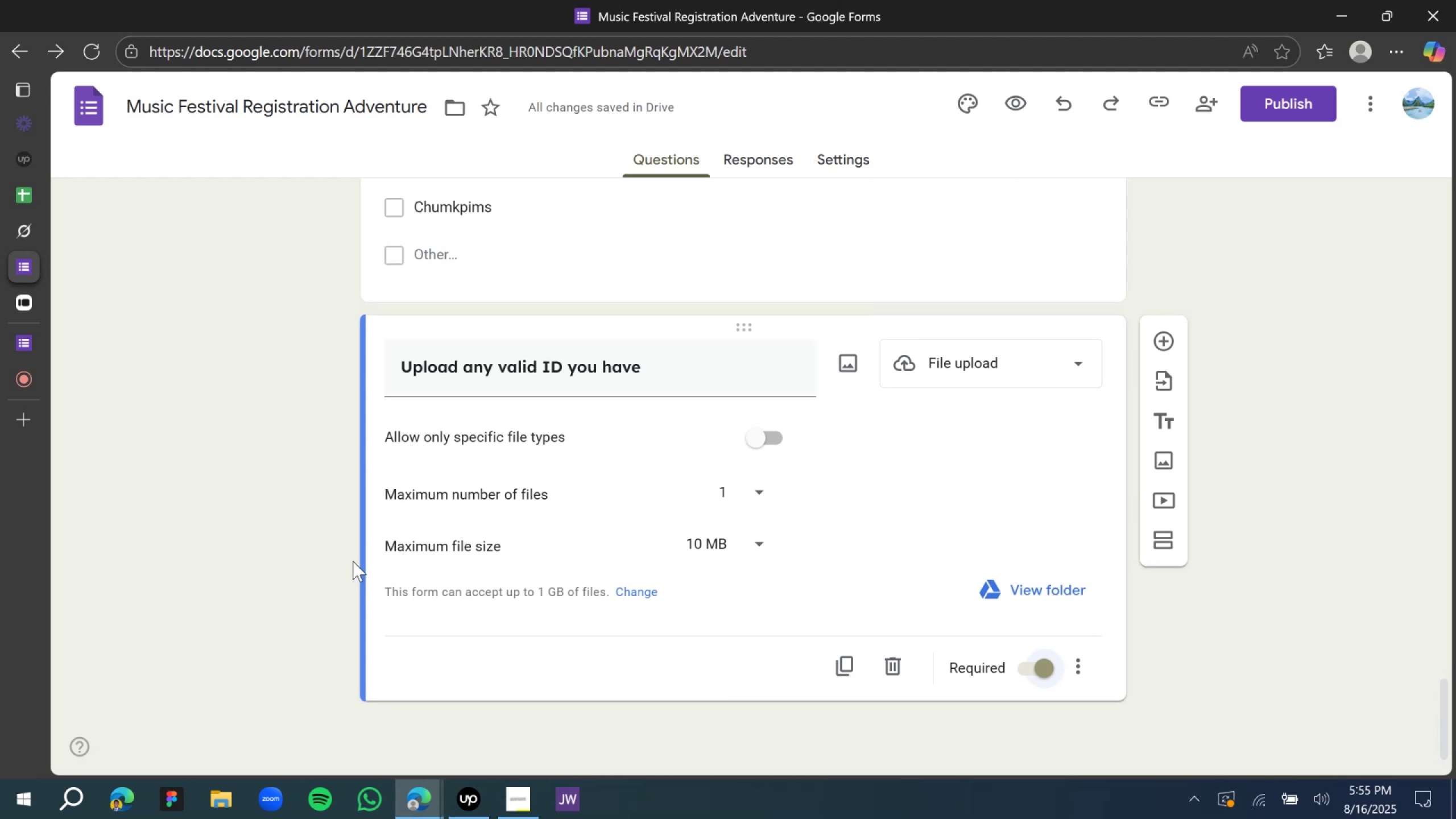 
left_click([351, 559])
 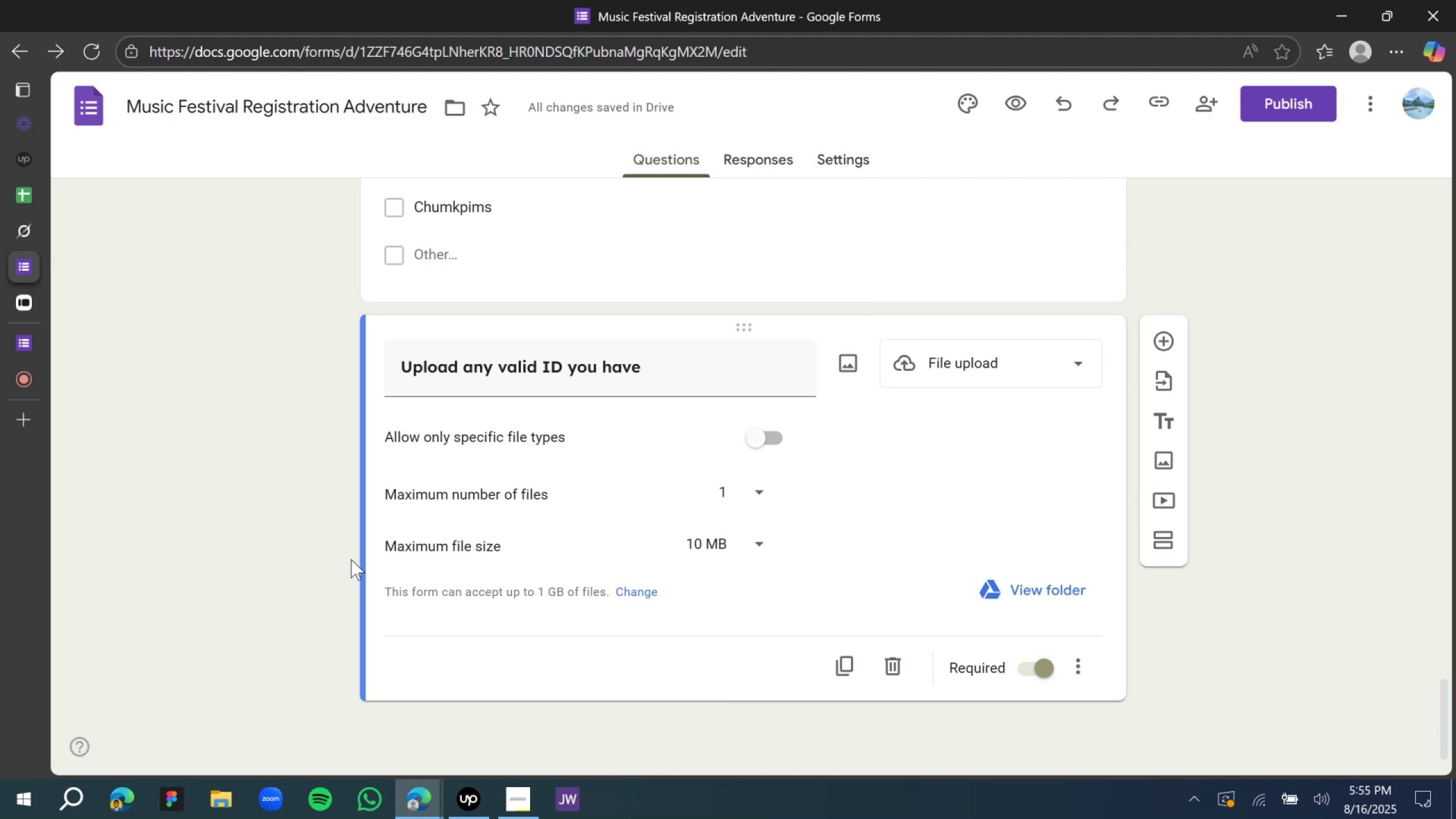 
left_click([276, 568])
 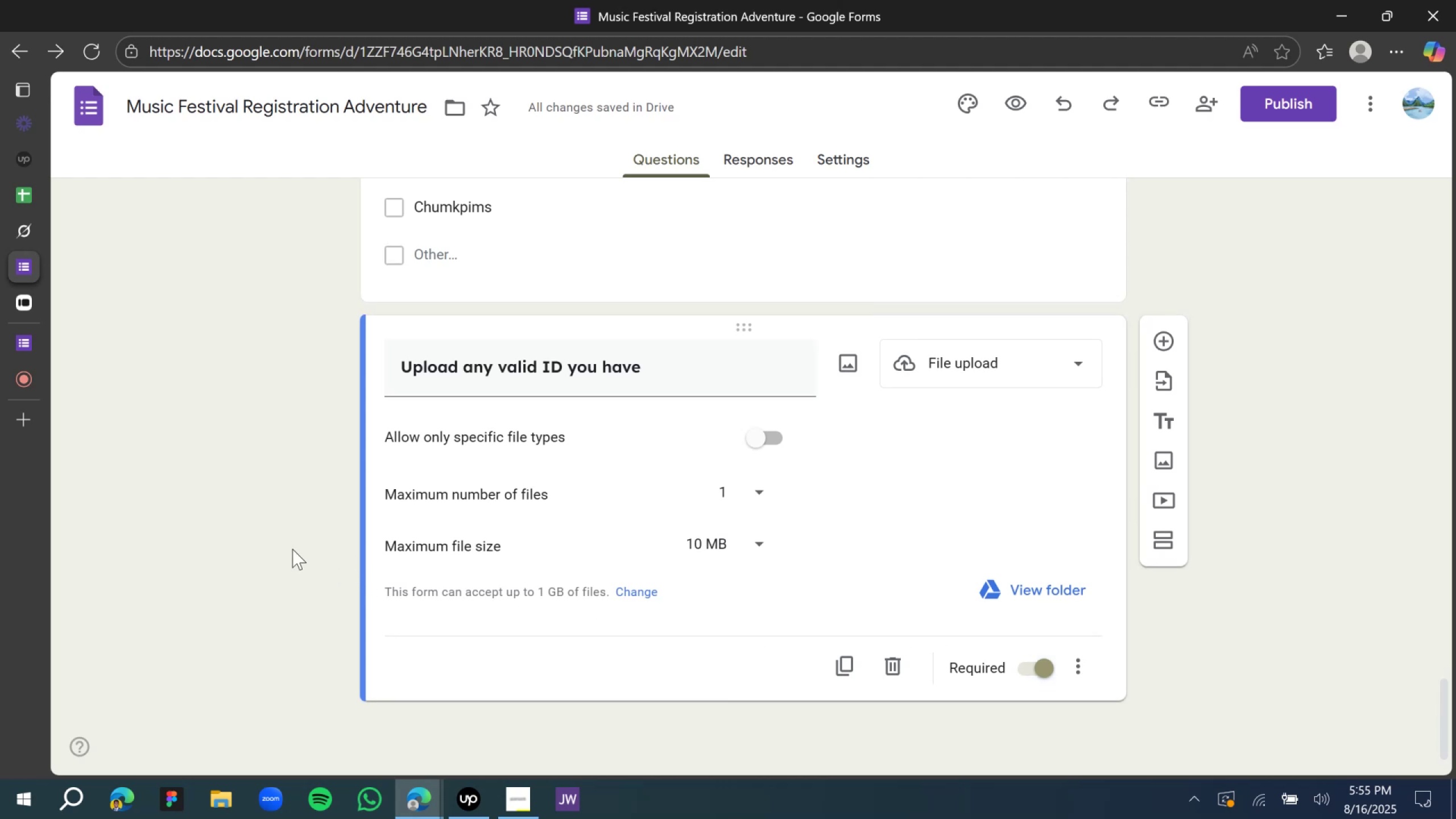 
wait(5.17)
 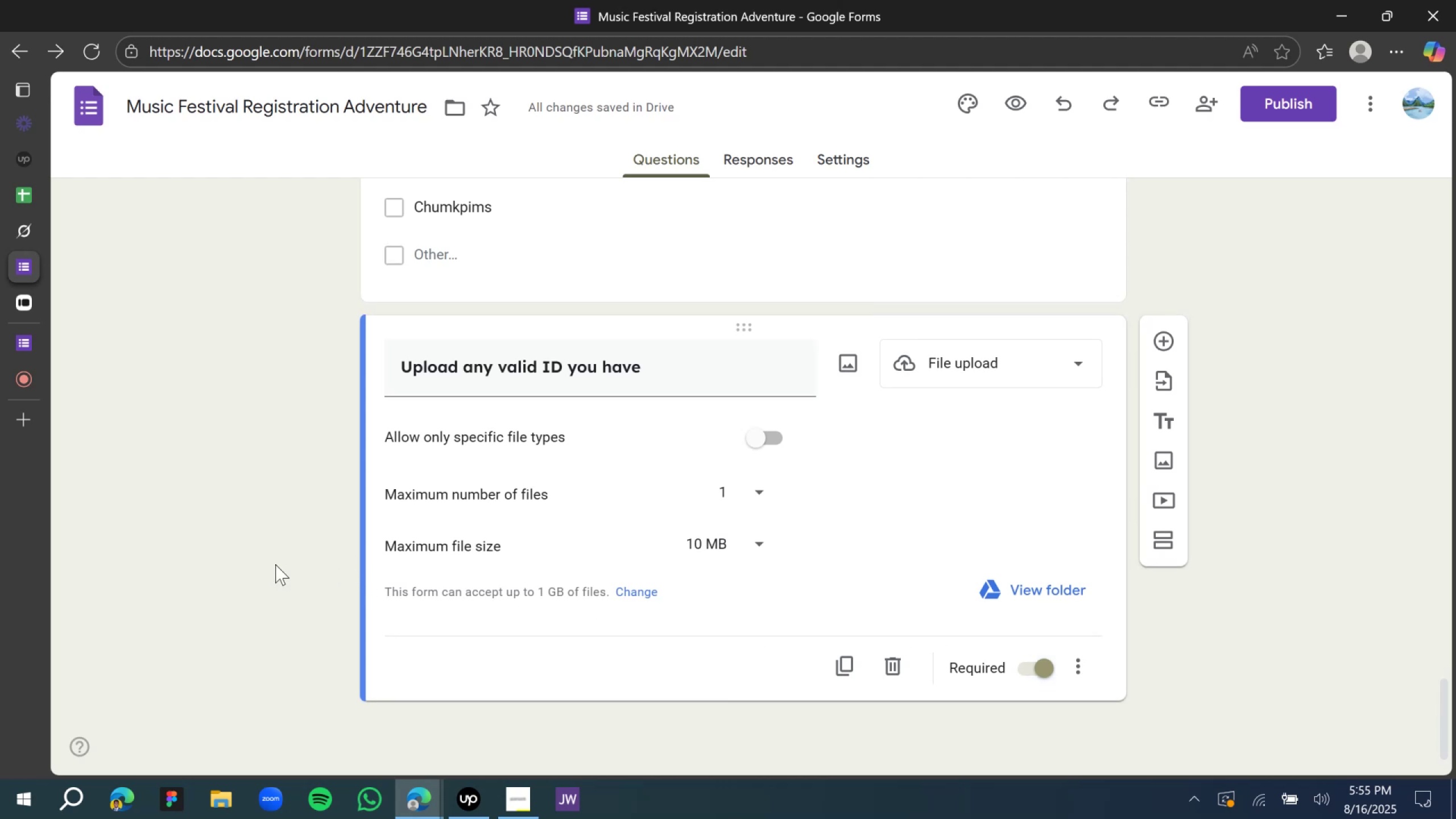 
left_click([1167, 336])
 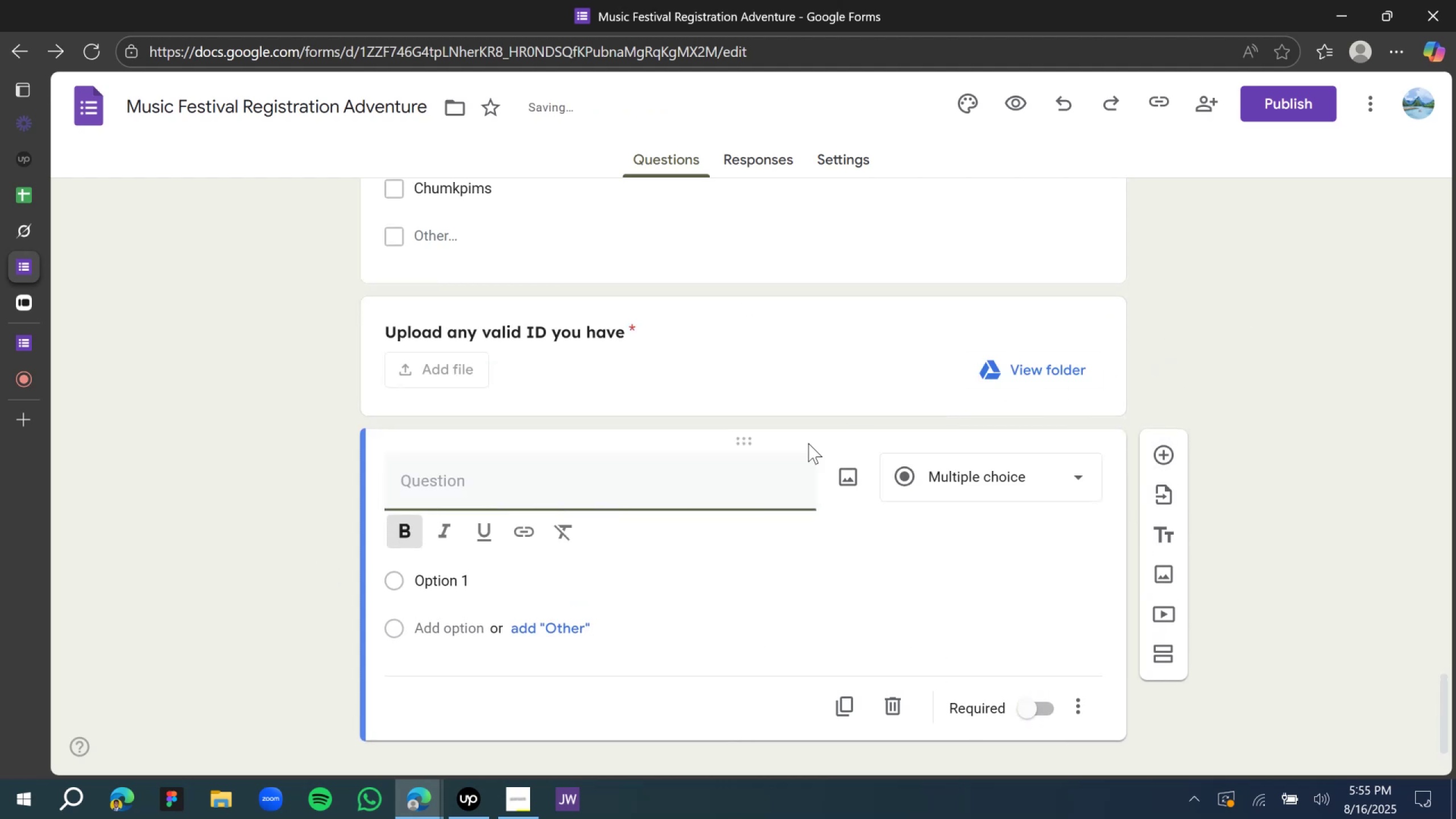 
scroll: coordinate [725, 476], scroll_direction: down, amount: 3.0
 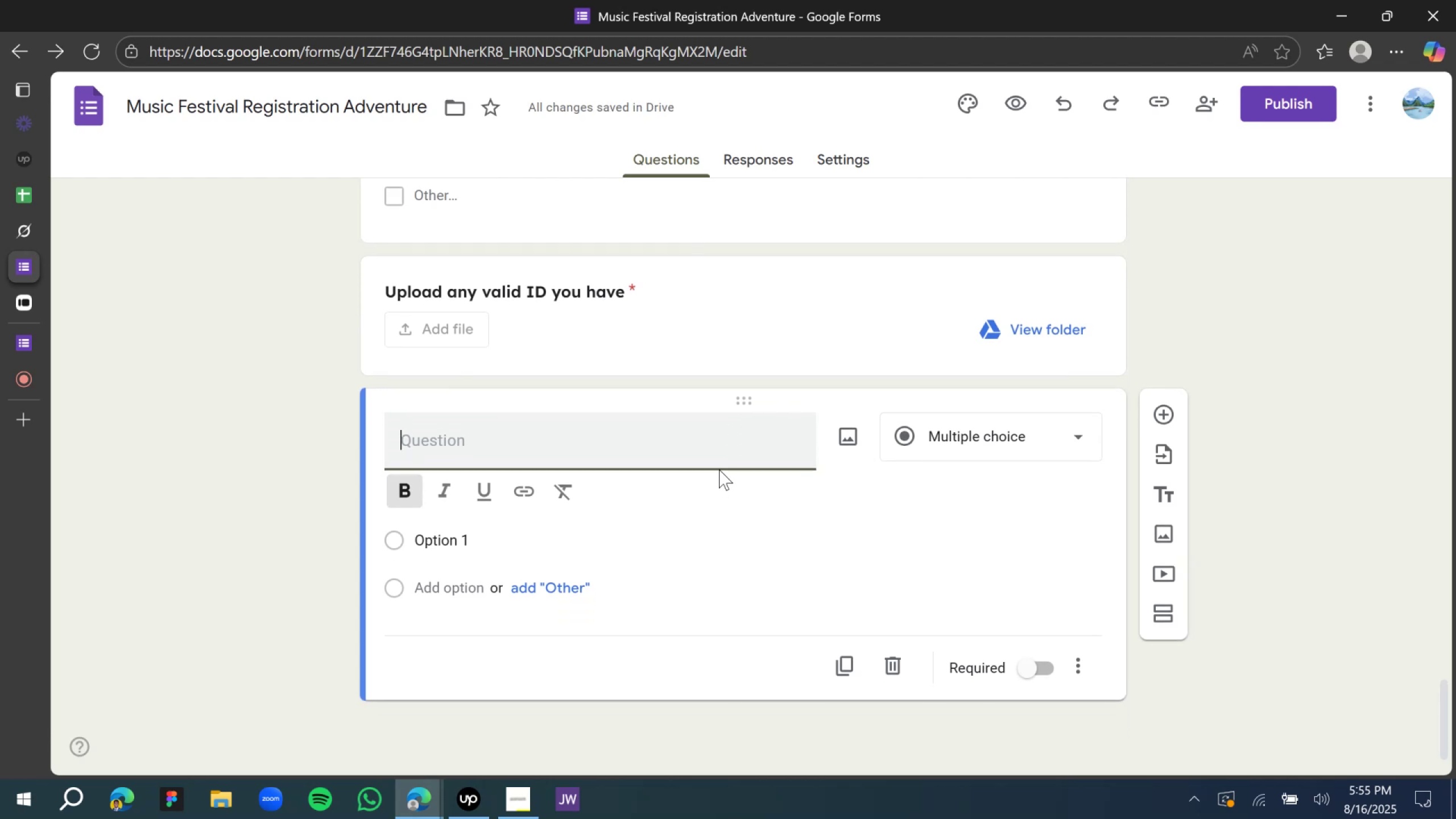 
wait(9.78)
 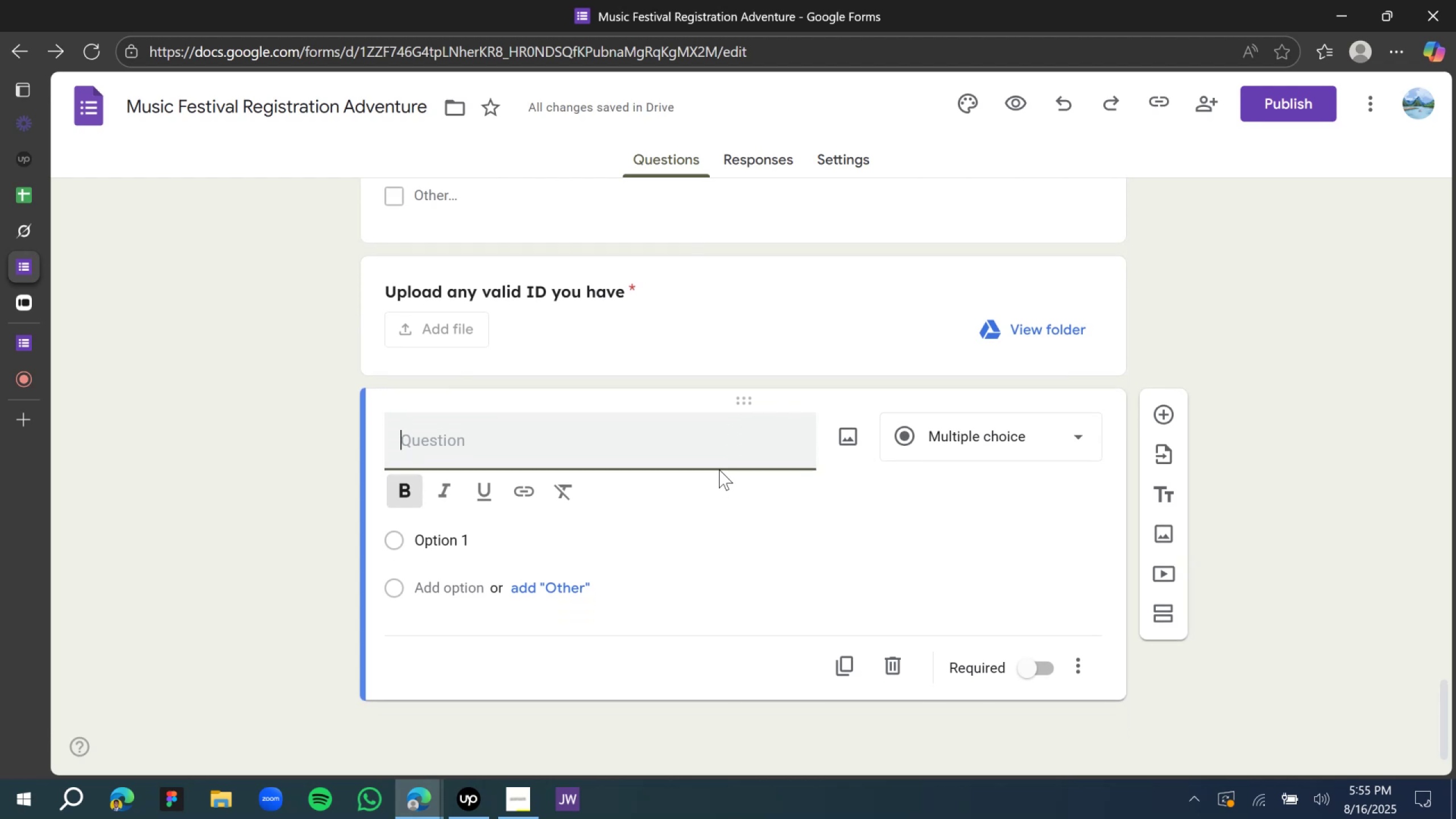 
left_click([27, 242])
 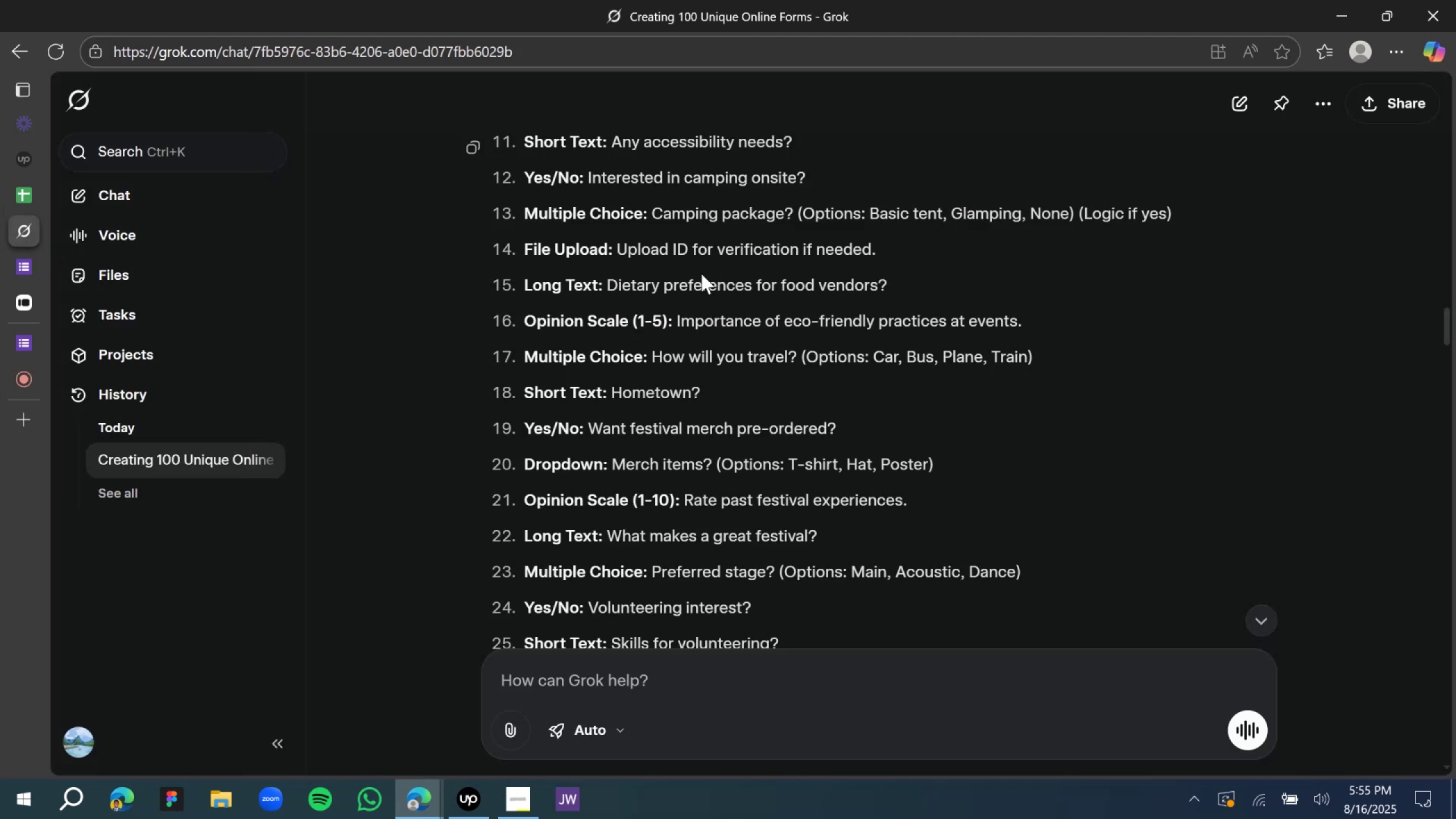 
wait(12.61)
 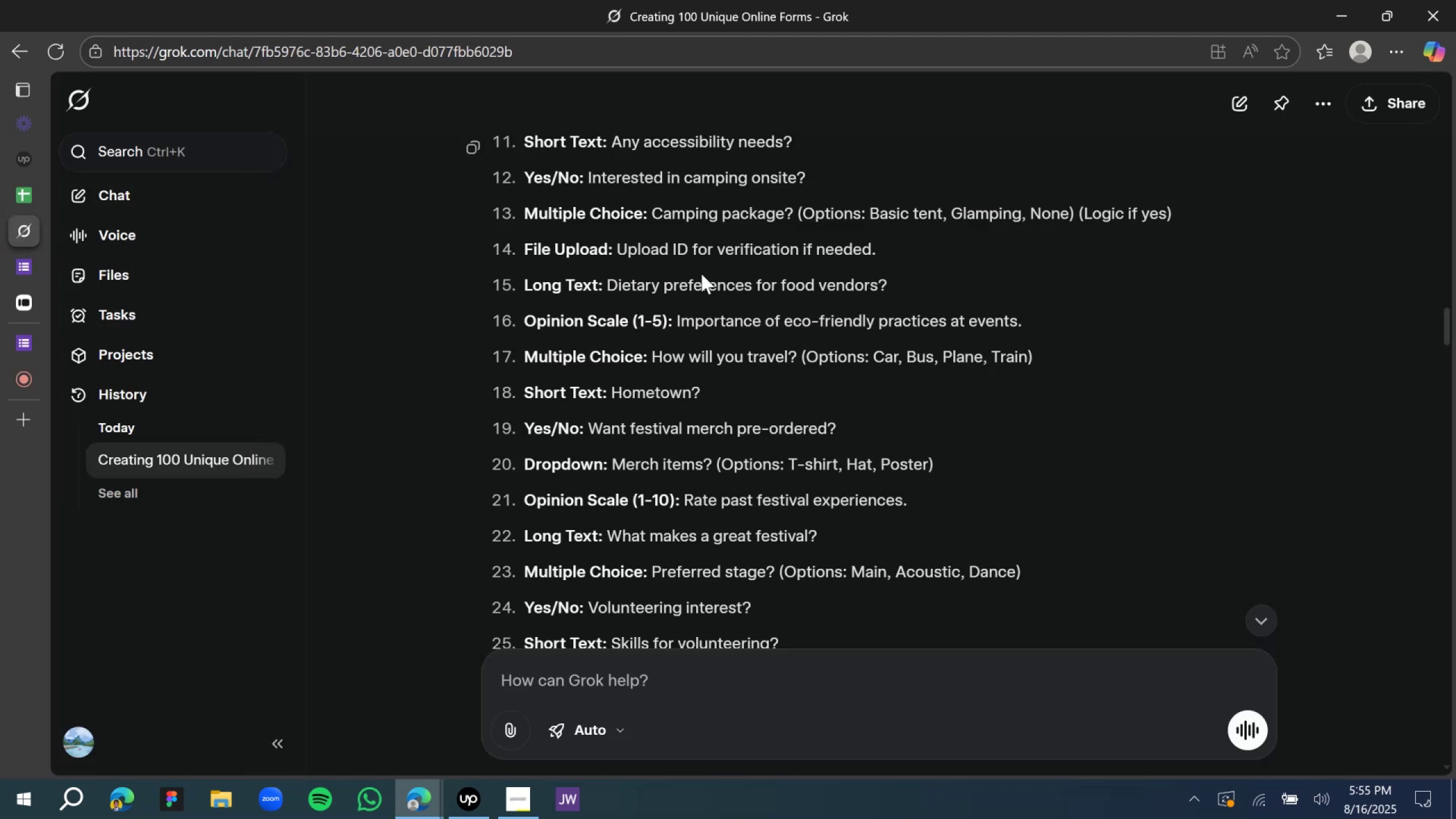 
left_click([26, 268])
 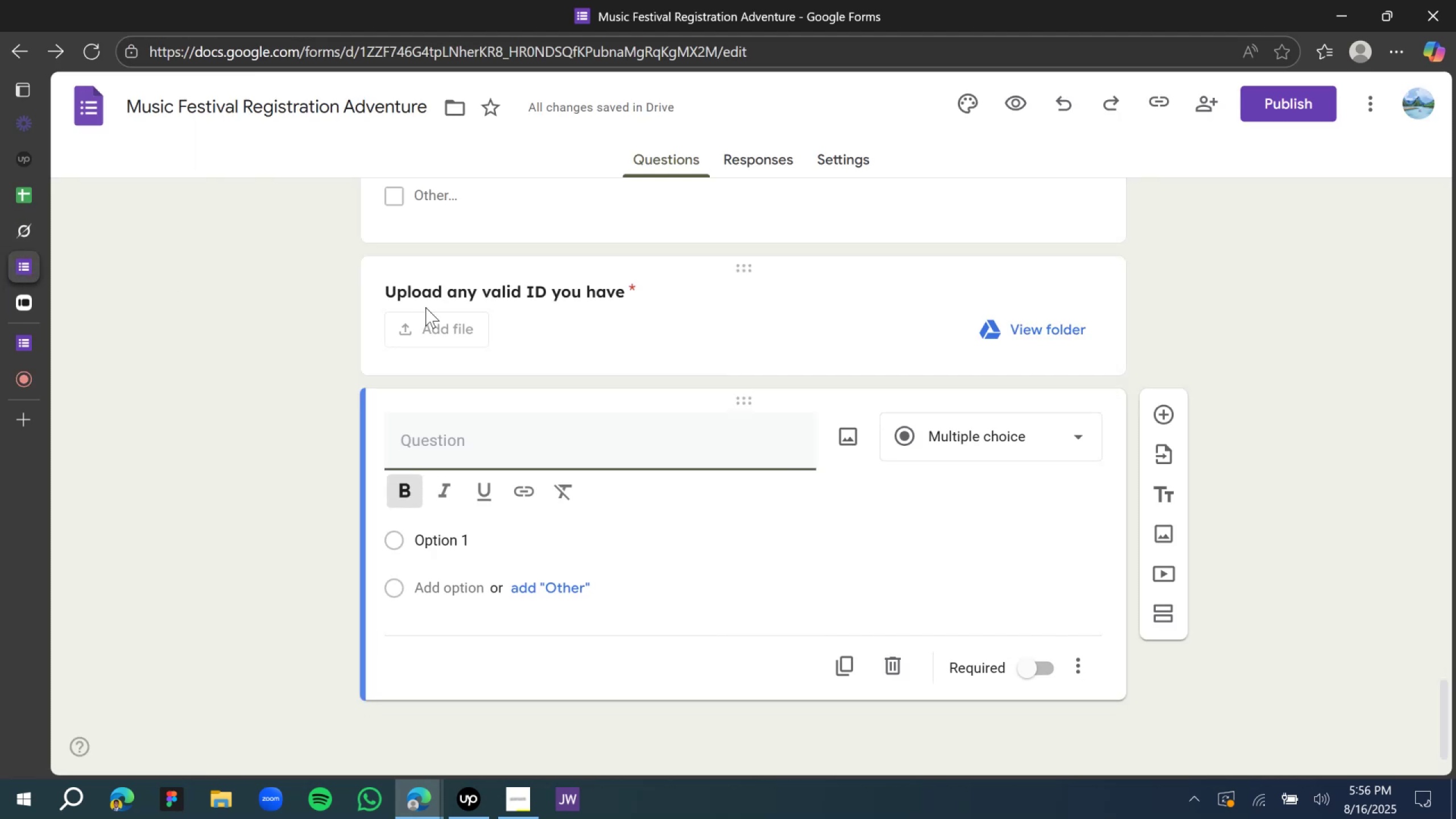 
type(Dietry )
 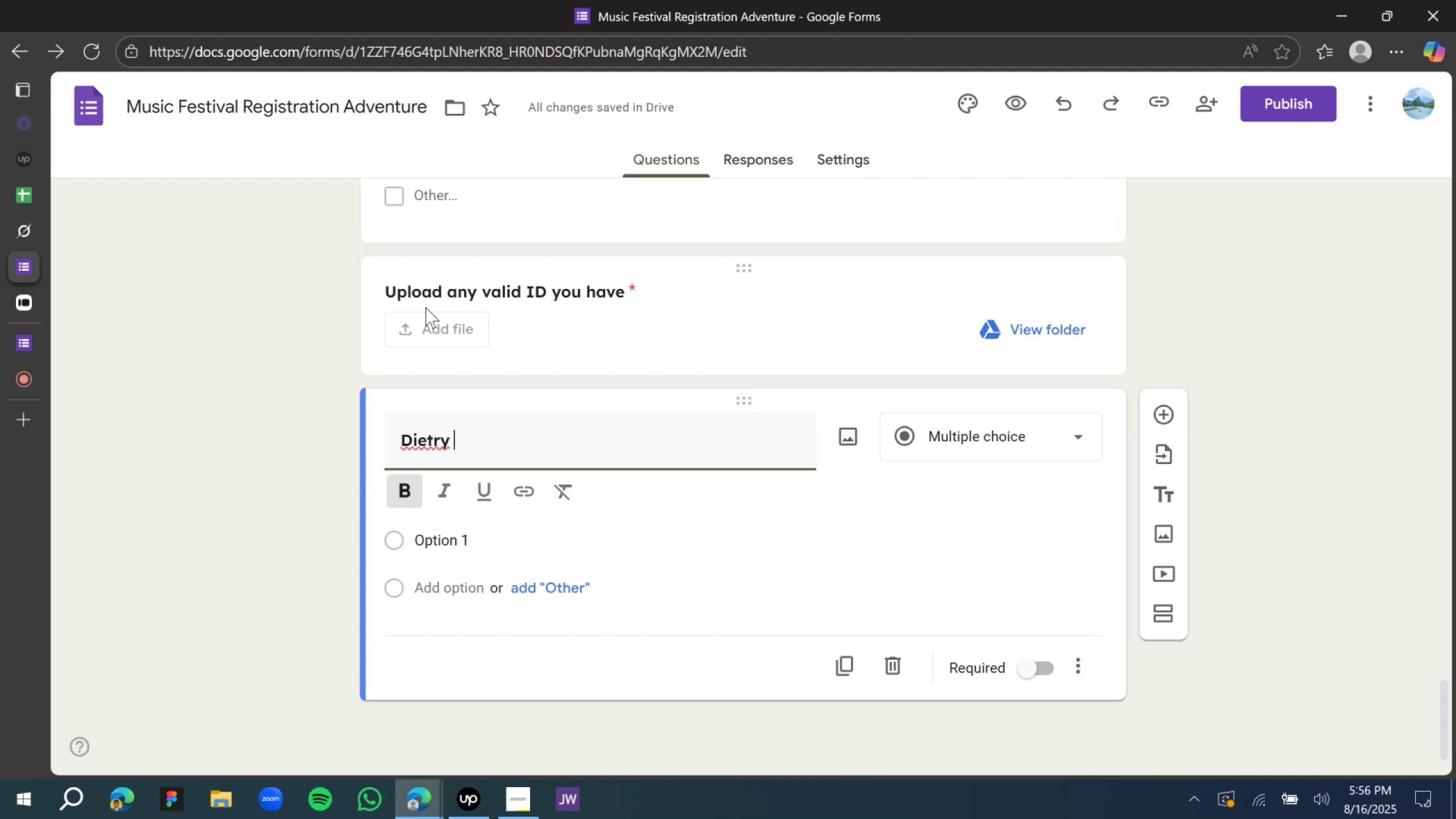 
wait(6.28)
 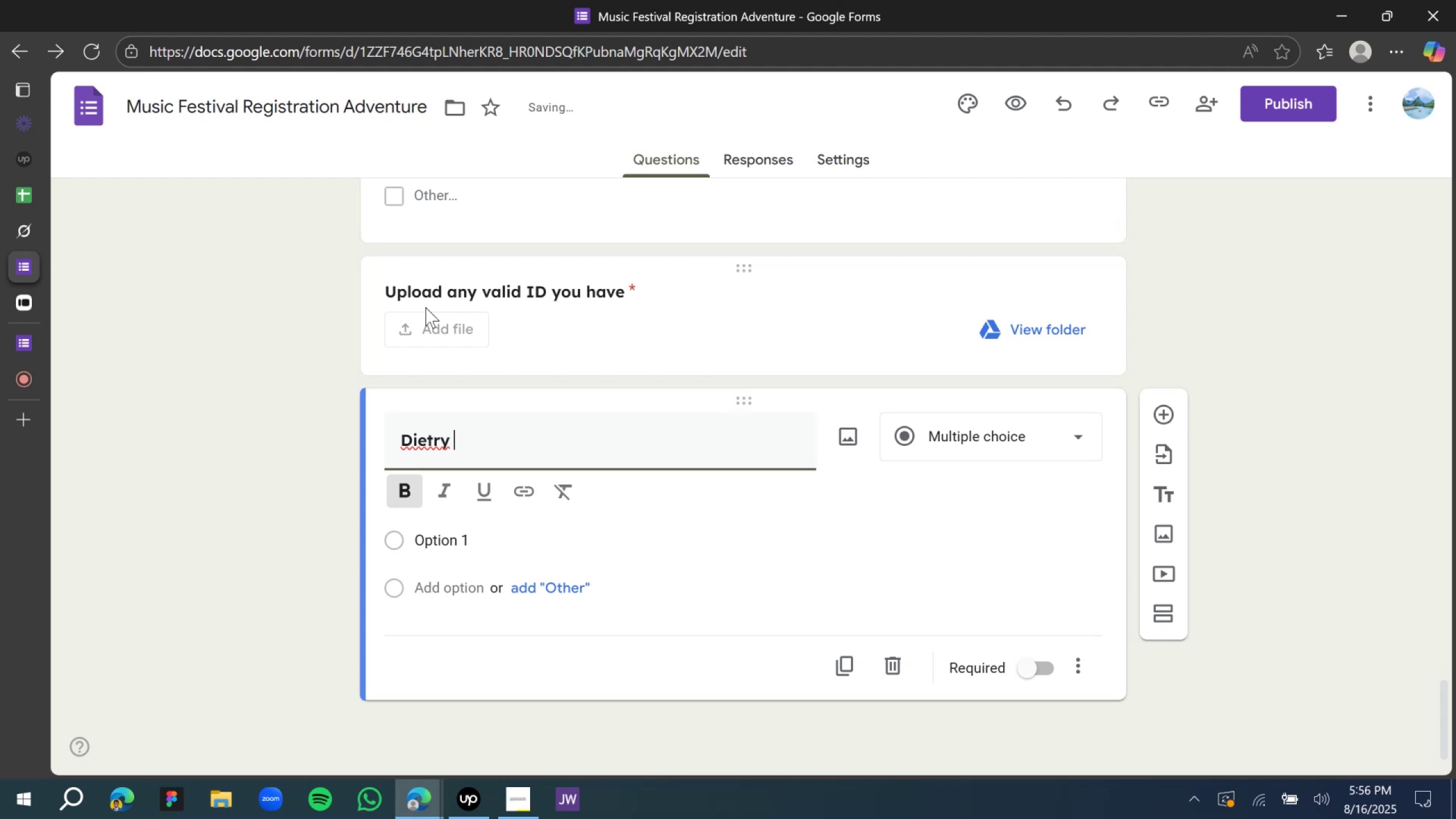 
left_click([436, 445])
 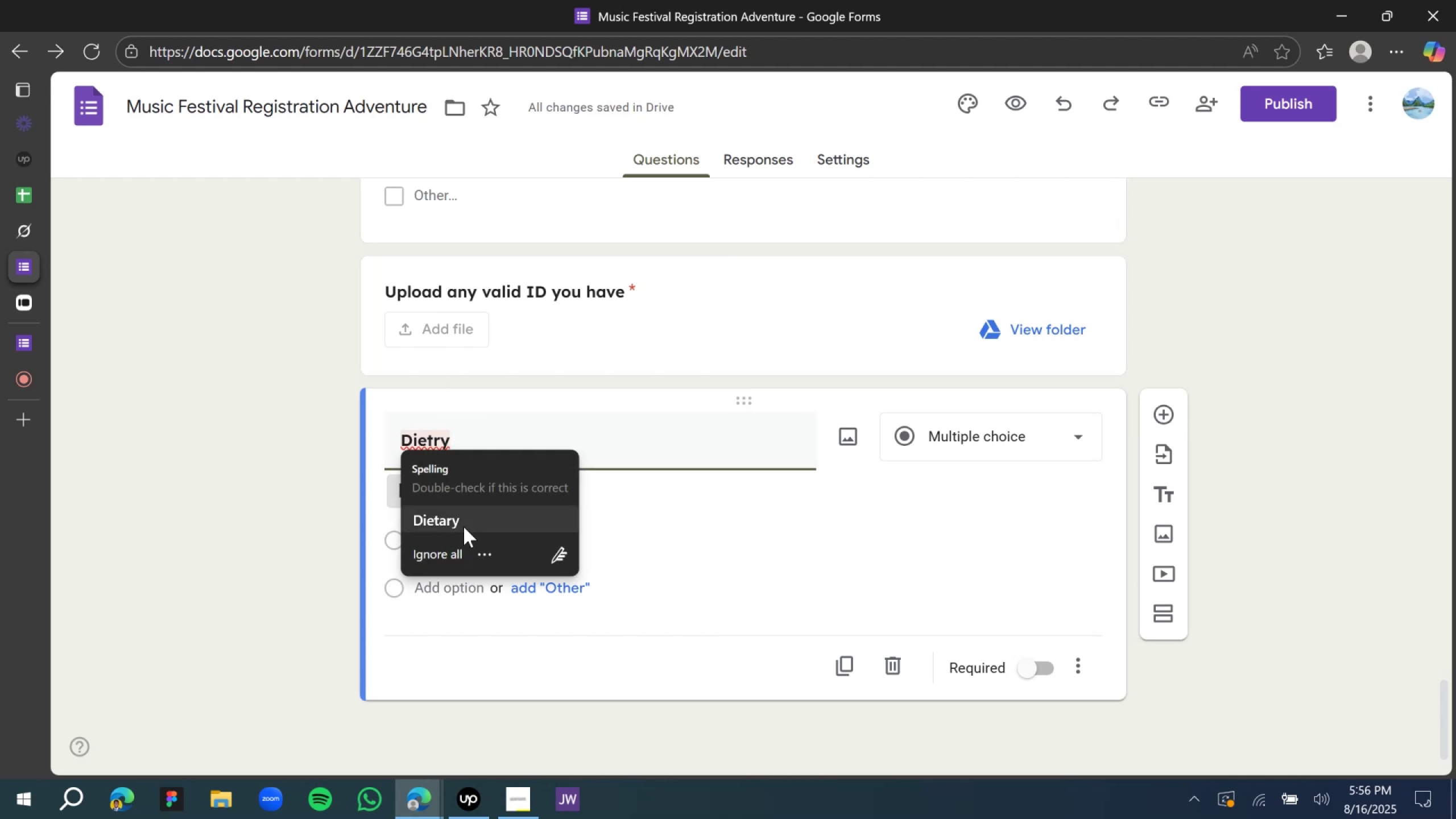 
left_click([464, 527])
 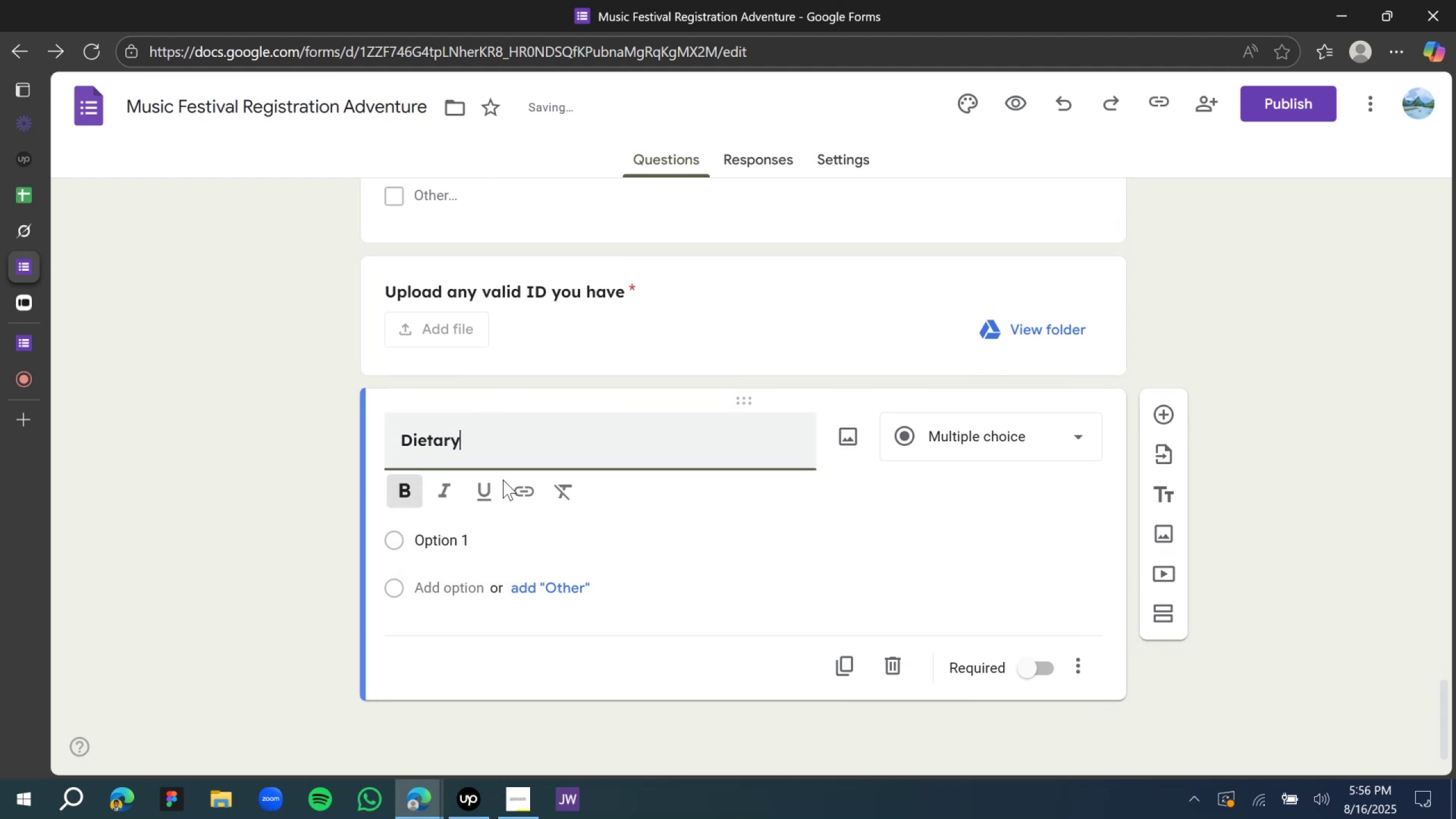 
type( preference)
key(Backspace)
key(Backspace)
key(Backspace)
key(Backspace)
key(Backspace)
key(Backspace)
key(Backspace)
key(Backspace)
key(Backspace)
key(Backspace)
key(Backspace)
key(Backspace)
key(Backspace)
type(ry)
 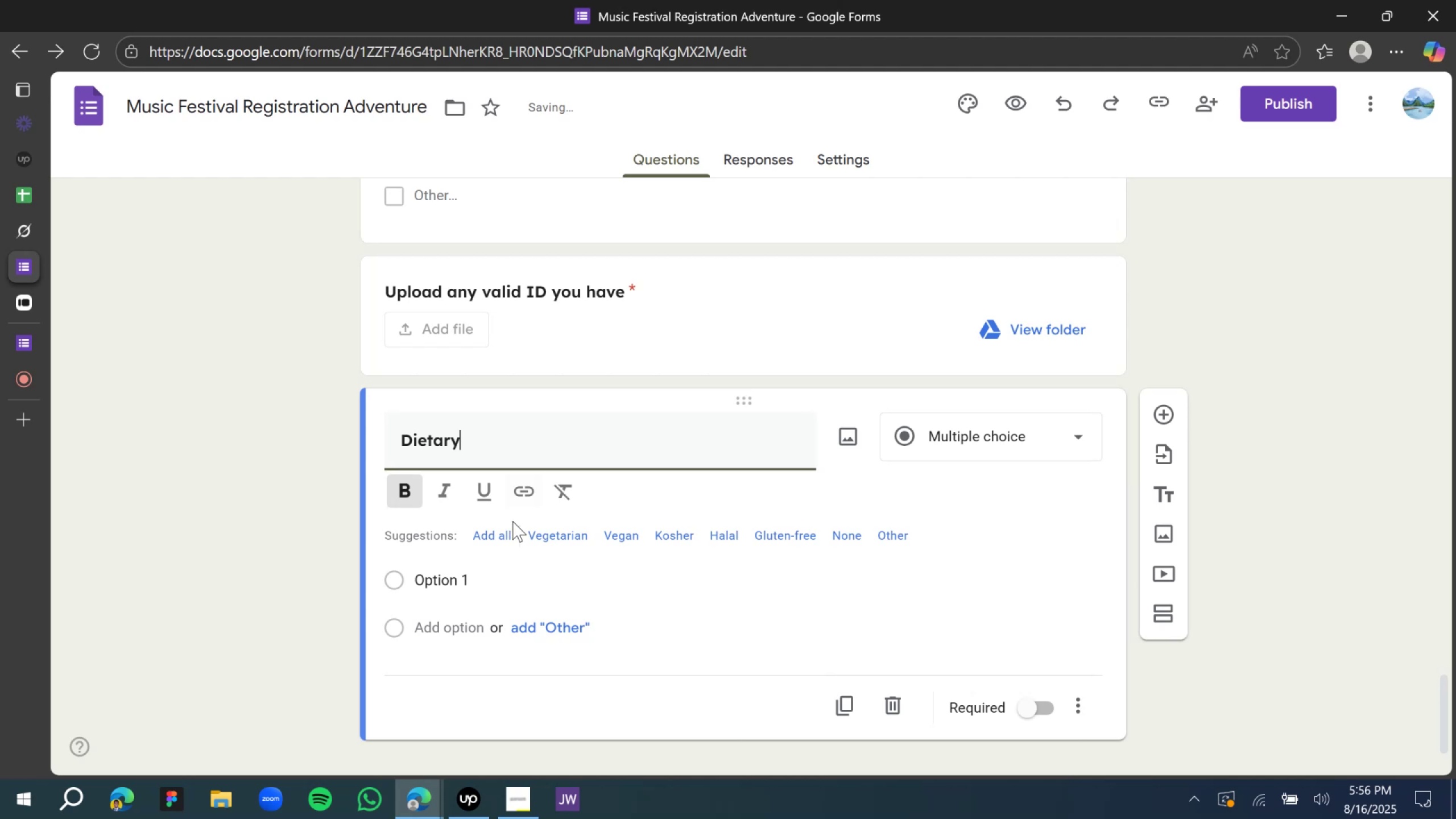 
left_click([508, 533])
 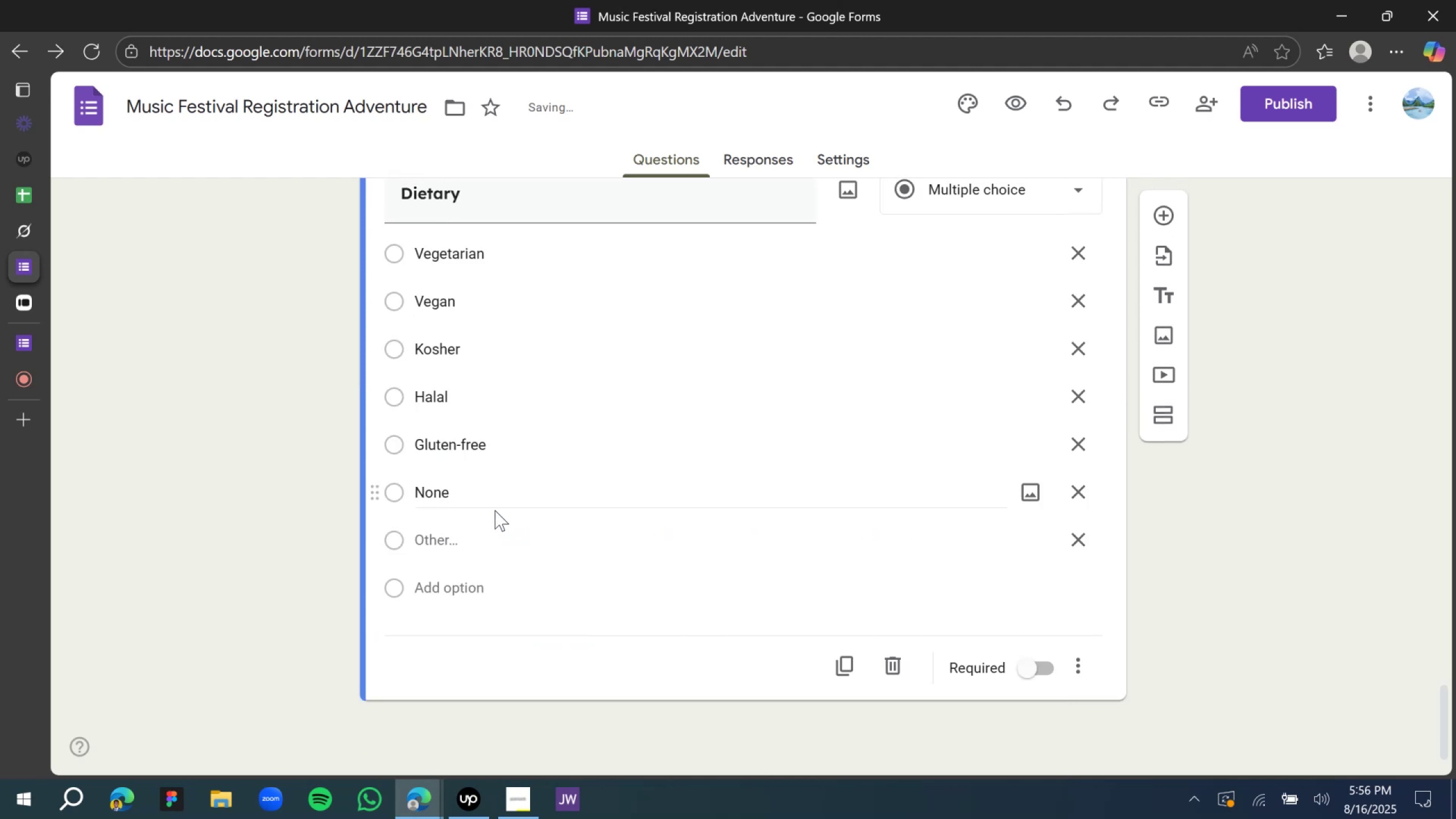 
scroll: coordinate [495, 508], scroll_direction: up, amount: 1.0
 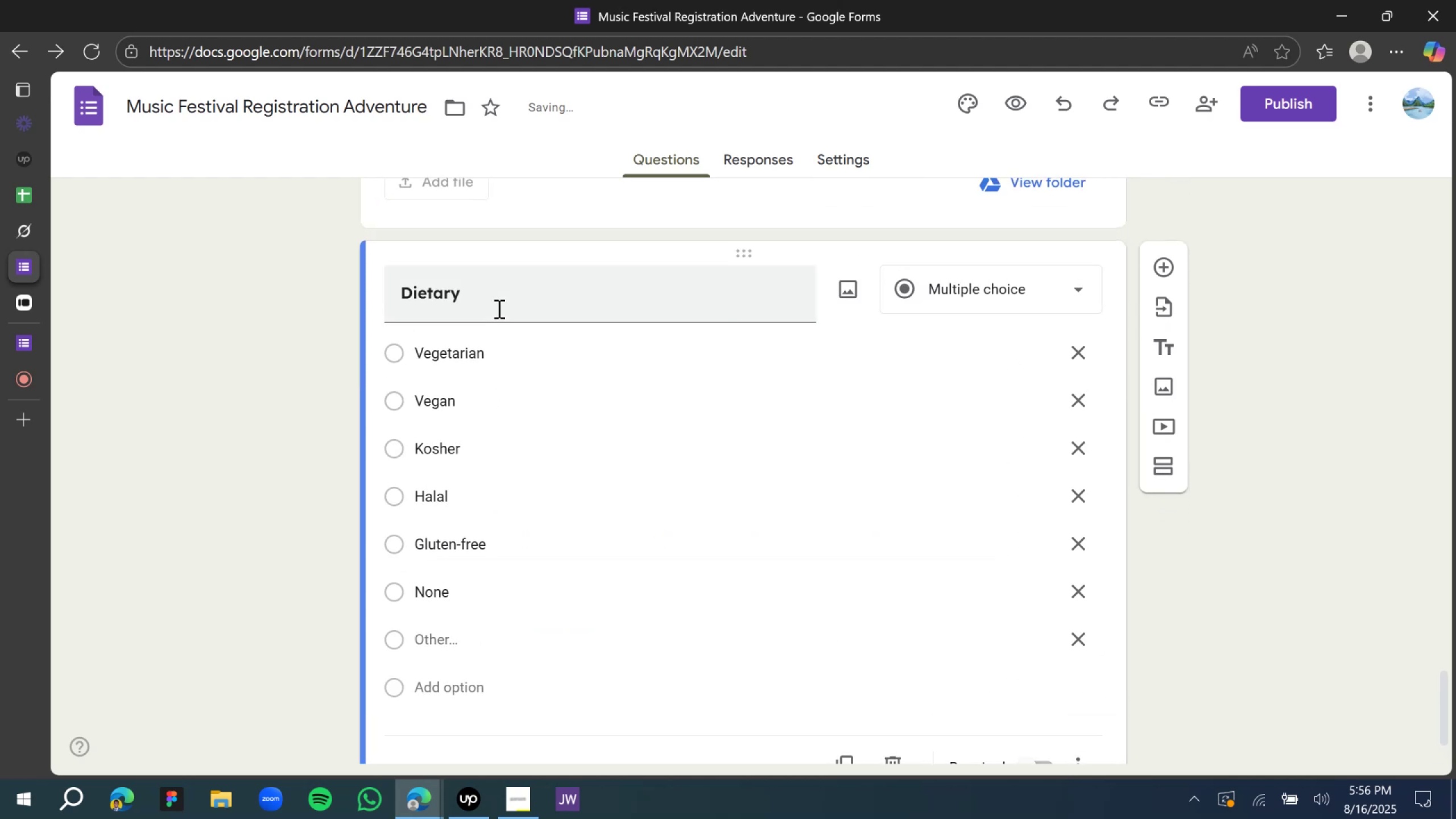 
left_click([502, 300])
 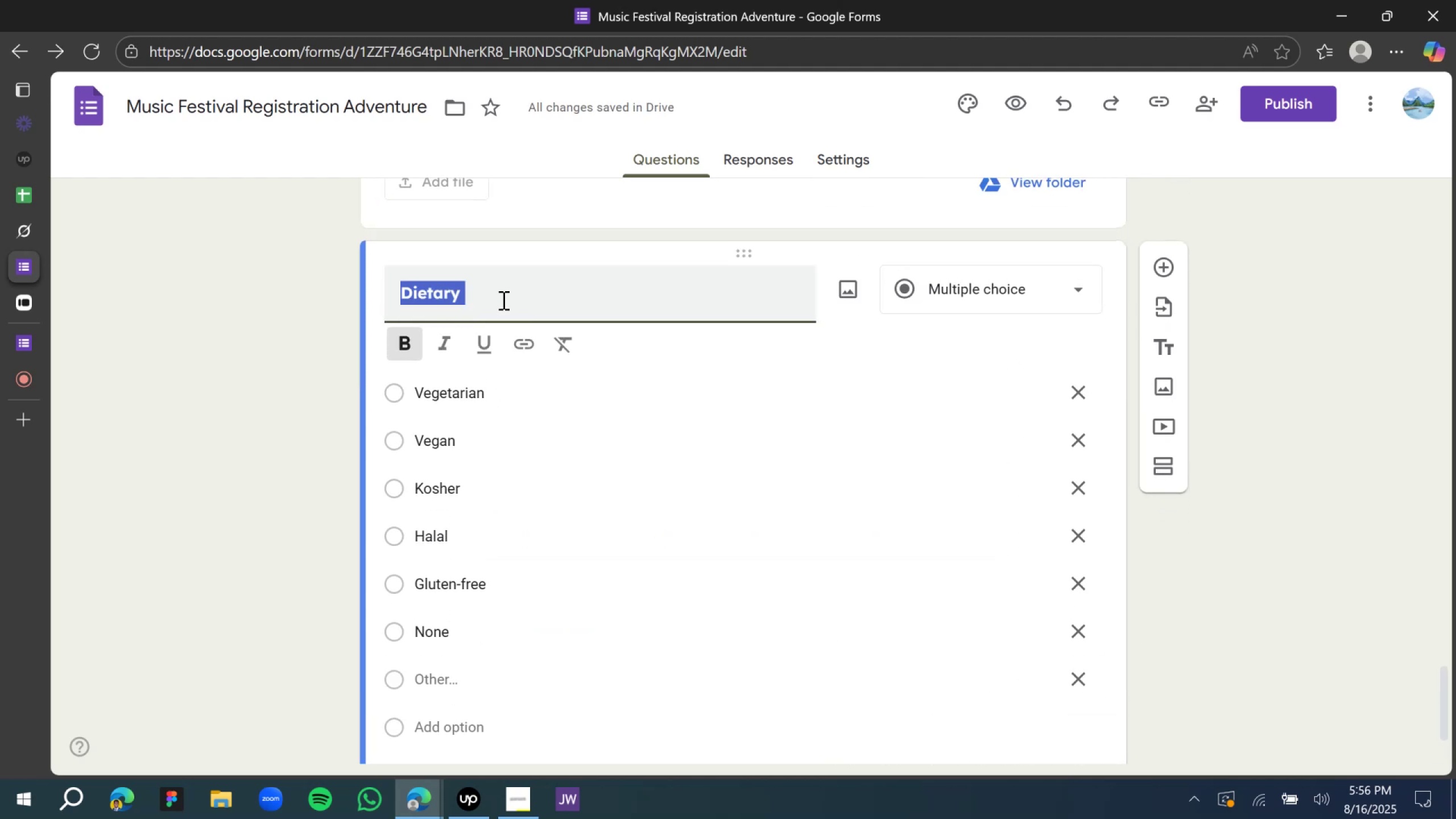 
key(ArrowRight)
 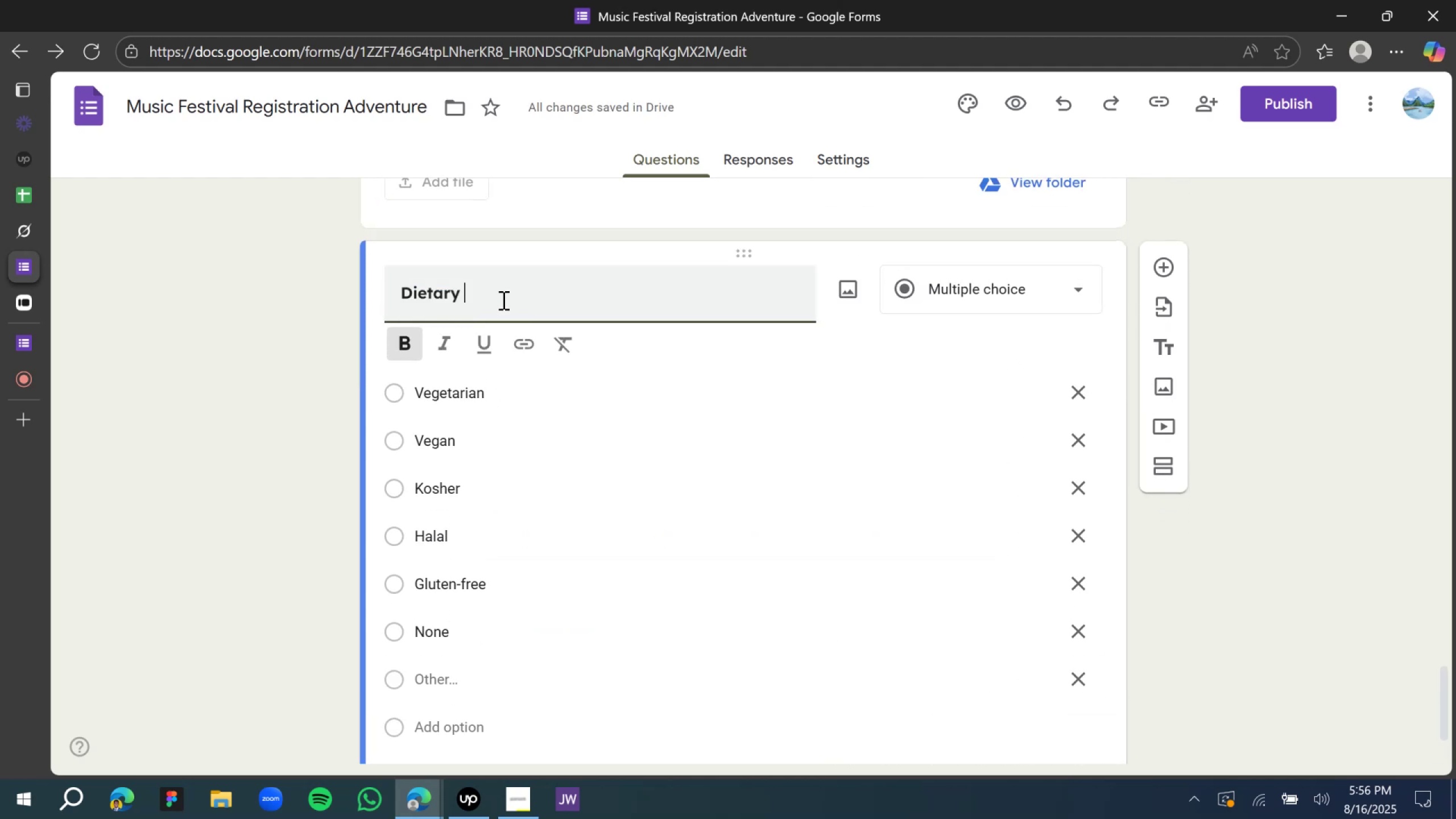 
type(preference fir)
key(Backspace)
key(Backspace)
type(or the )
 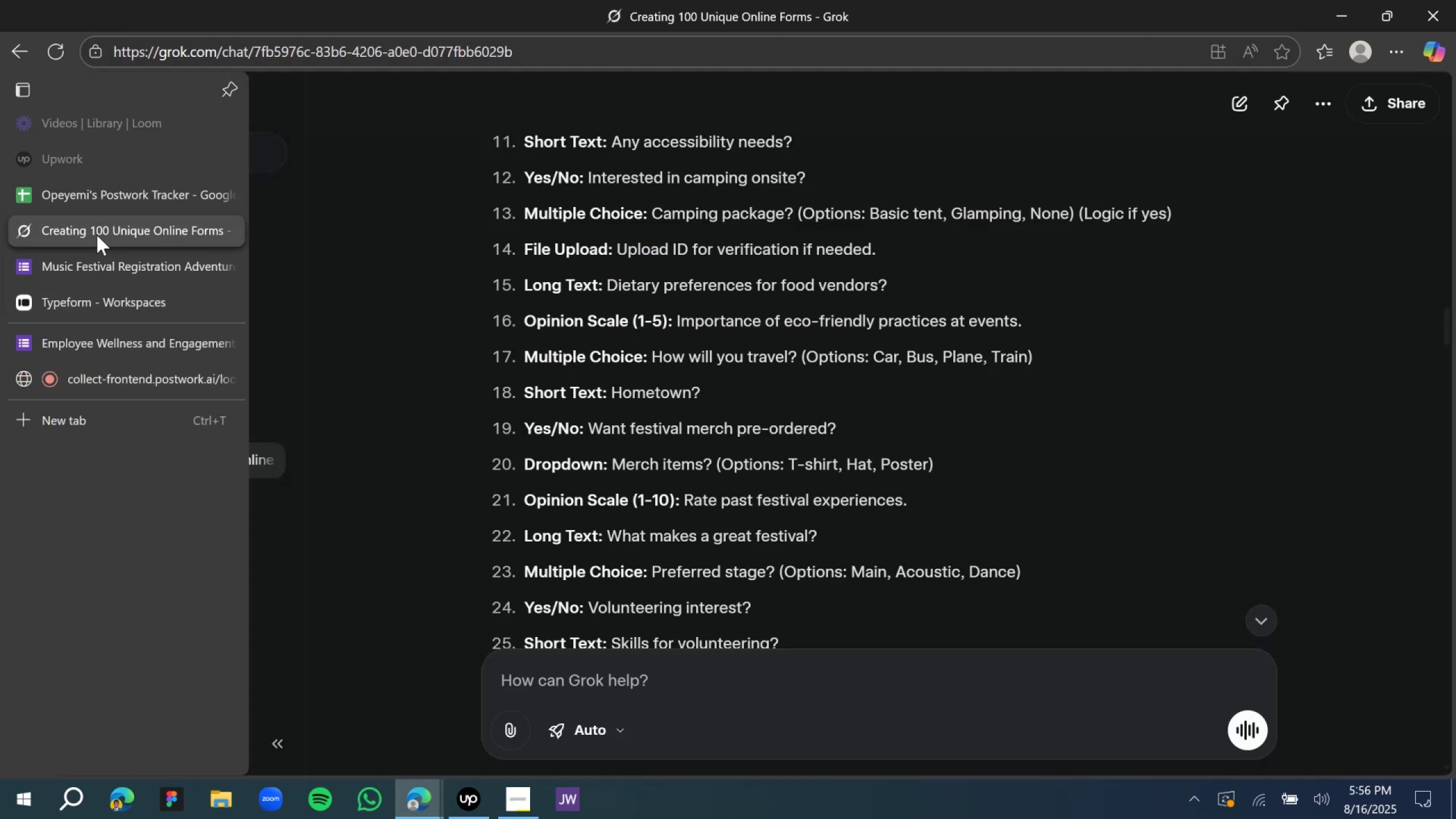 
wait(9.49)
 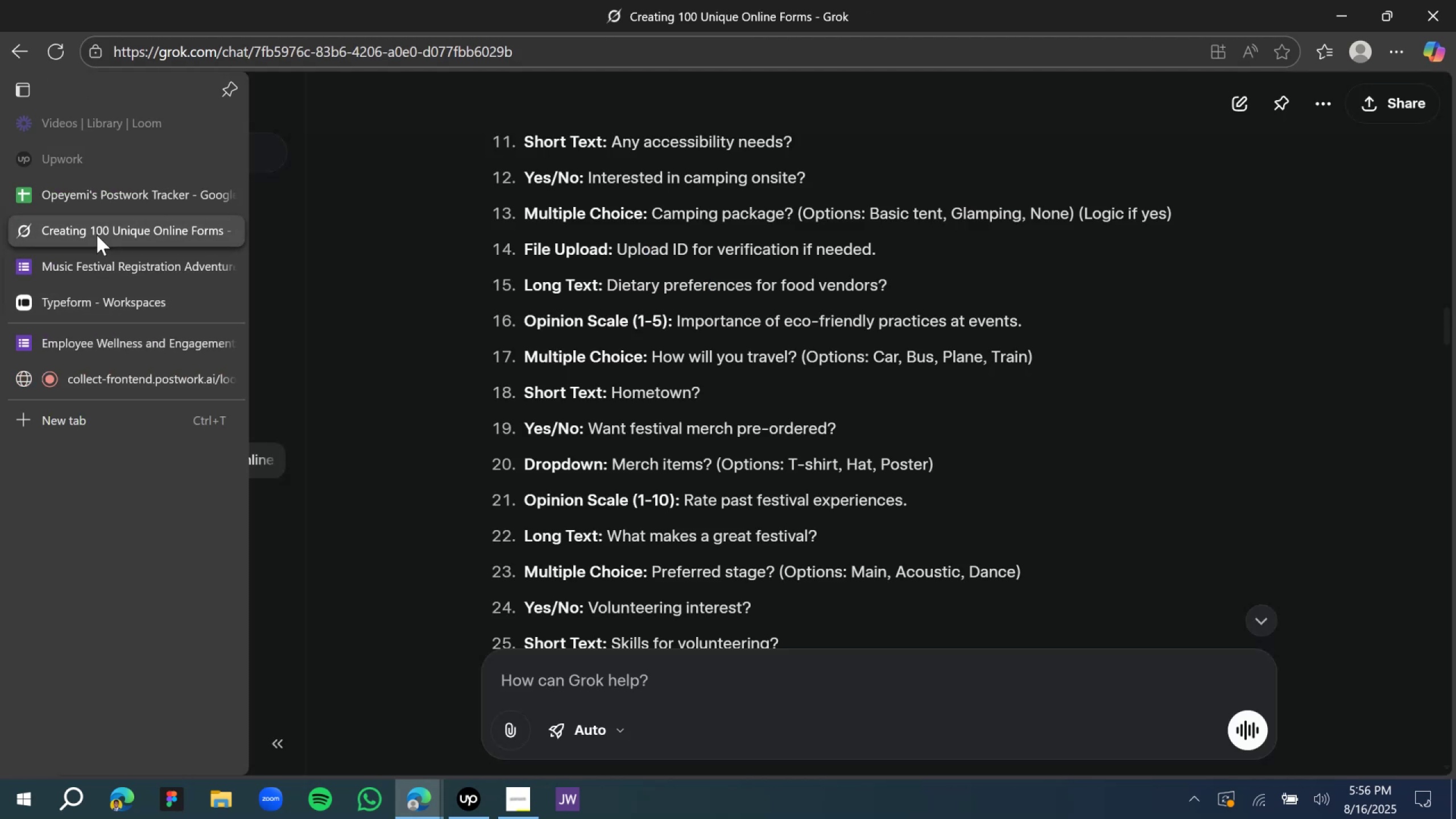 
left_click([24, 261])
 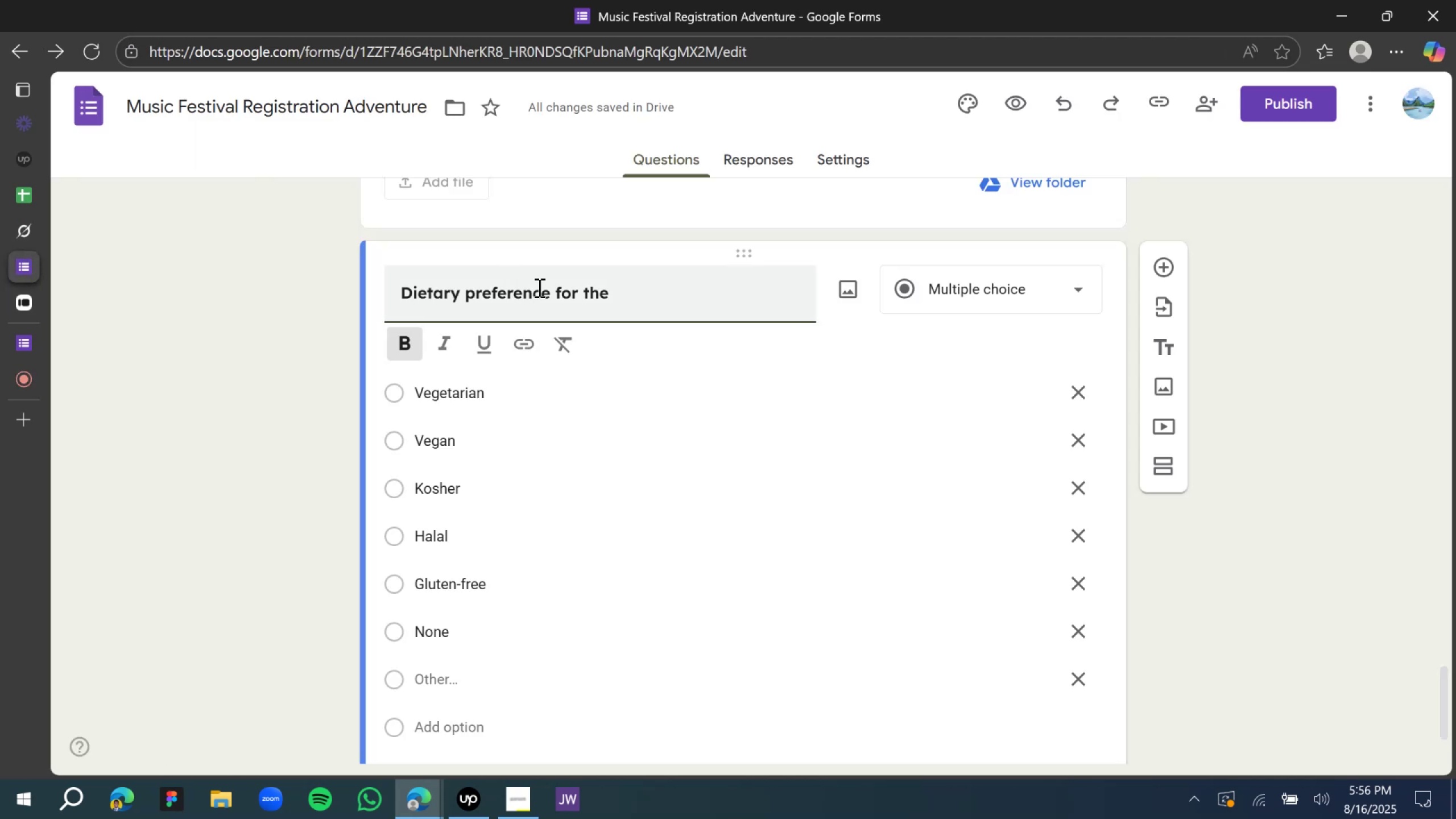 
type(food venf)
key(Backspace)
type(dors.)
 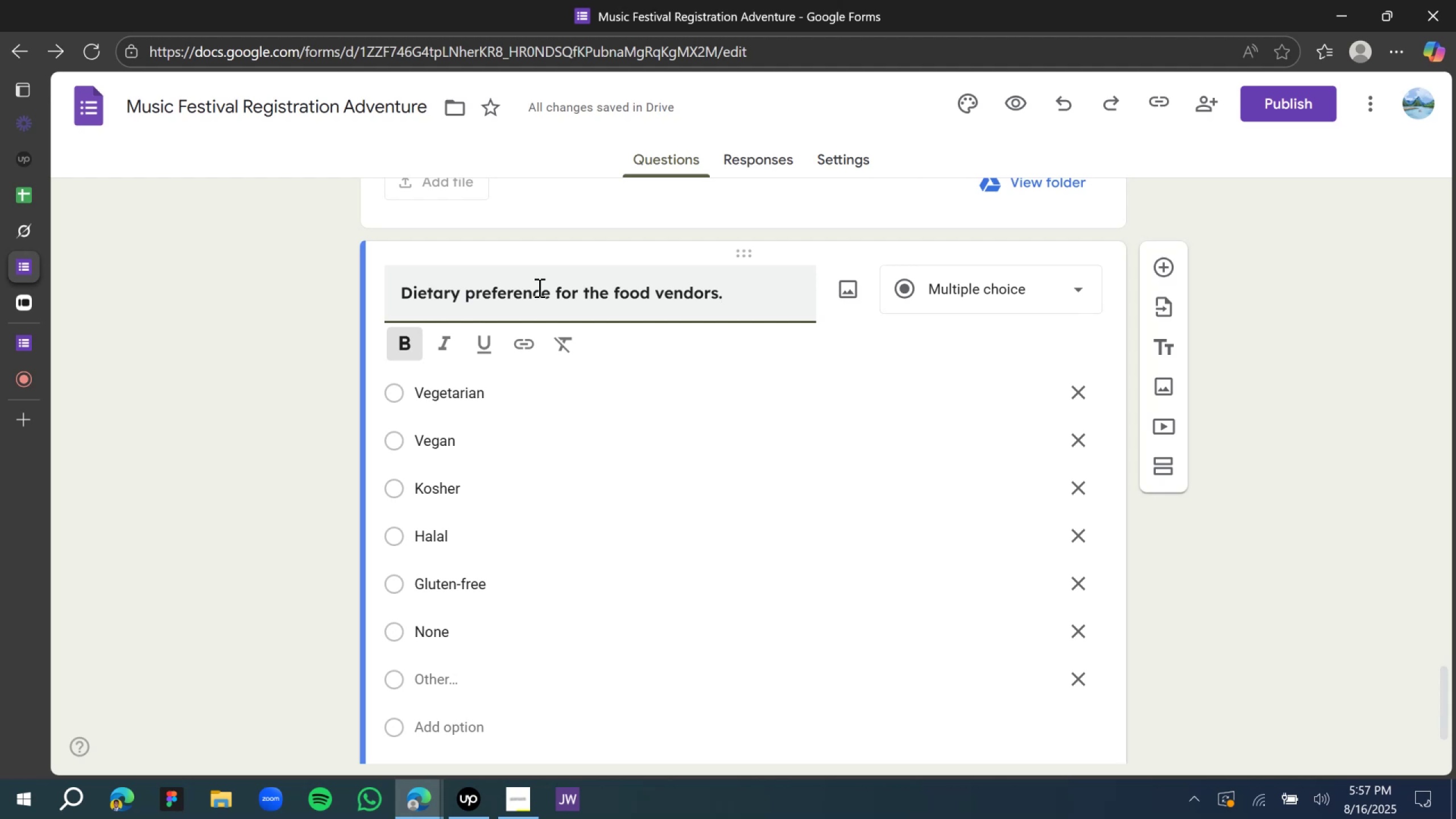 
wait(14.48)
 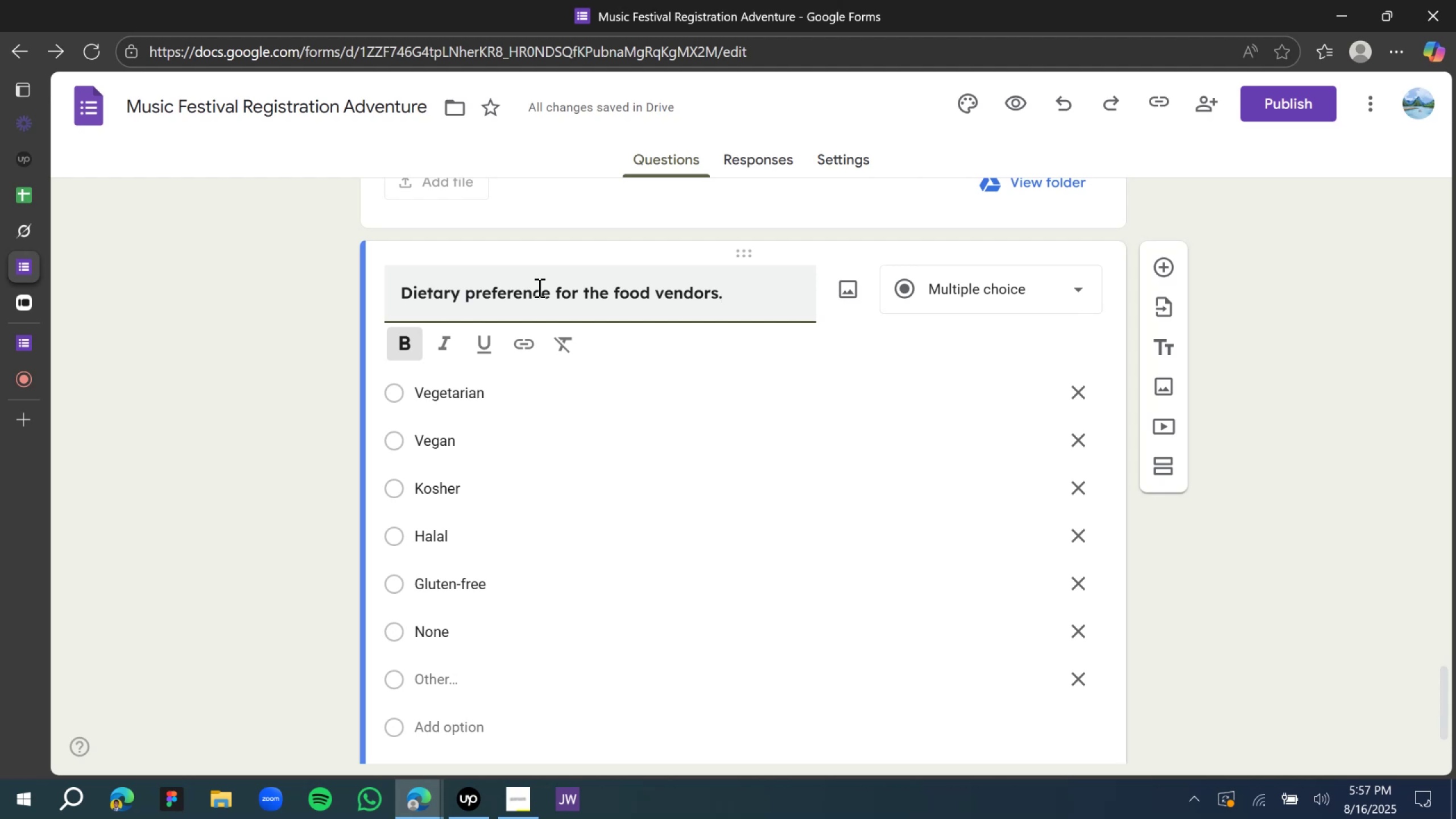 
left_click([407, 291])
 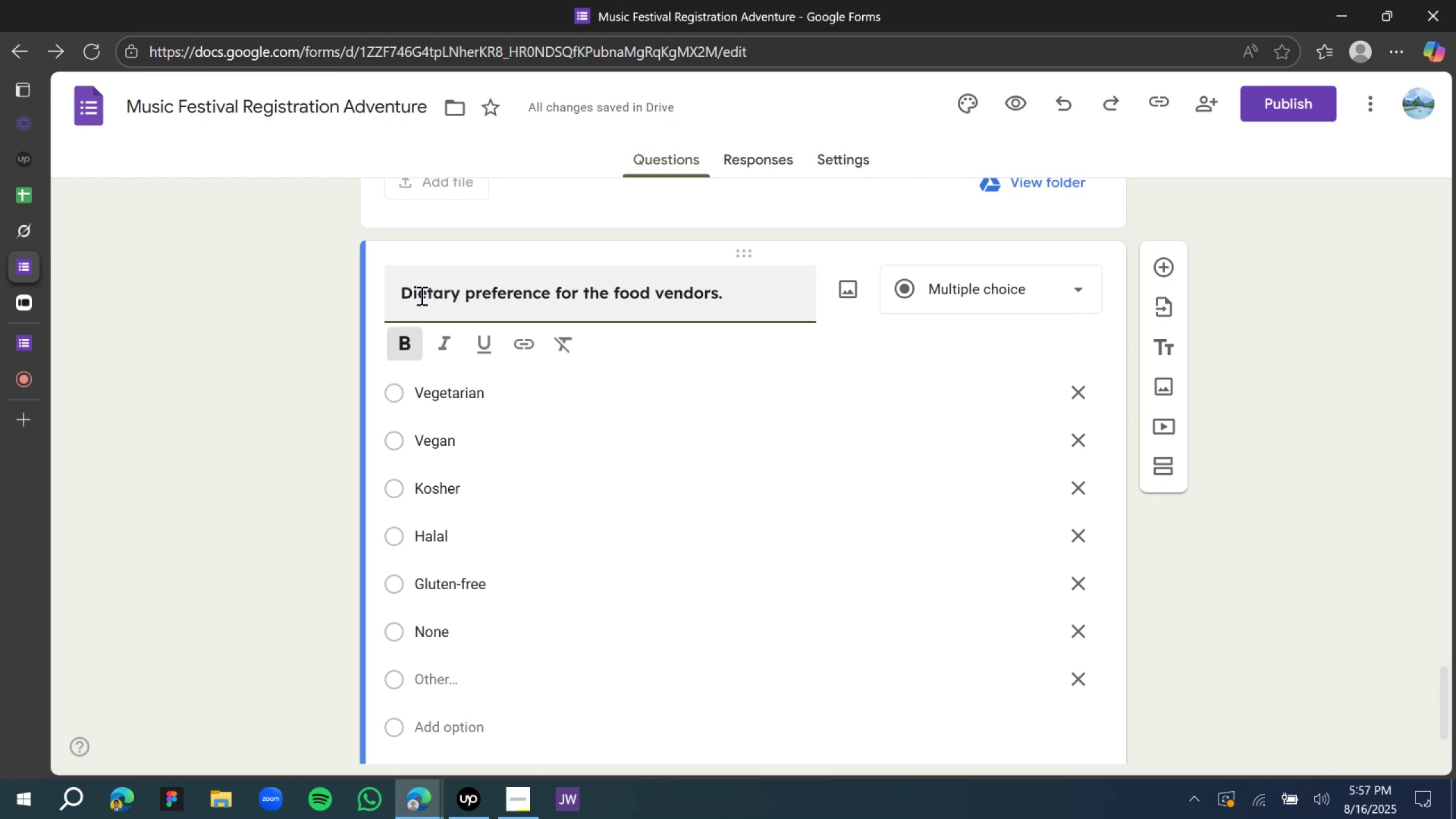 
key(Backspace)
type(What are youd )
key(Backspace)
key(Backspace)
key(Backspace)
type(r d)
 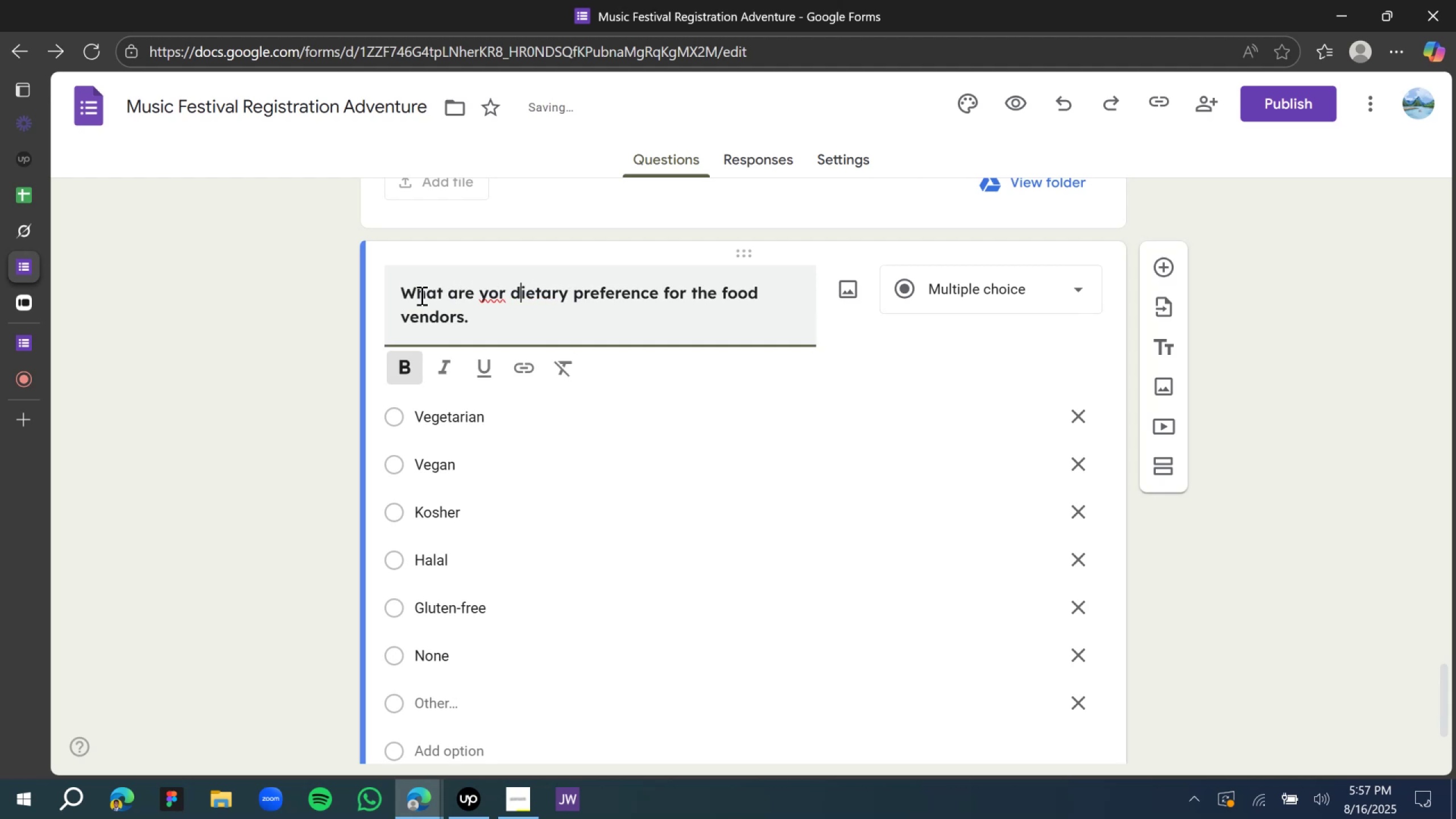 
wait(7.42)
 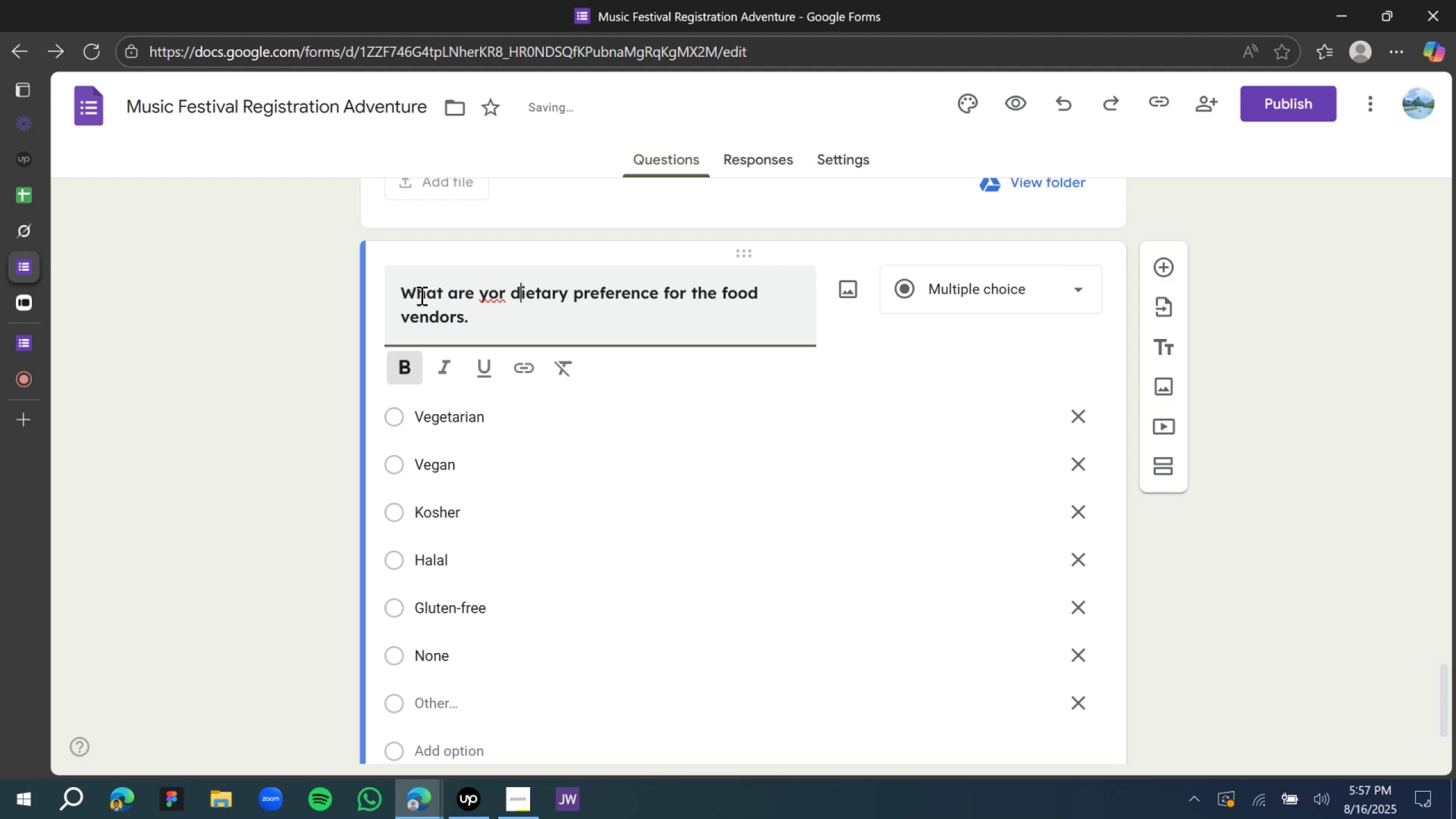 
scroll: coordinate [420, 295], scroll_direction: up, amount: 1.0
 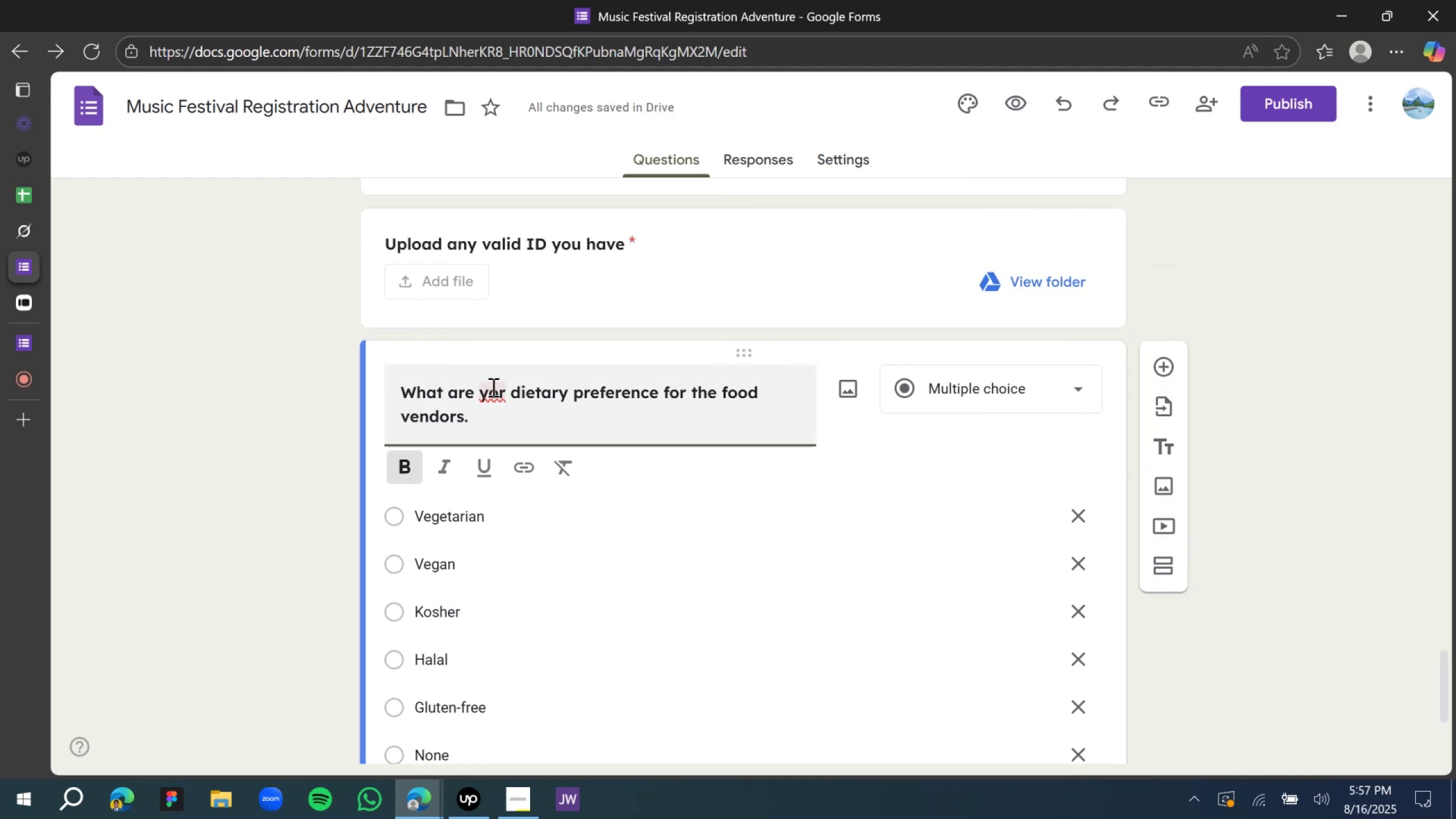 
left_click([497, 394])
 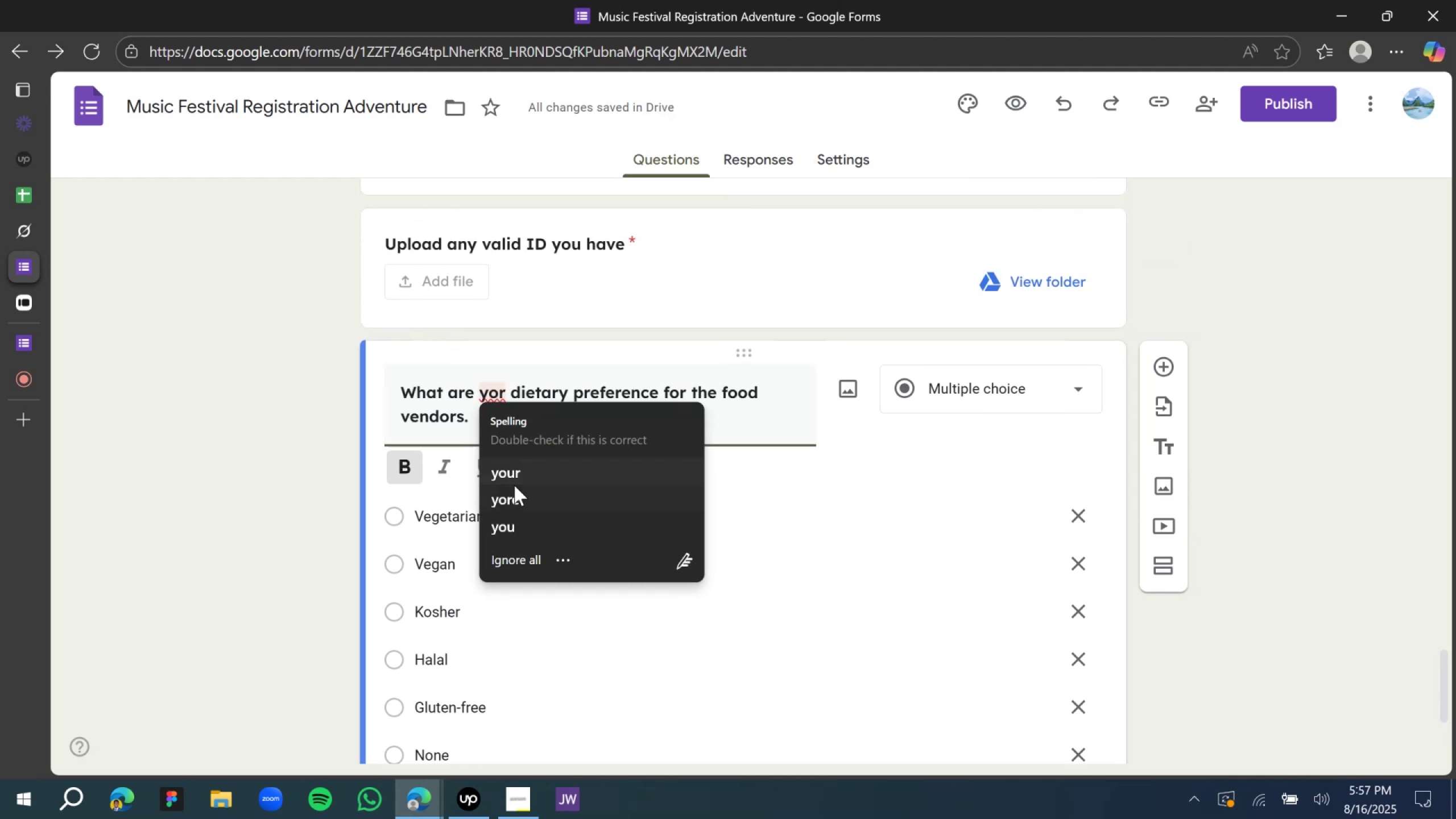 
left_click([509, 473])
 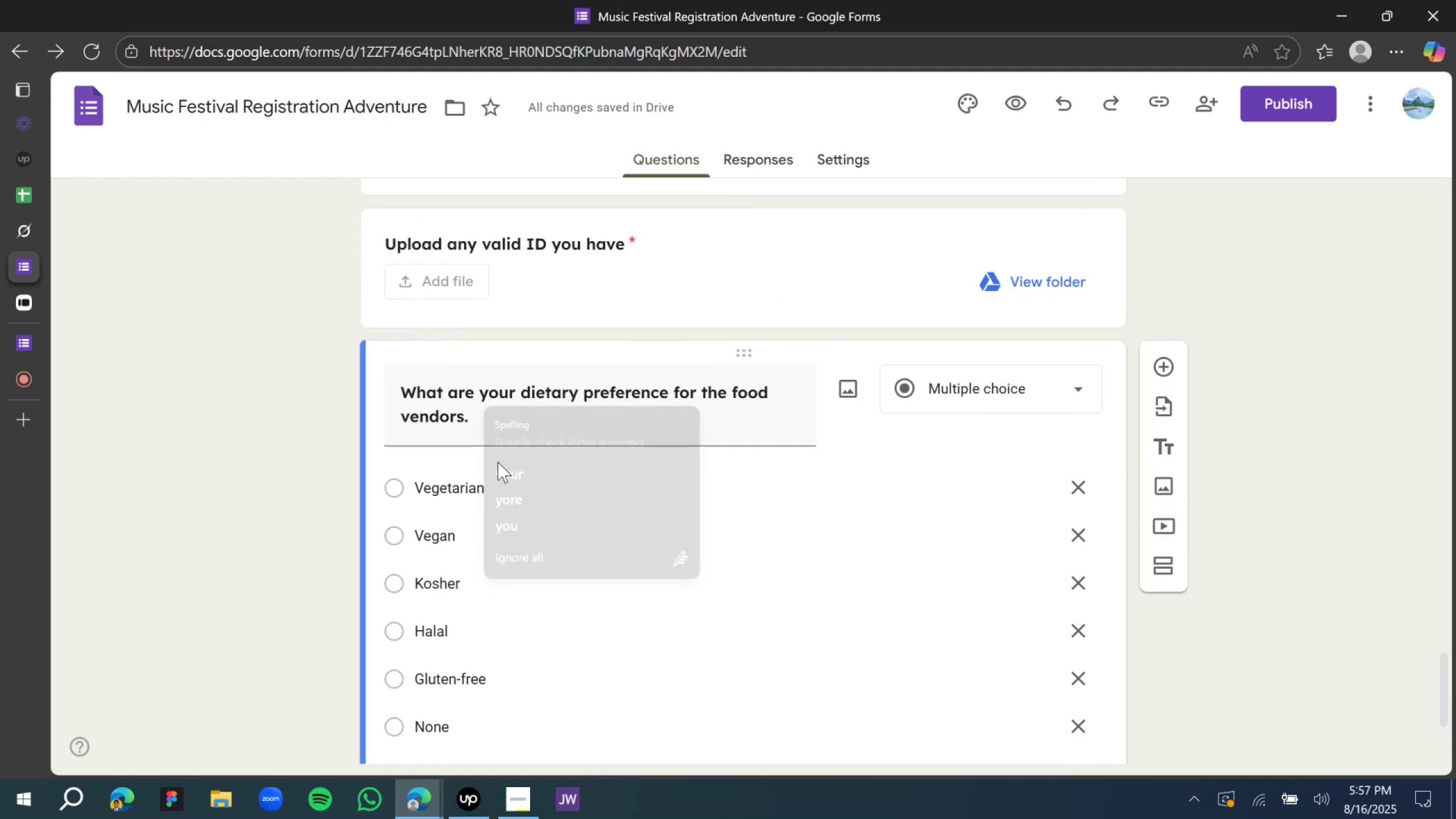 
scroll: coordinate [501, 466], scroll_direction: down, amount: 5.0
 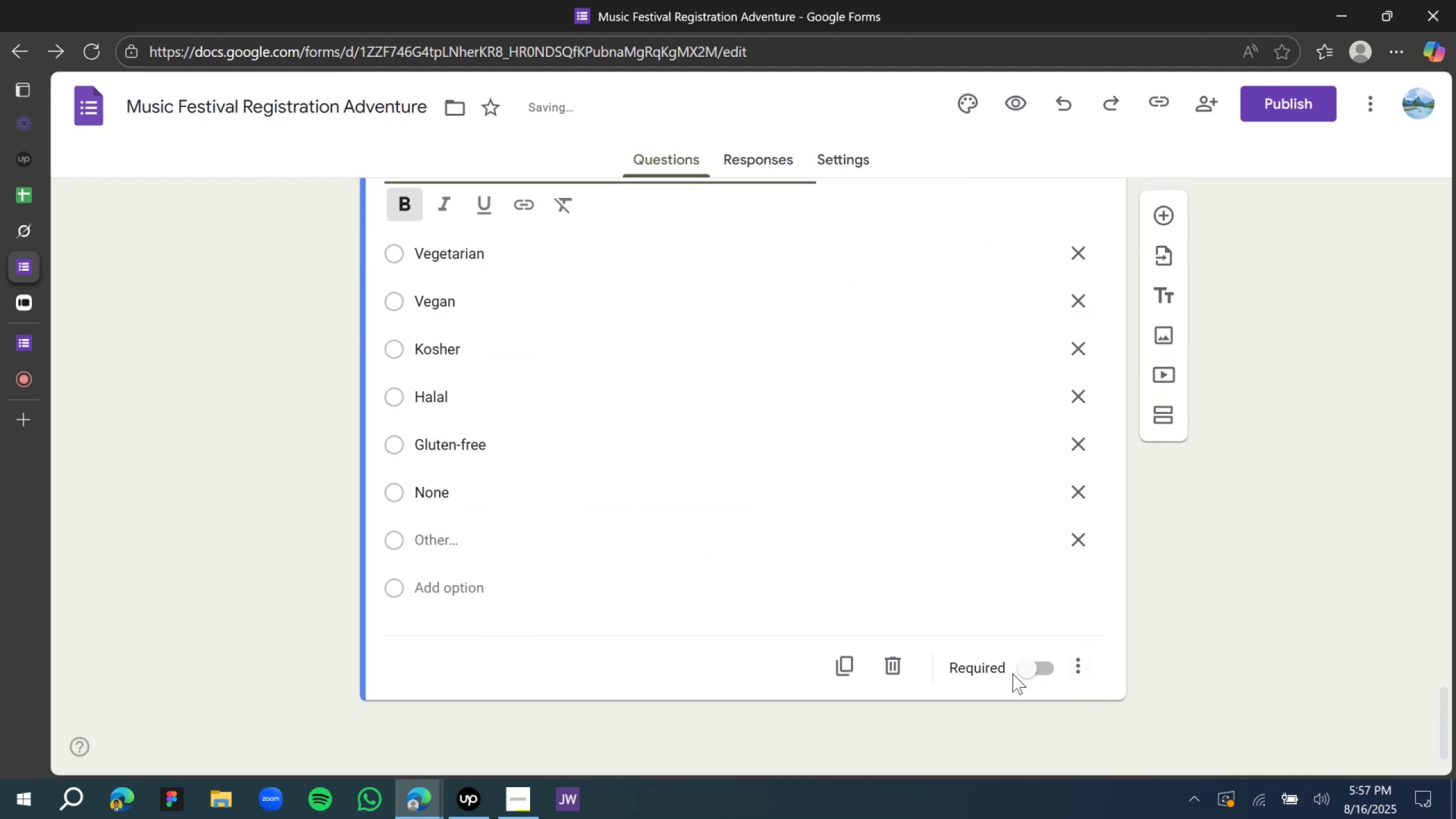 
left_click([1032, 672])
 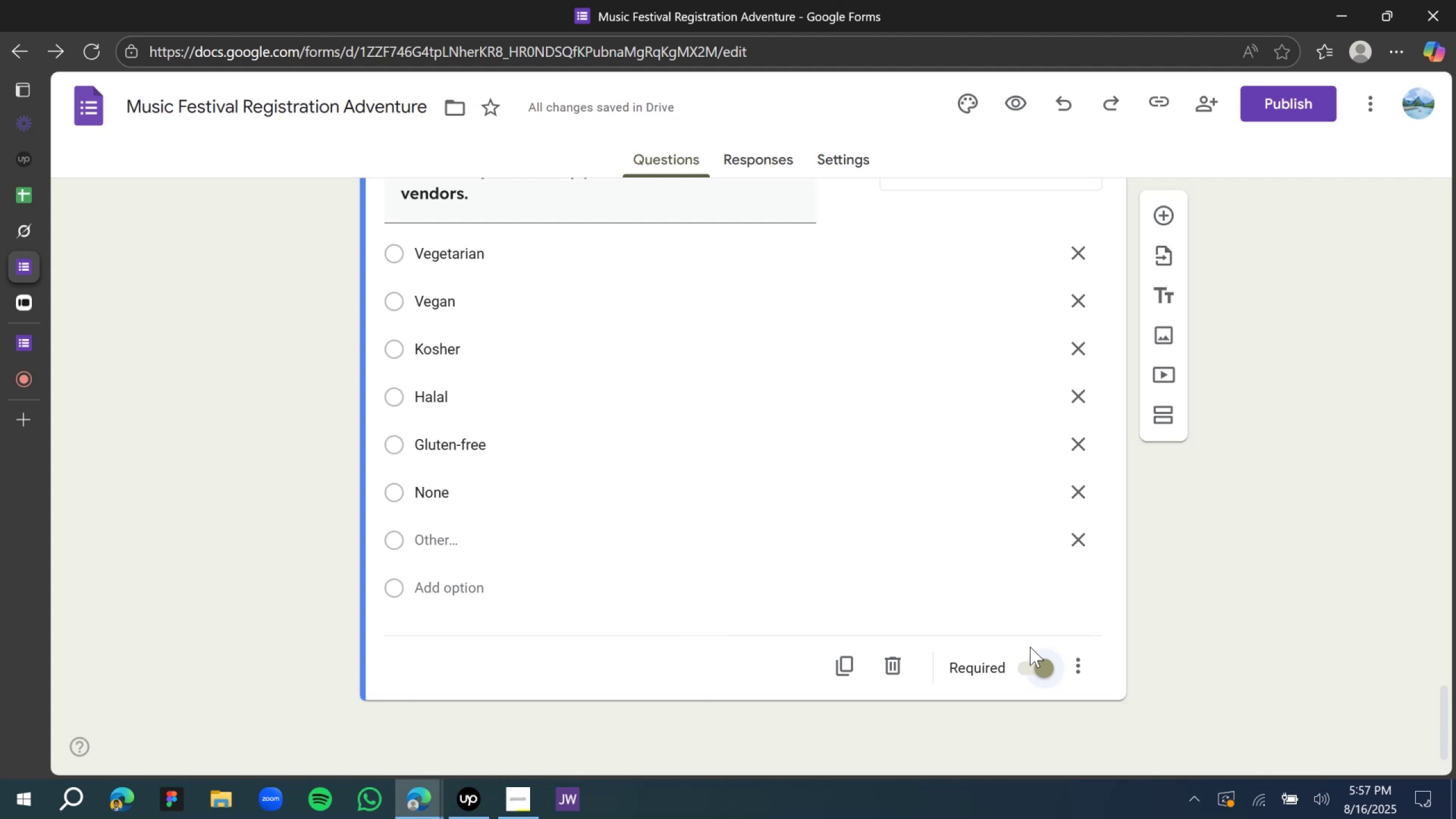 
wait(24.14)
 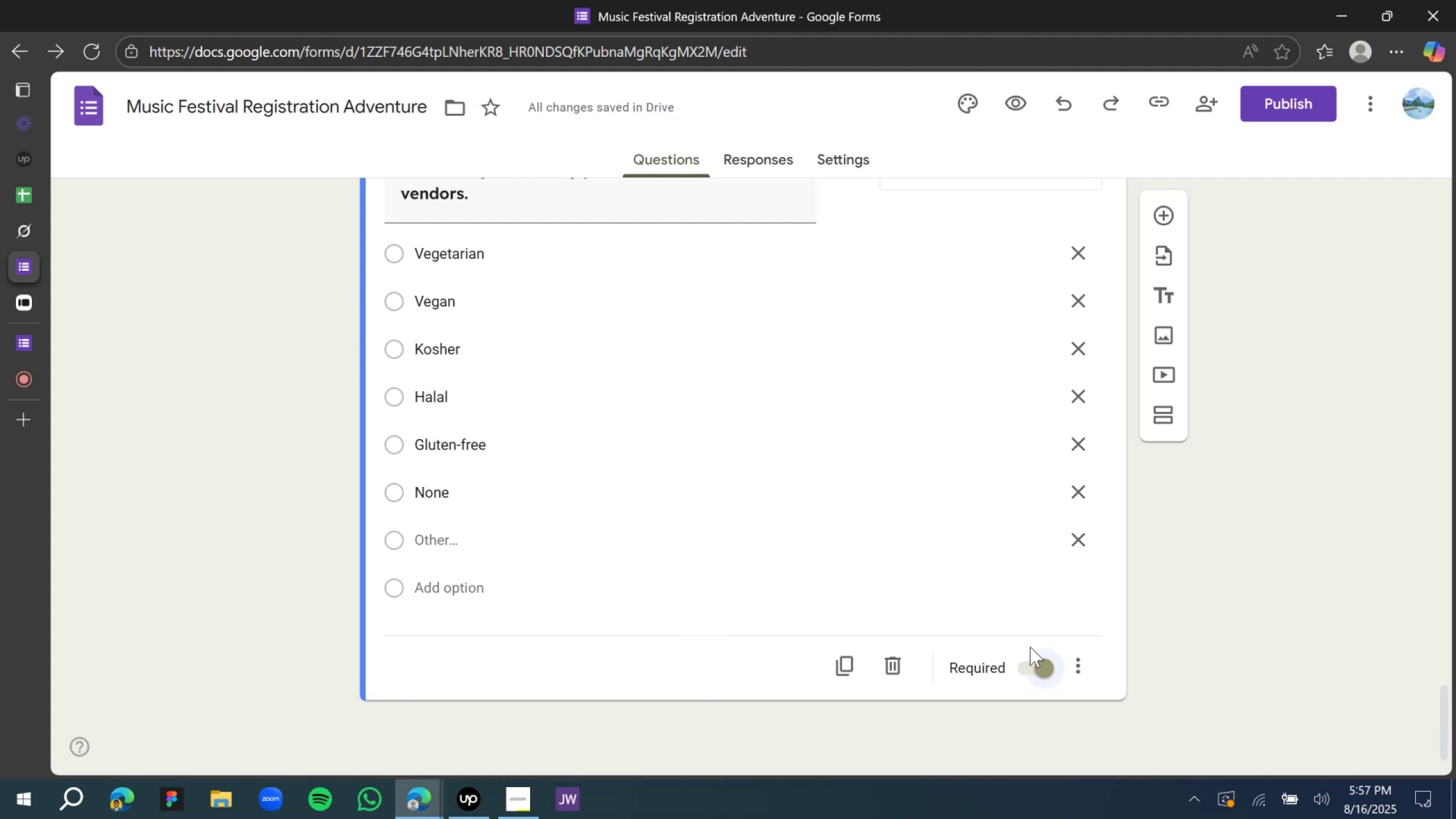 
left_click([1171, 226])
 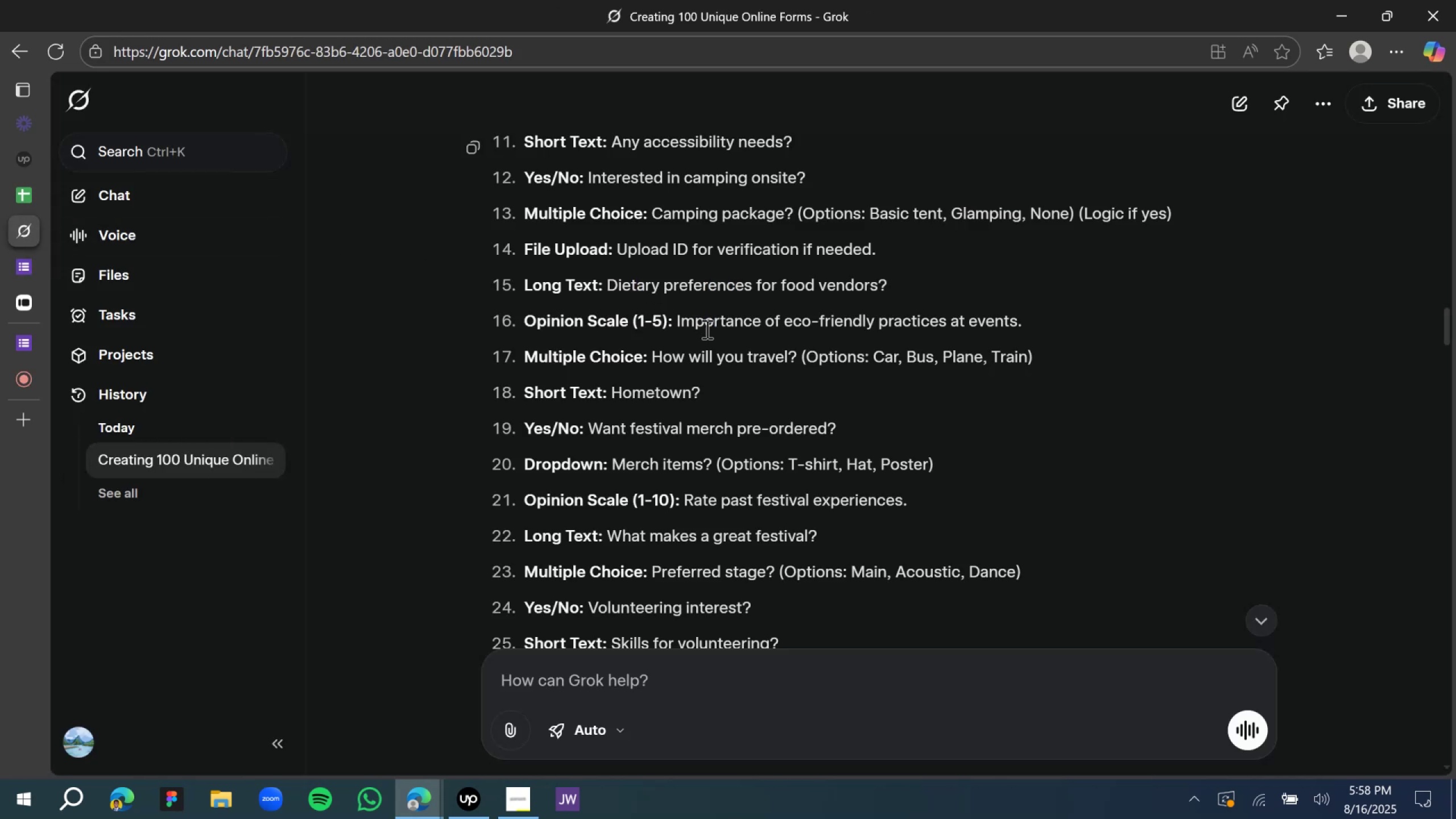 
wait(20.29)
 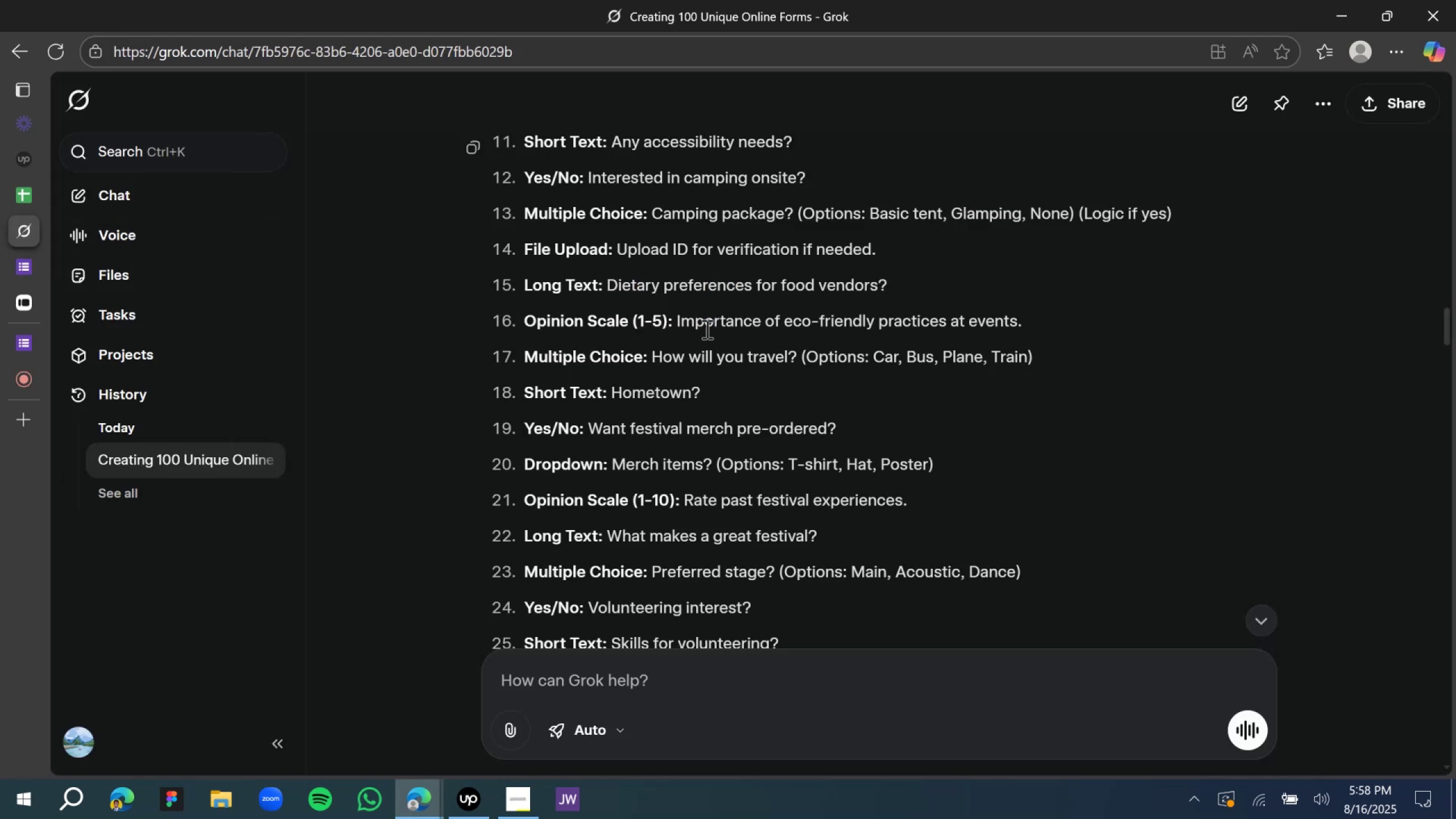 
left_click([48, 264])
 